 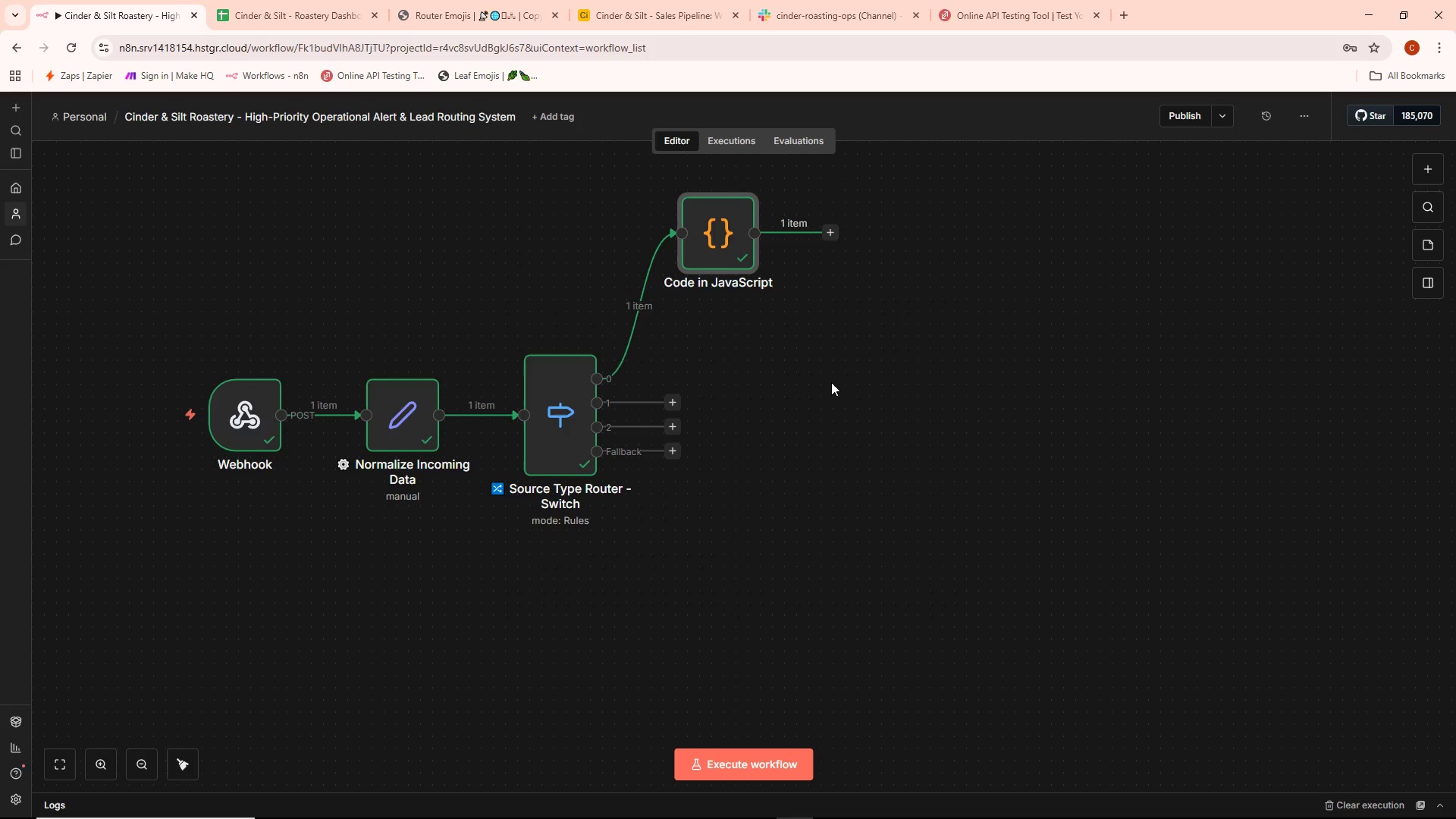 
left_click([481, 0])
 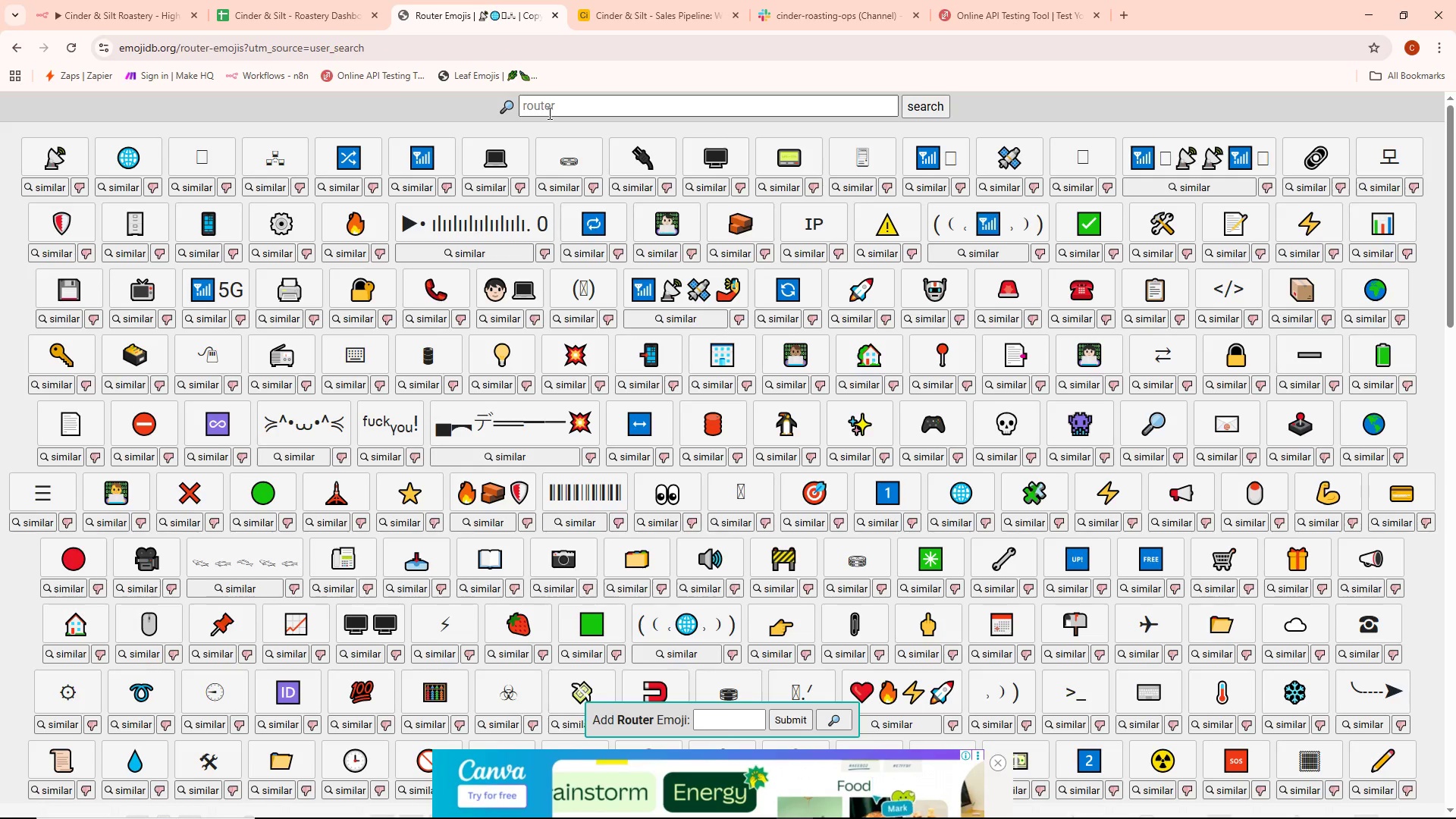 
wait(7.56)
 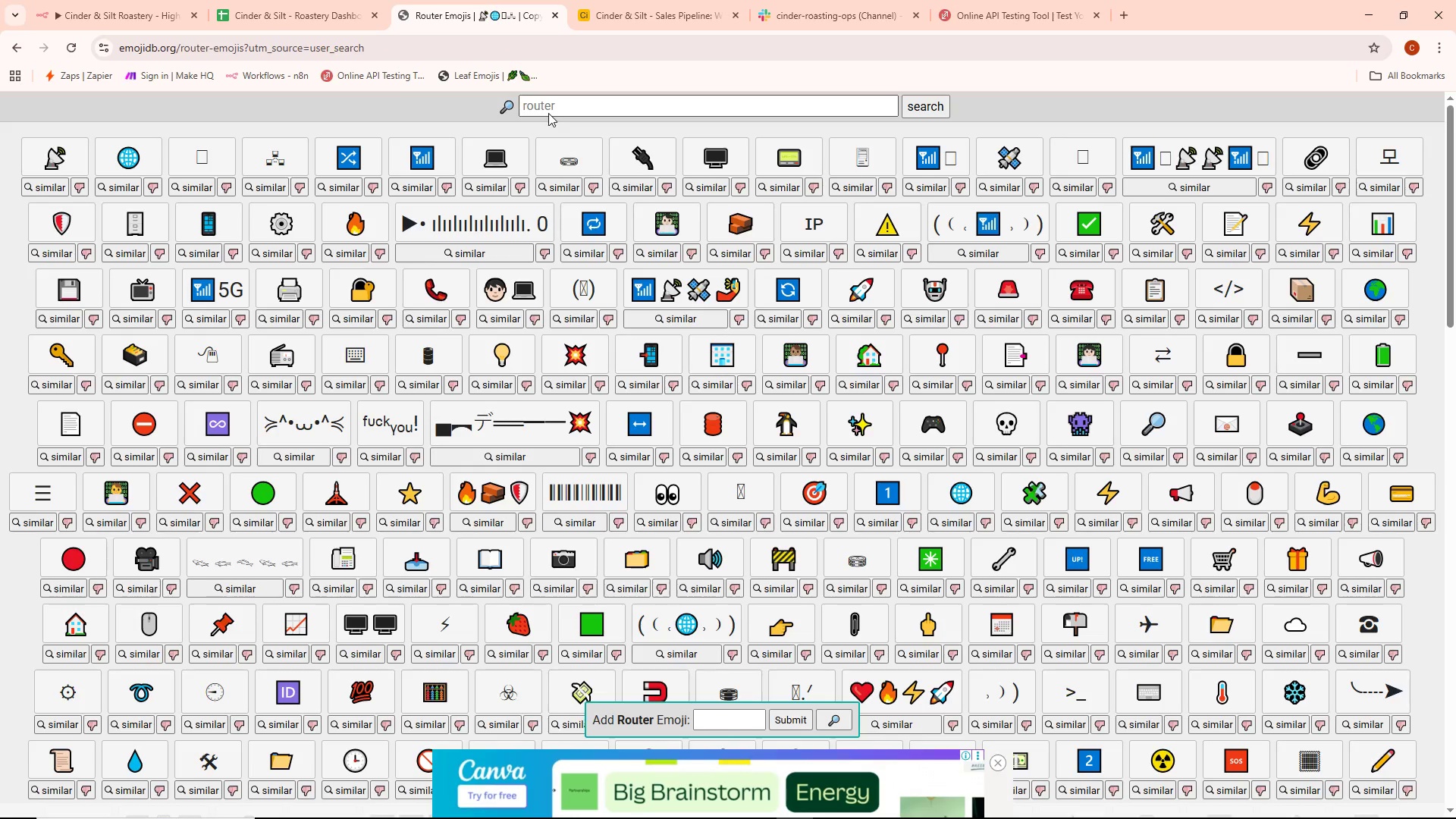 
left_click([683, 97])
 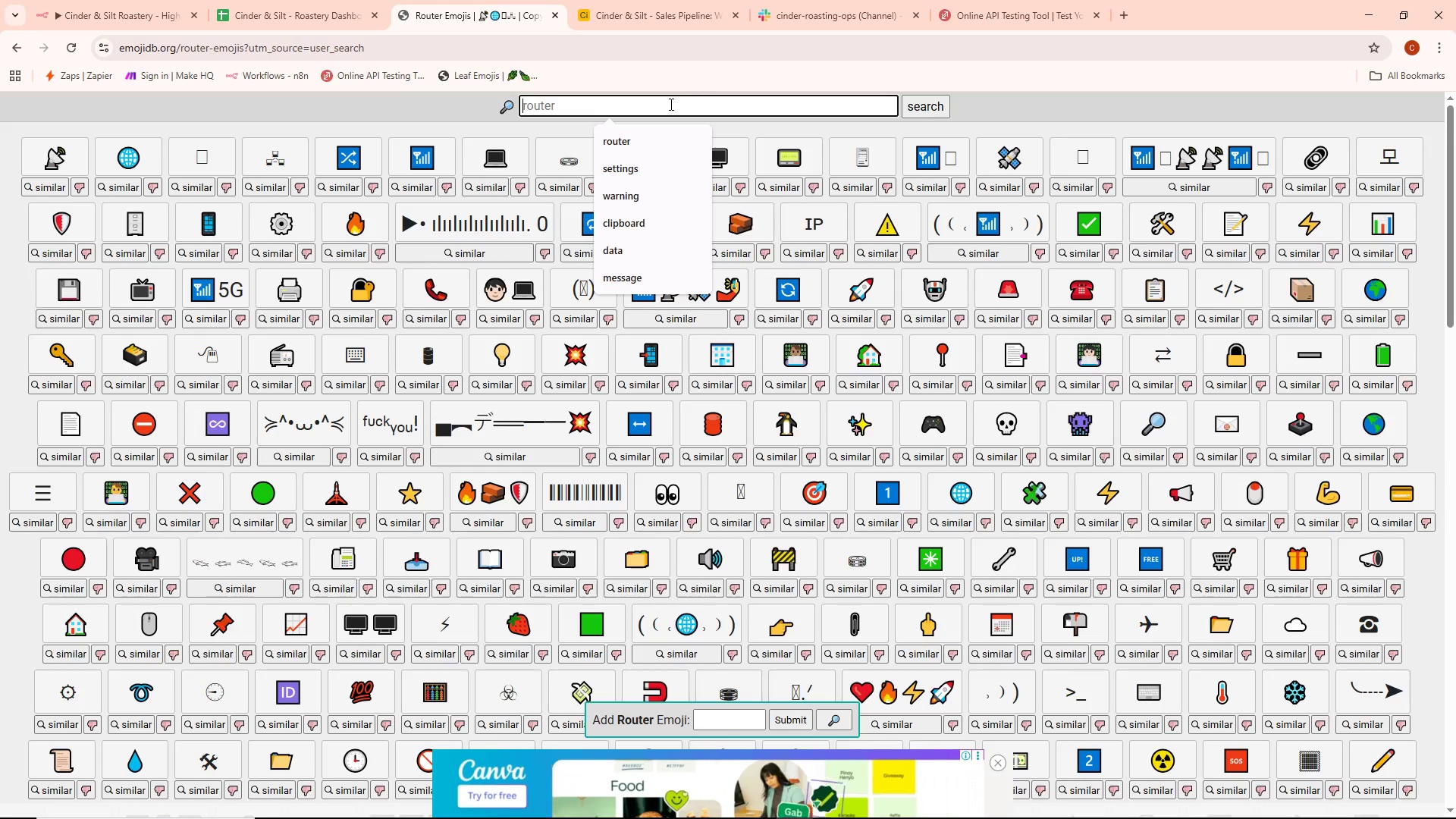 
type(se)
 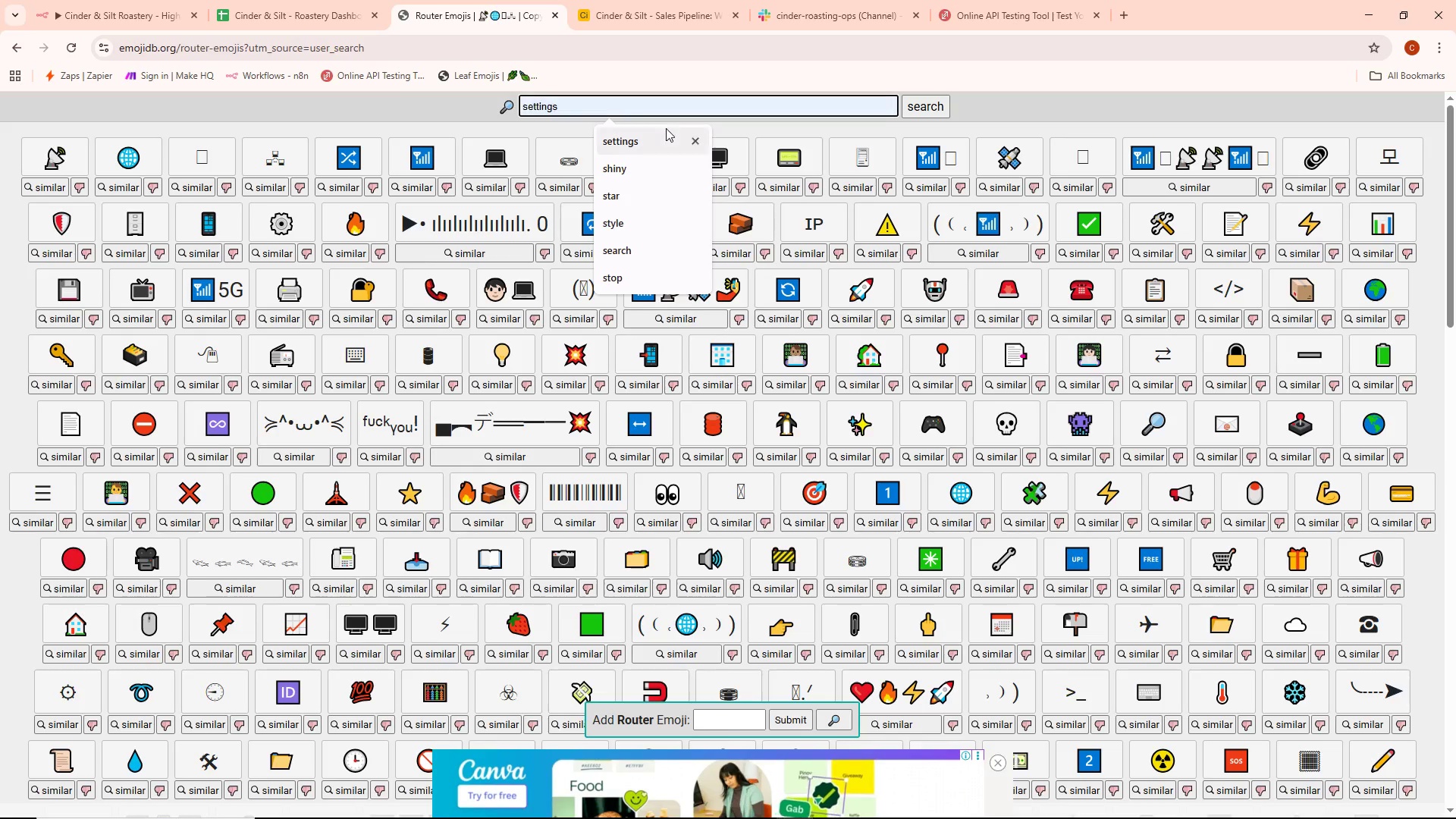 
left_click([657, 132])
 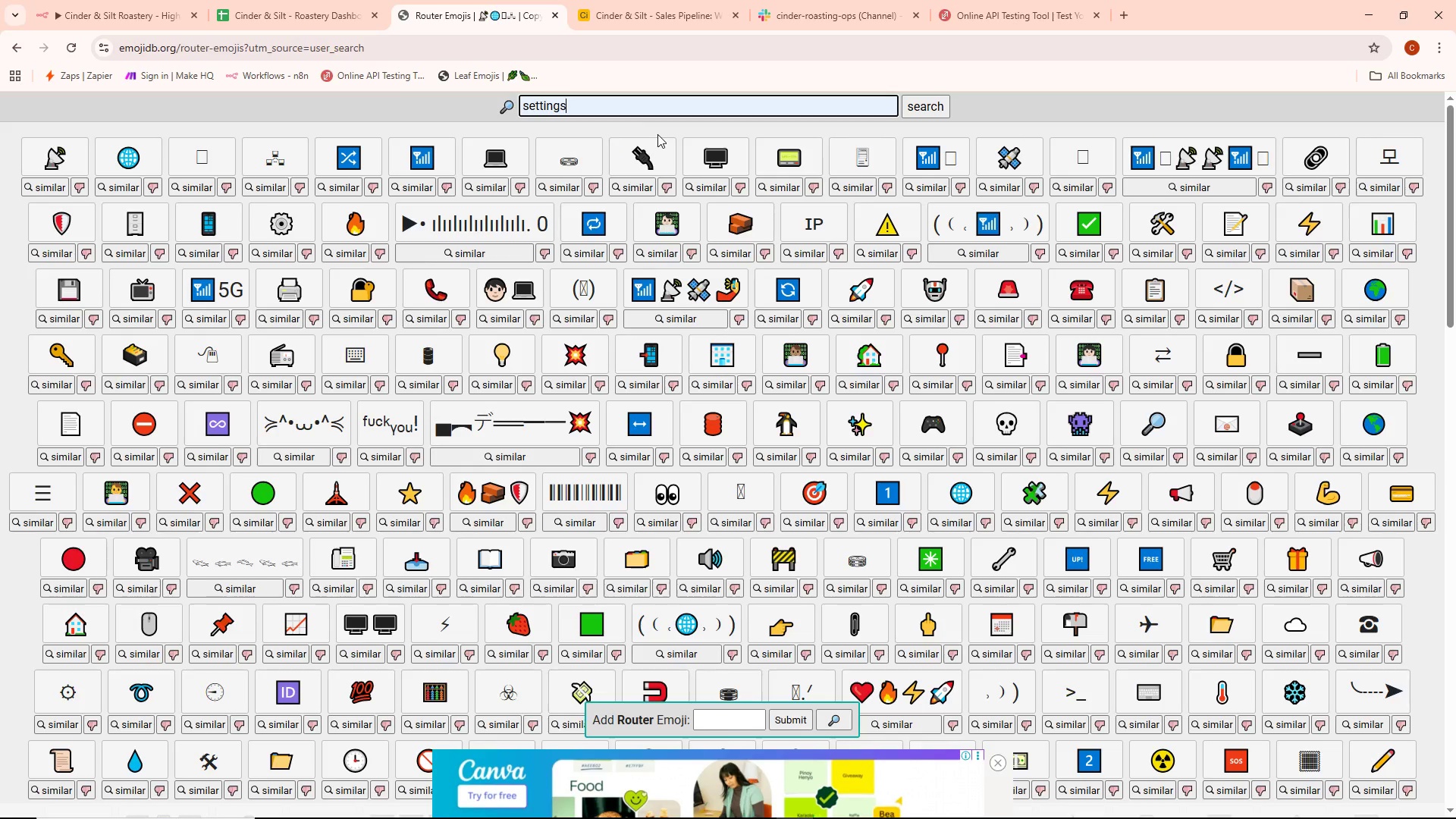 
key(NumpadEnter)
 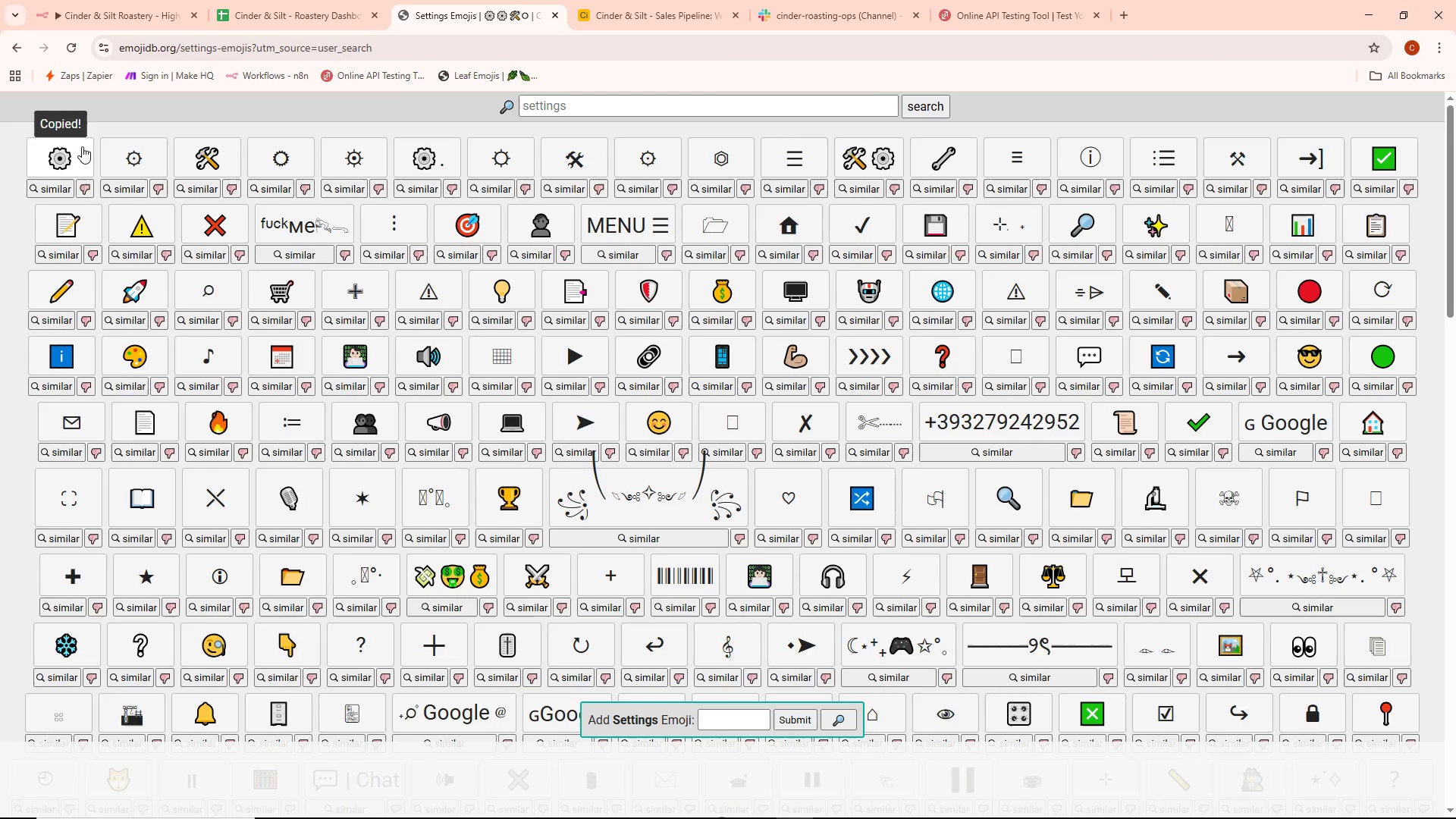 
left_click([97, 0])
 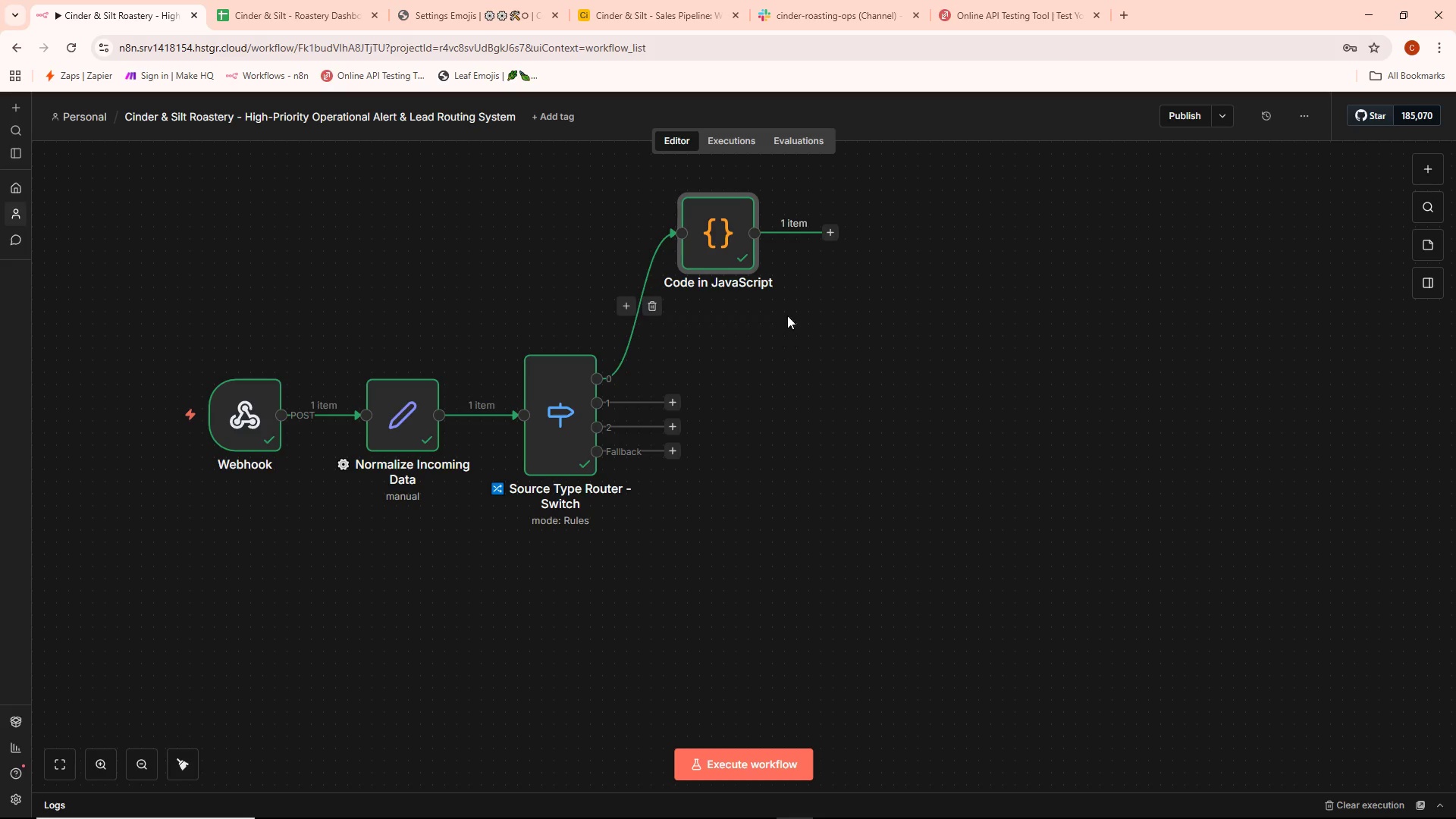 
right_click([712, 263])
 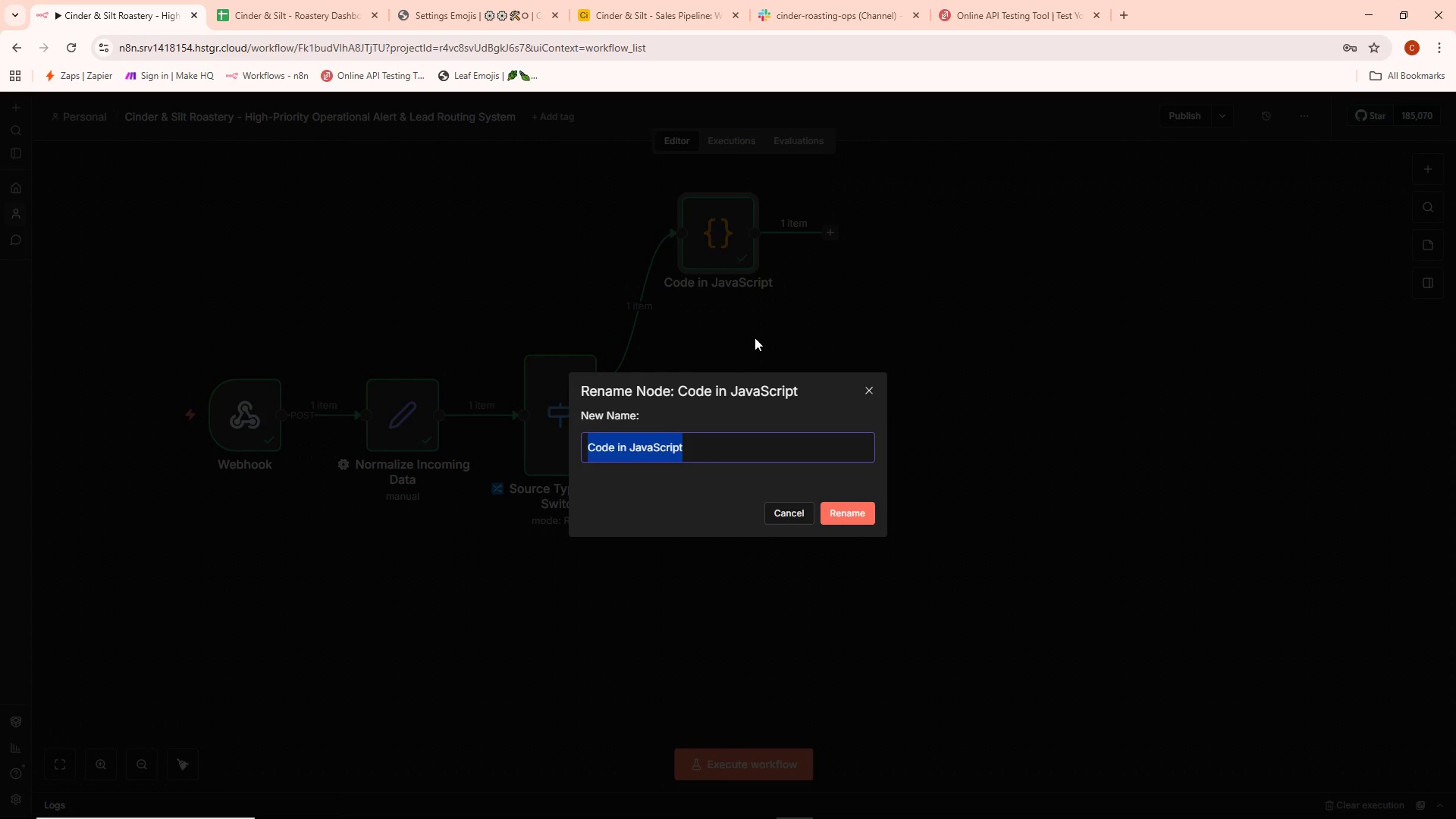 
key(Backspace)
 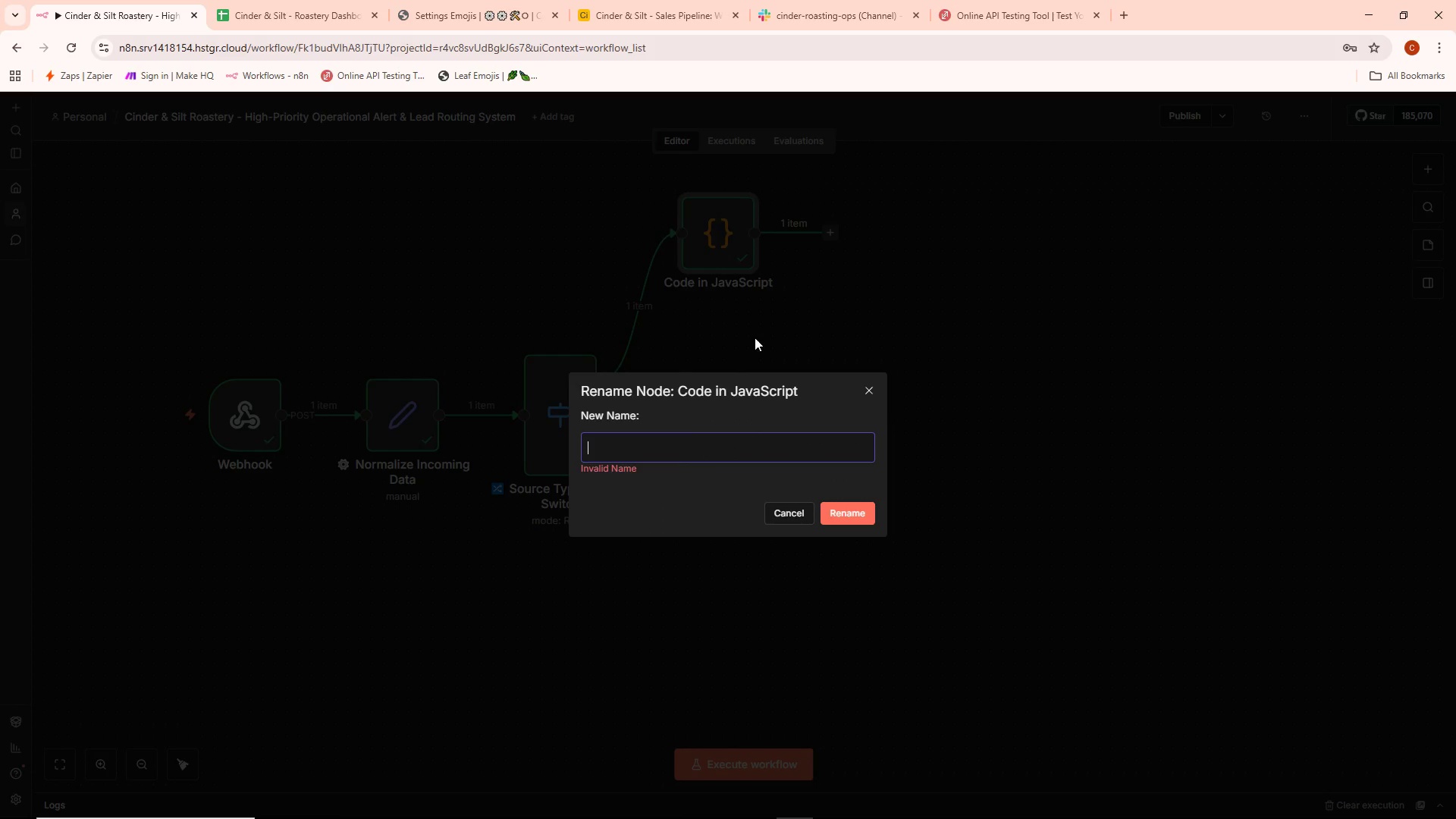 
key(Control+ControlLeft)
 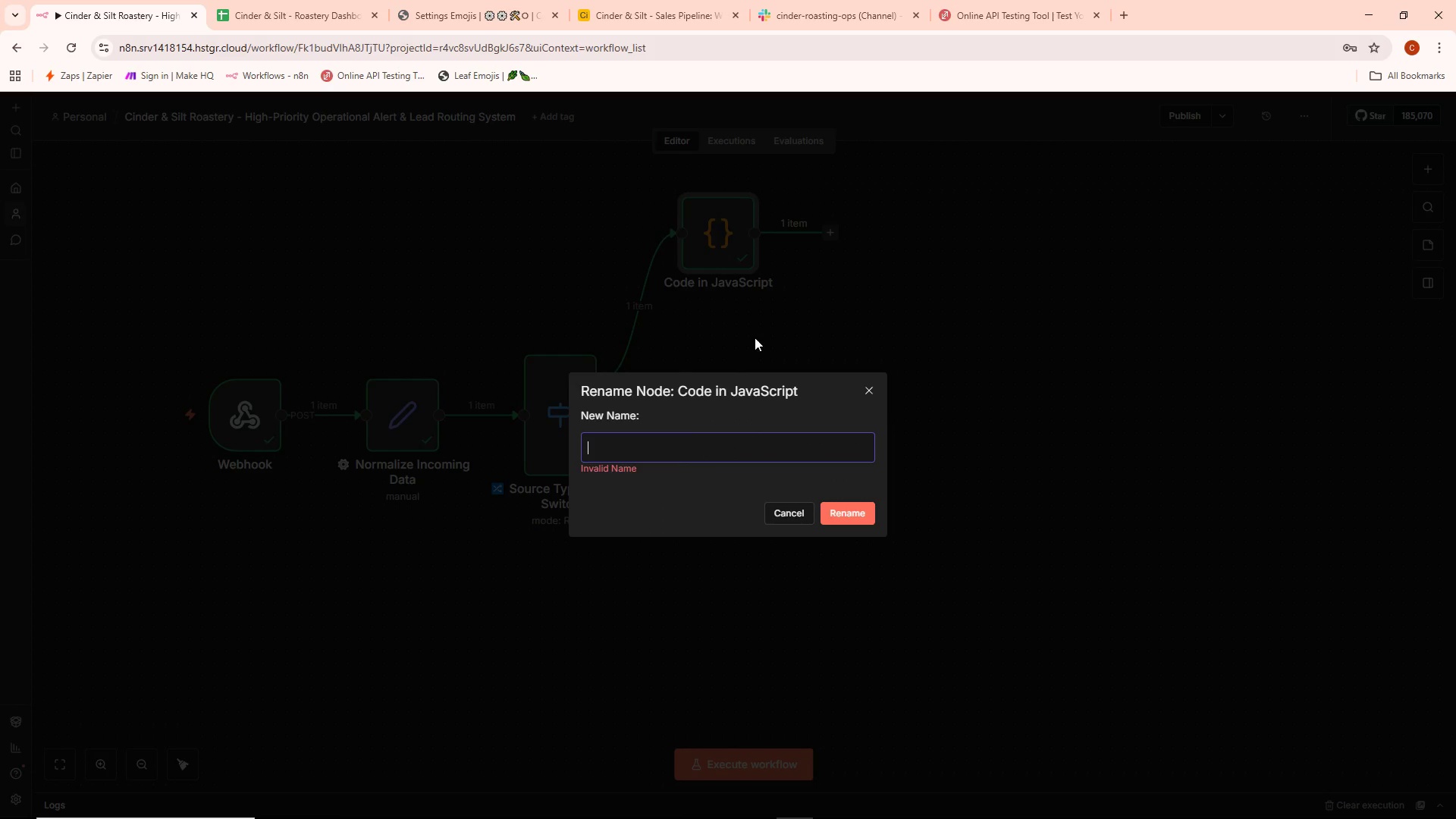 
key(Control+V)
 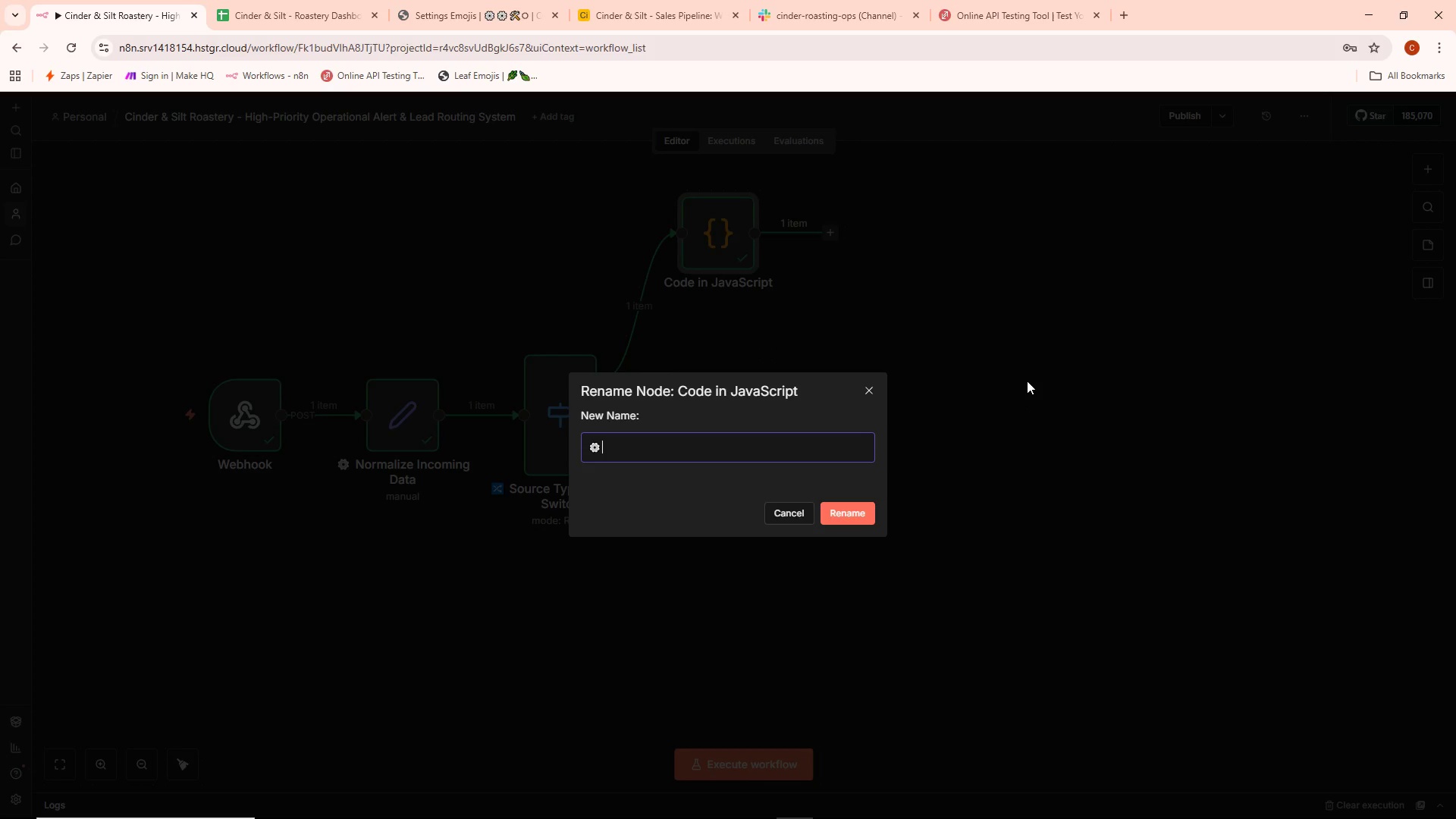 
type( Format Equipment Alert Date)
key(Backspace)
type(a)
 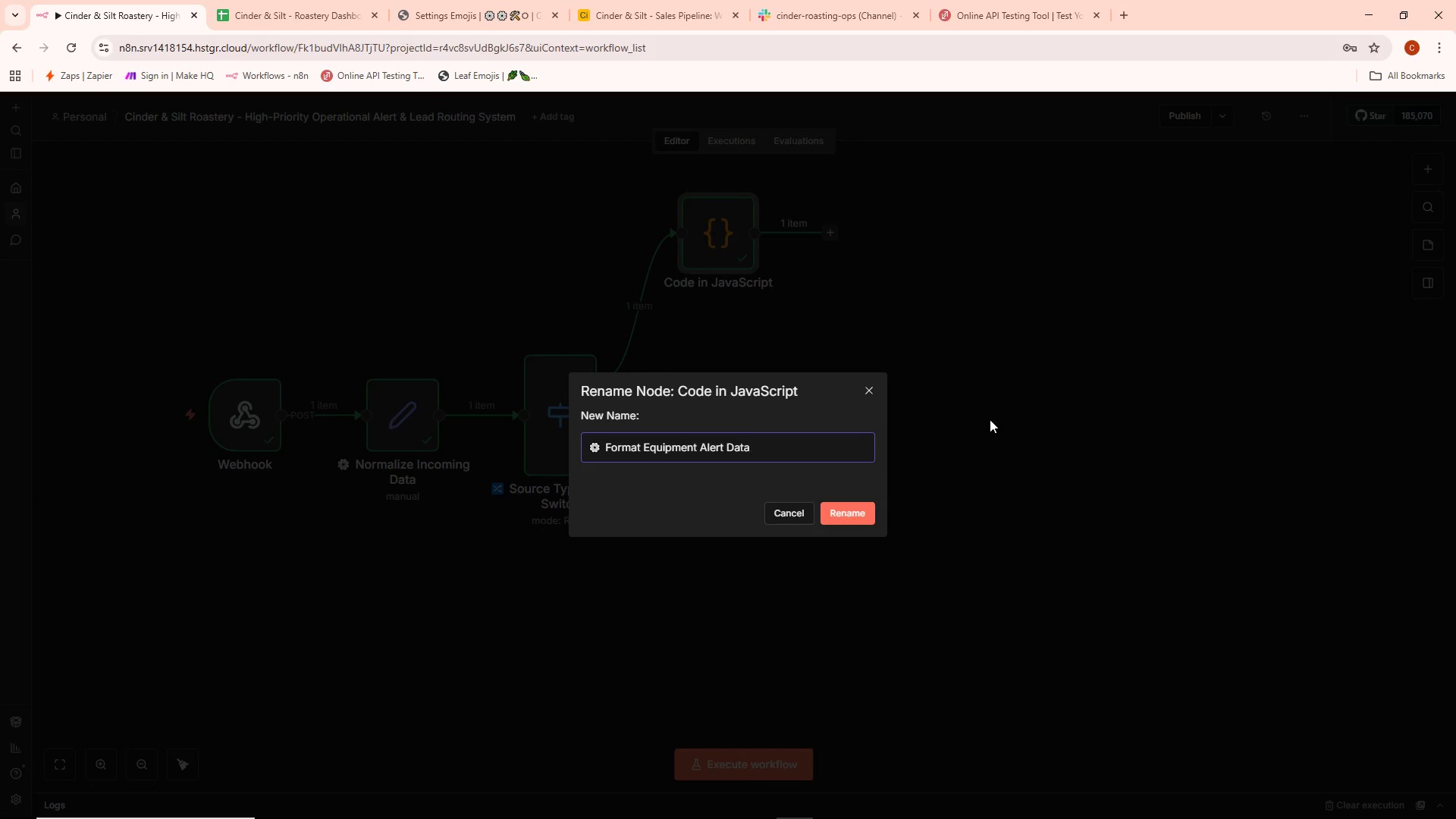 
wait(6.12)
 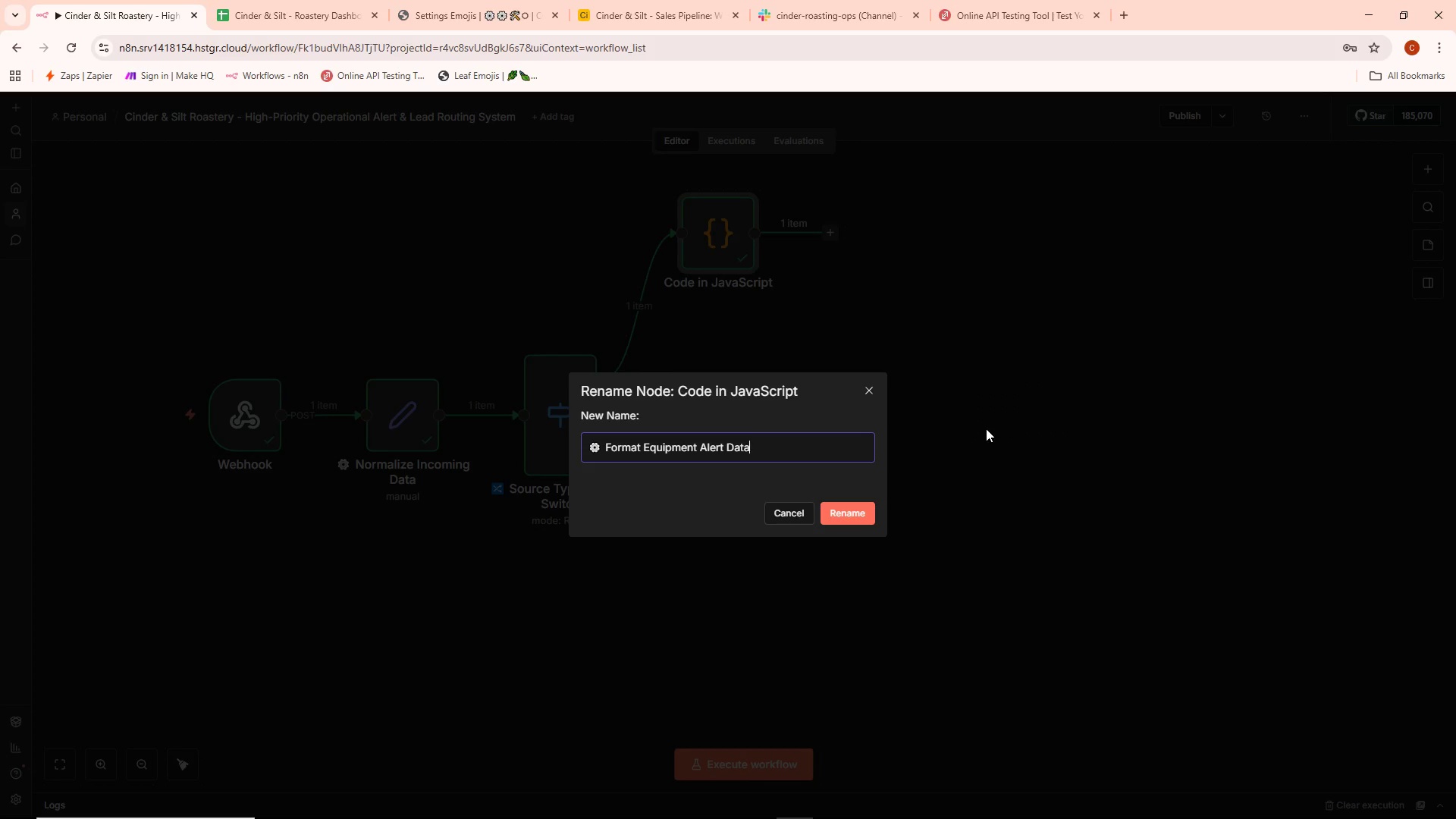 
double_click([556, 428])
 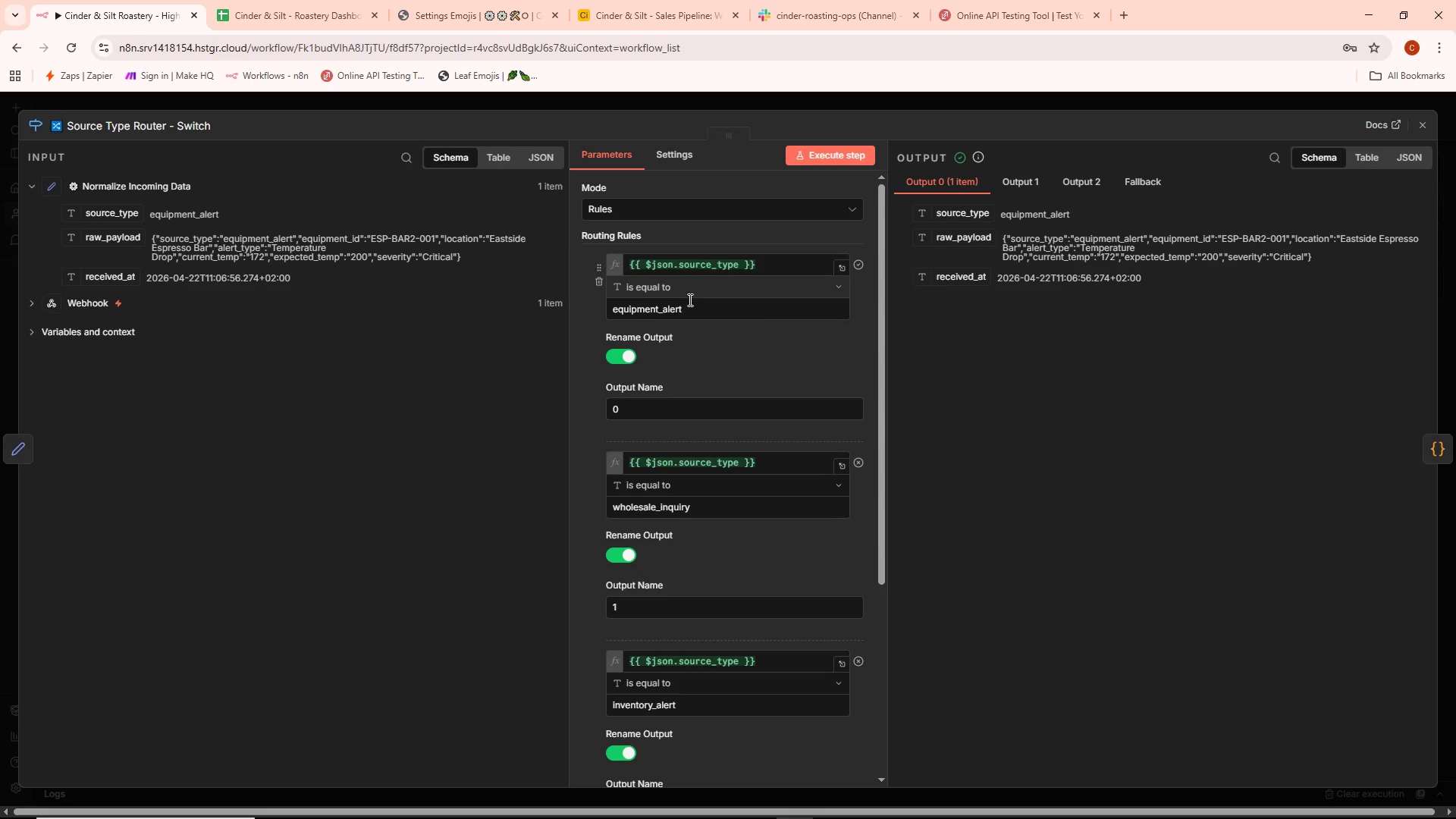 
wait(8.69)
 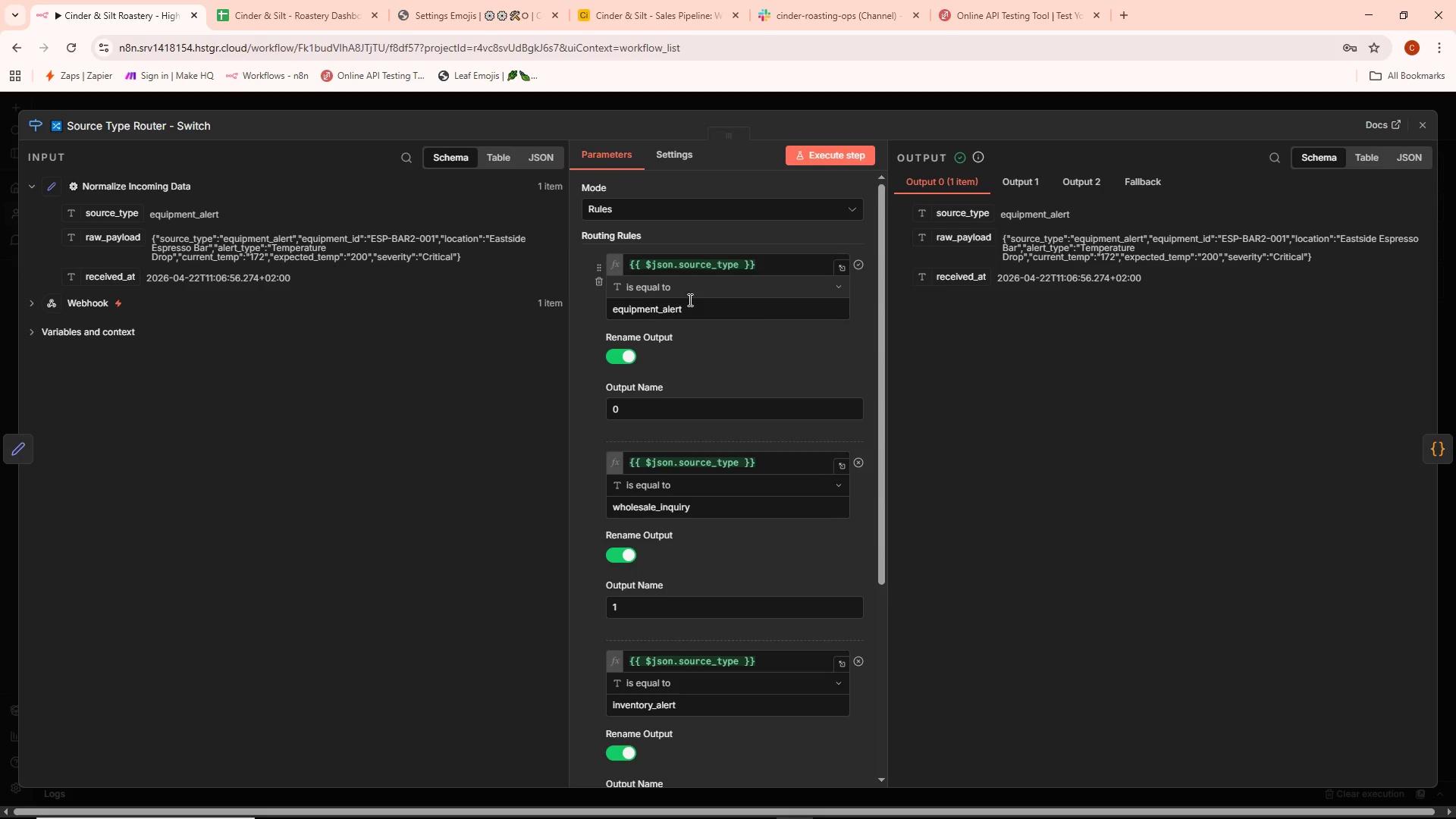 
left_click([1015, 105])
 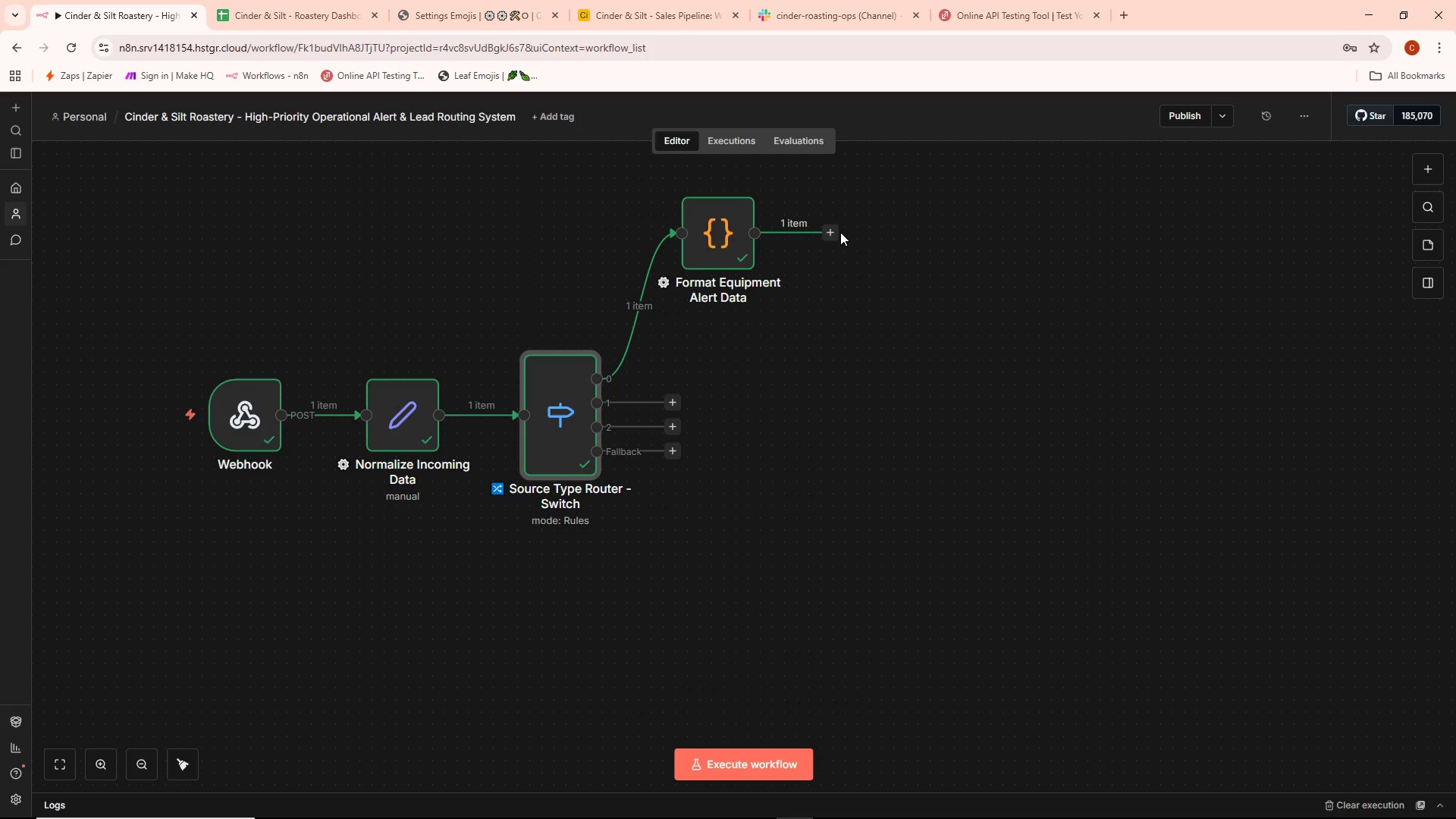 
double_click([836, 231])
 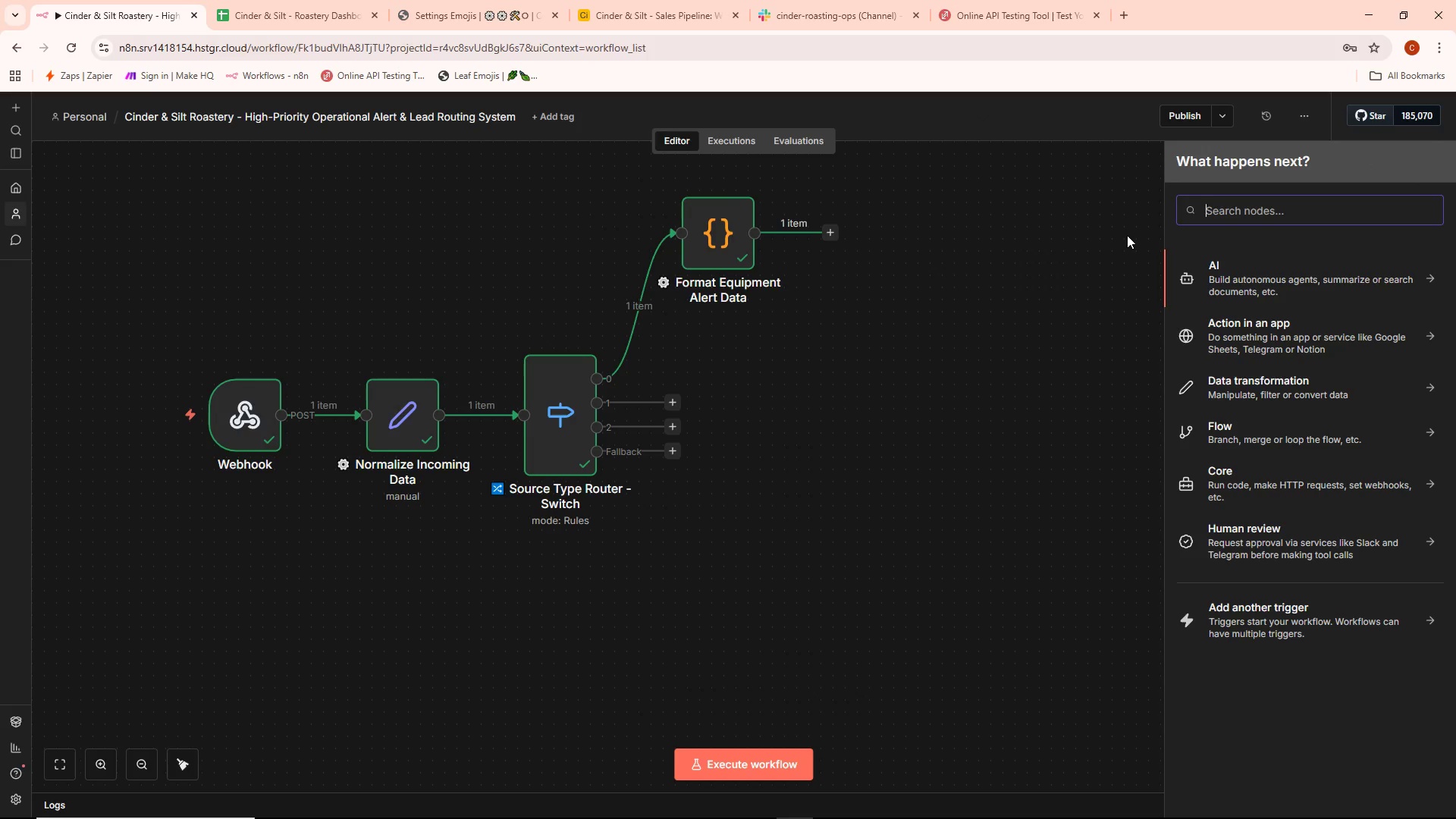 
type(slaxk)
key(Backspace)
key(Backspace)
type(ck)
 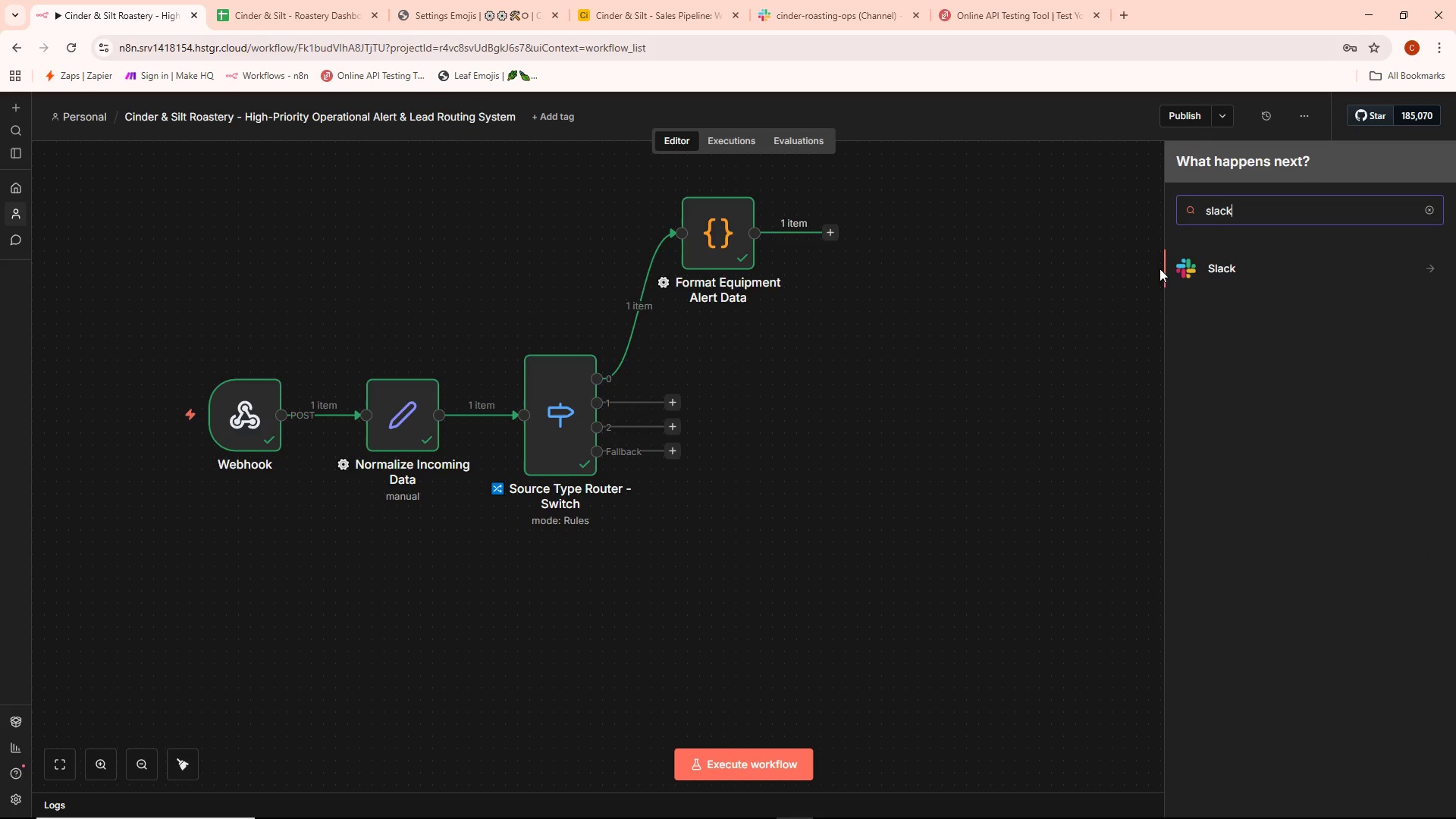 
left_click([1224, 262])
 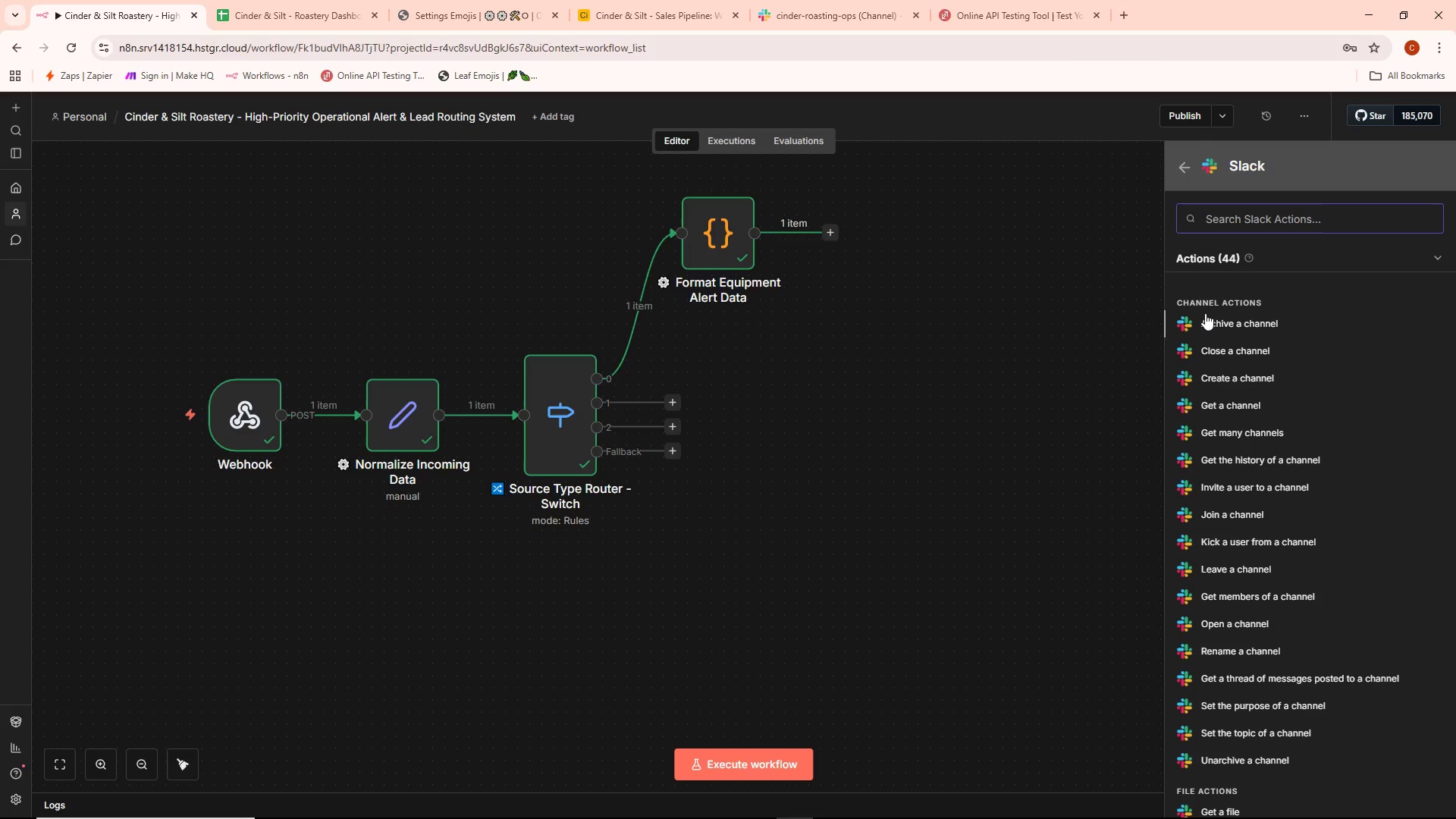 
wait(5.33)
 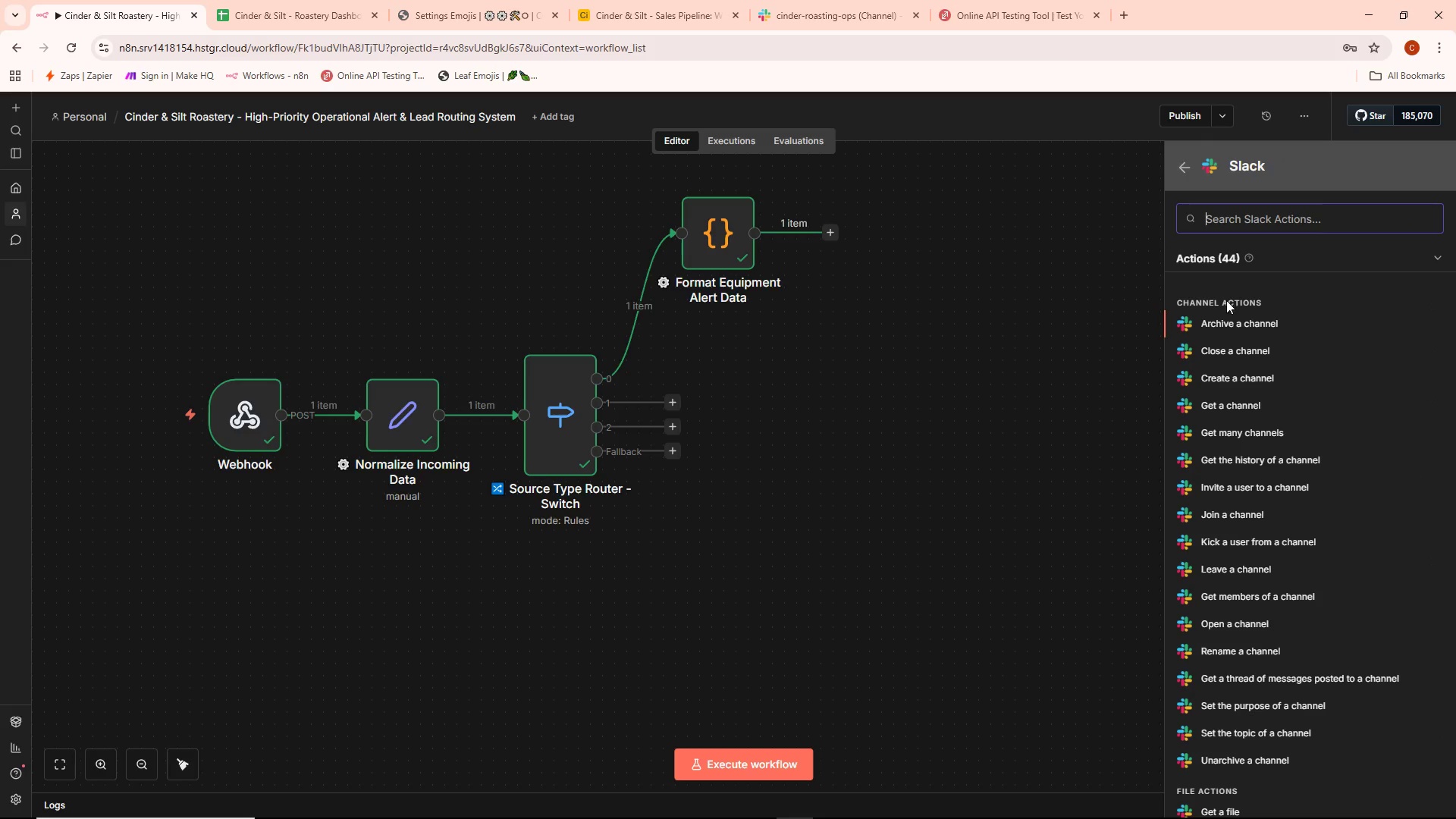 
type(sen)
 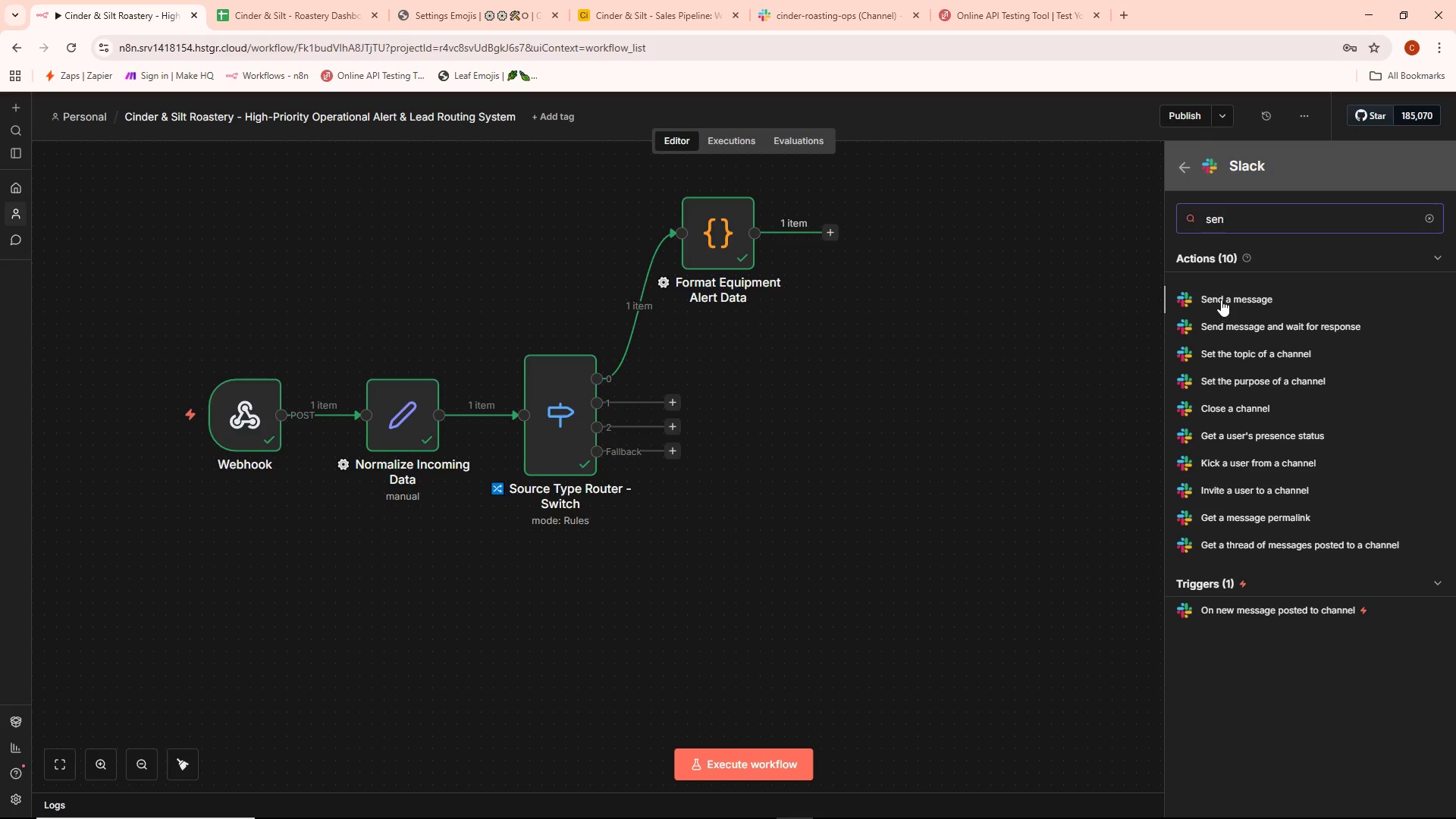 
left_click([1221, 300])
 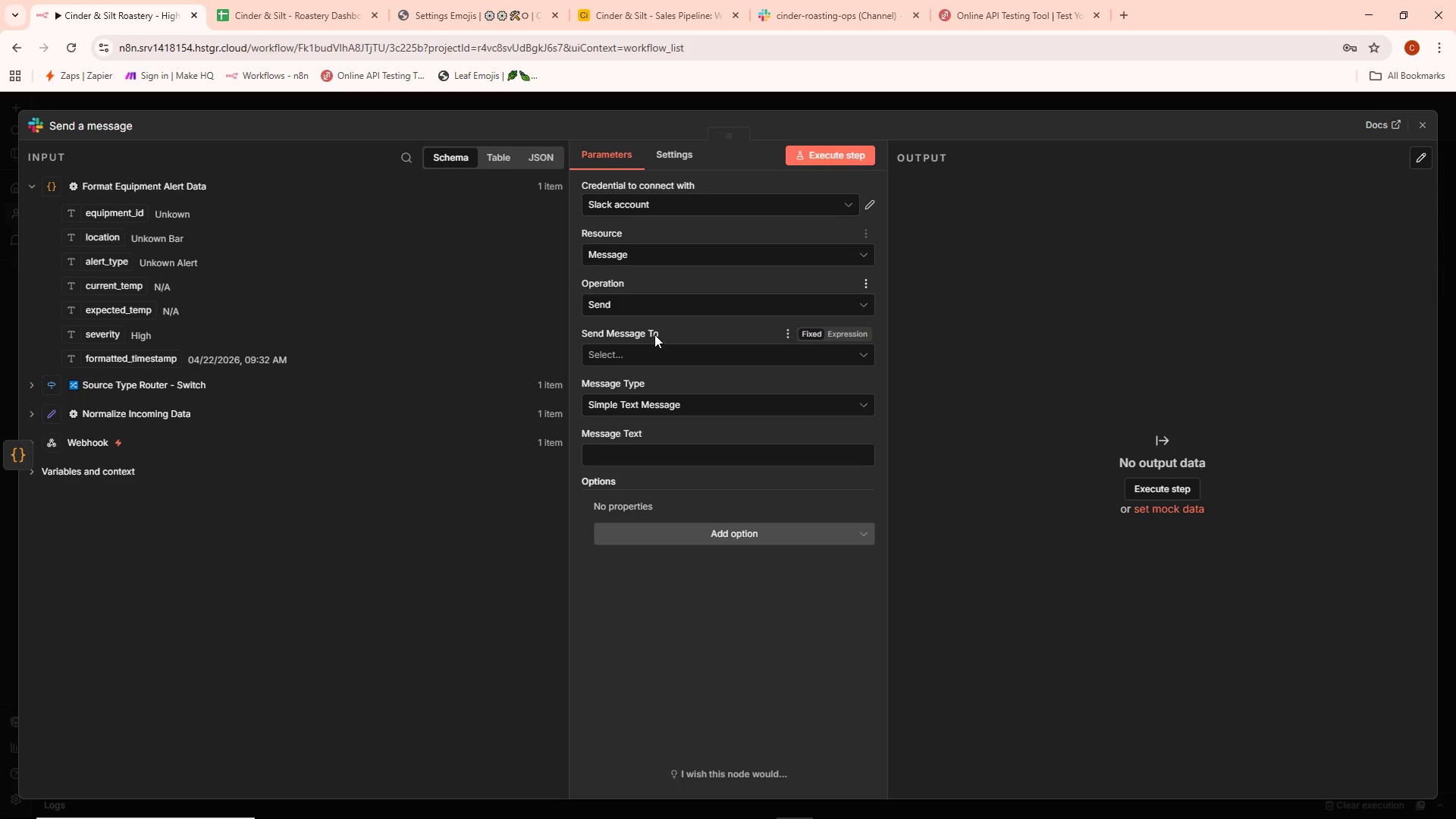 
left_click([649, 390])
 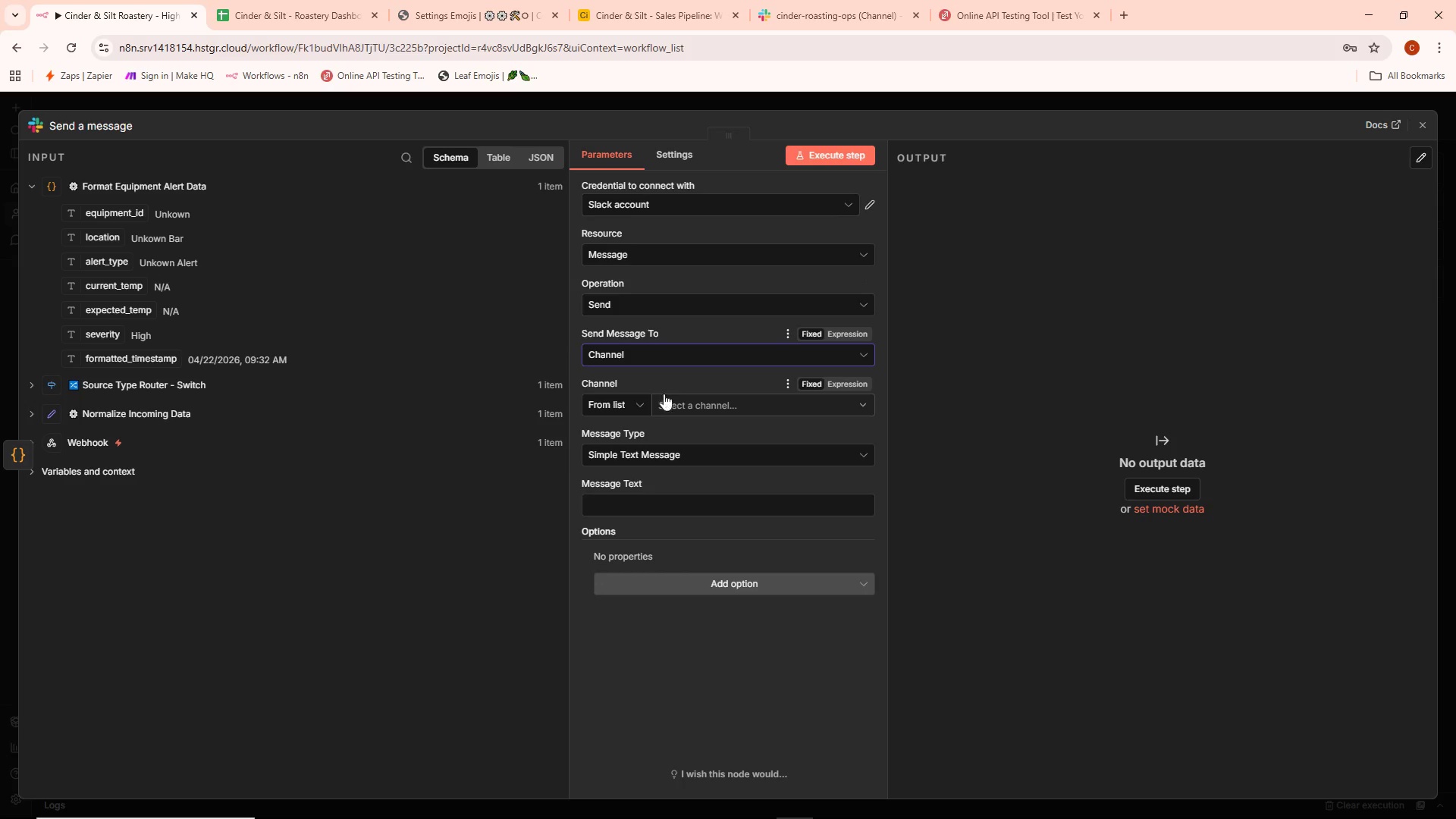 
left_click([689, 403])
 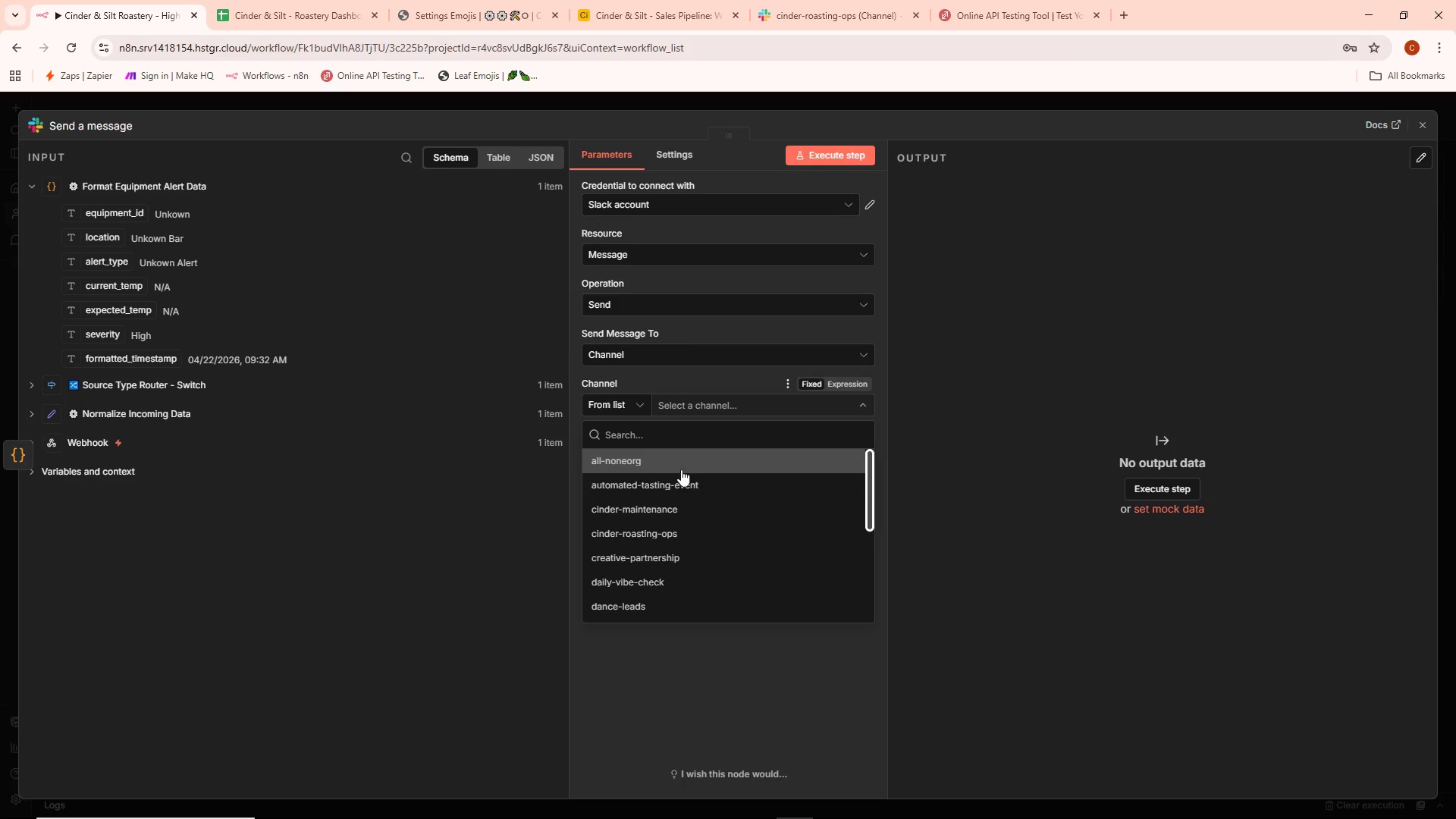 
left_click([663, 507])
 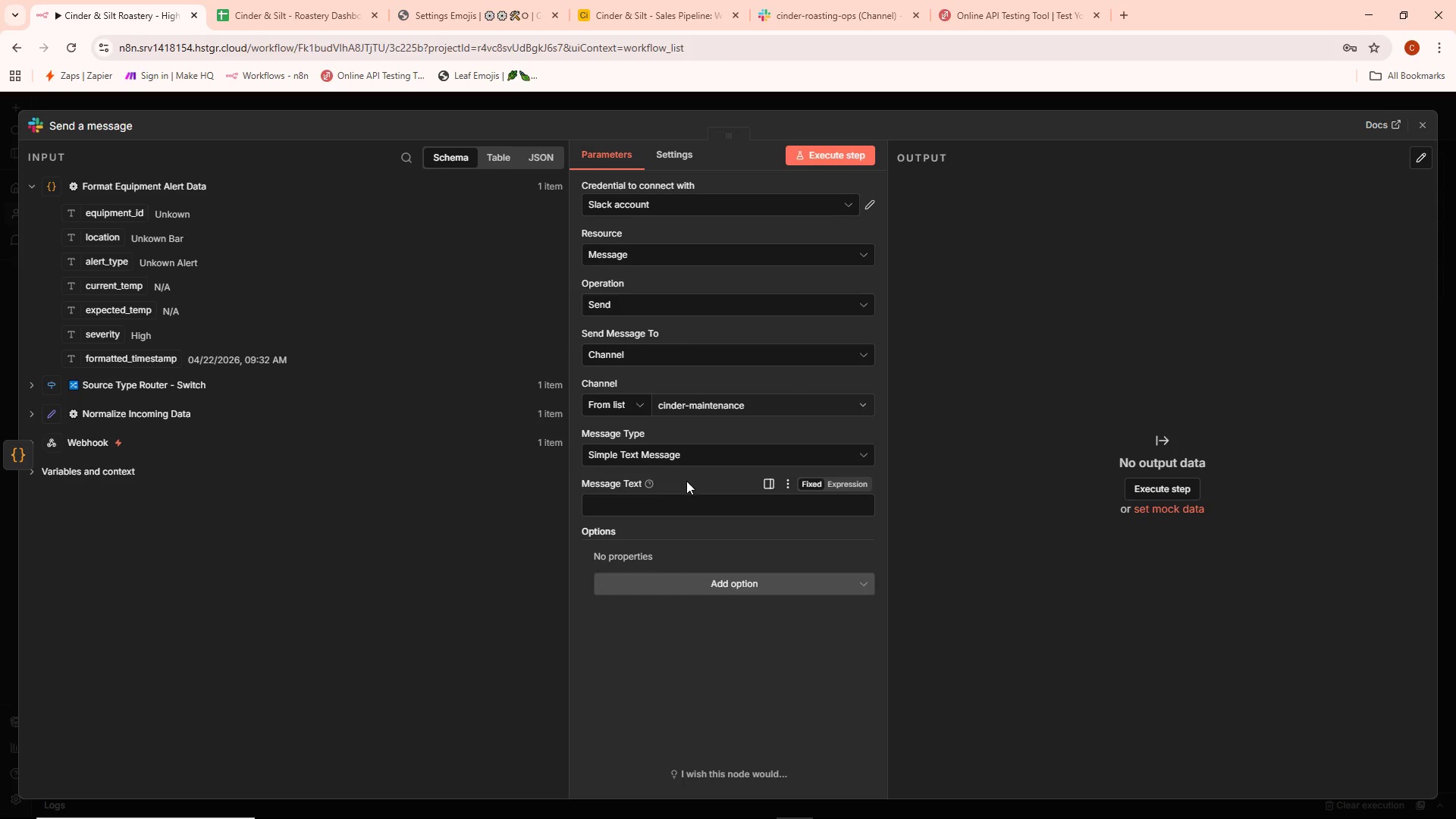 
left_click([664, 512])
 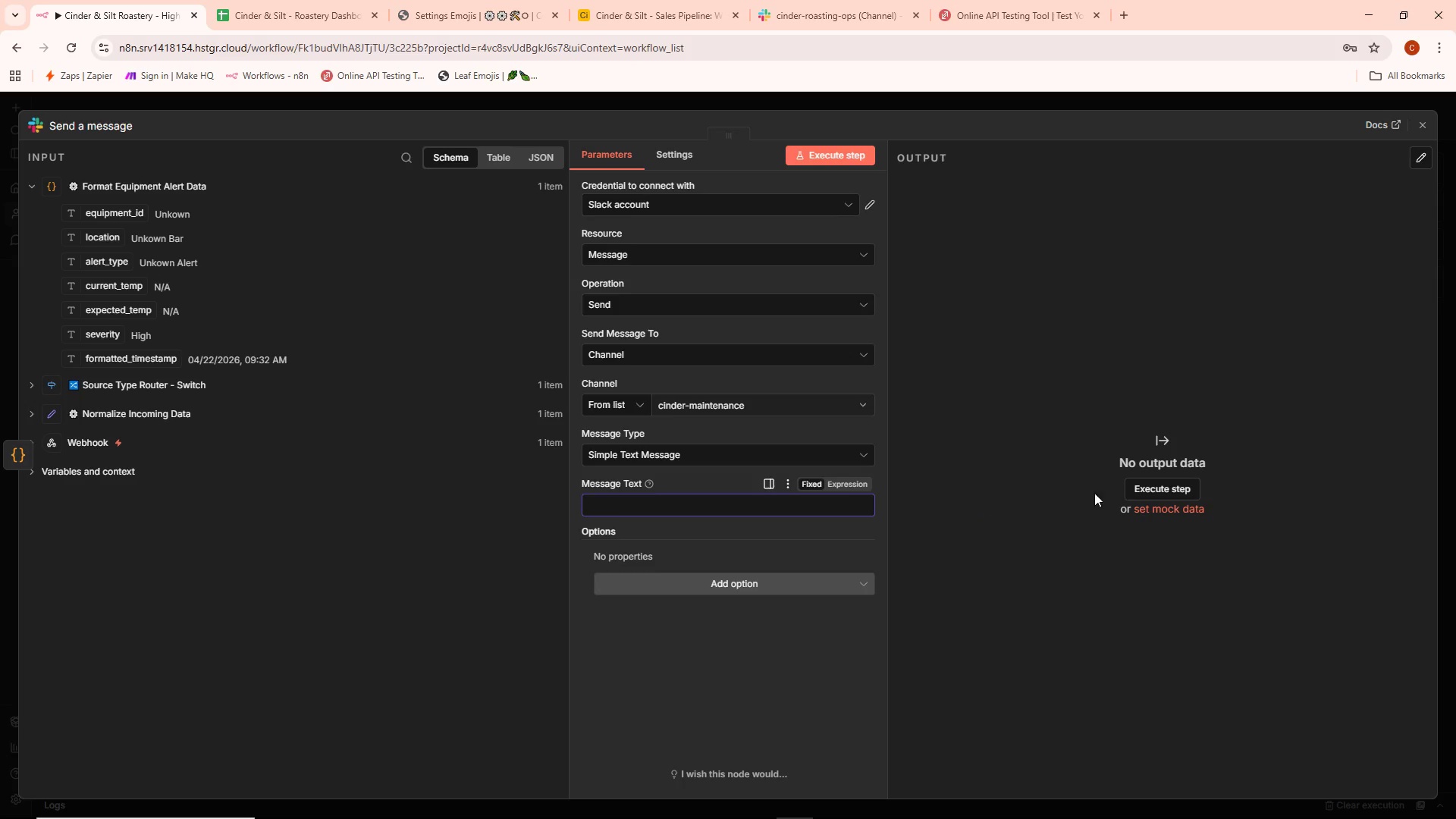 
left_click([484, 0])
 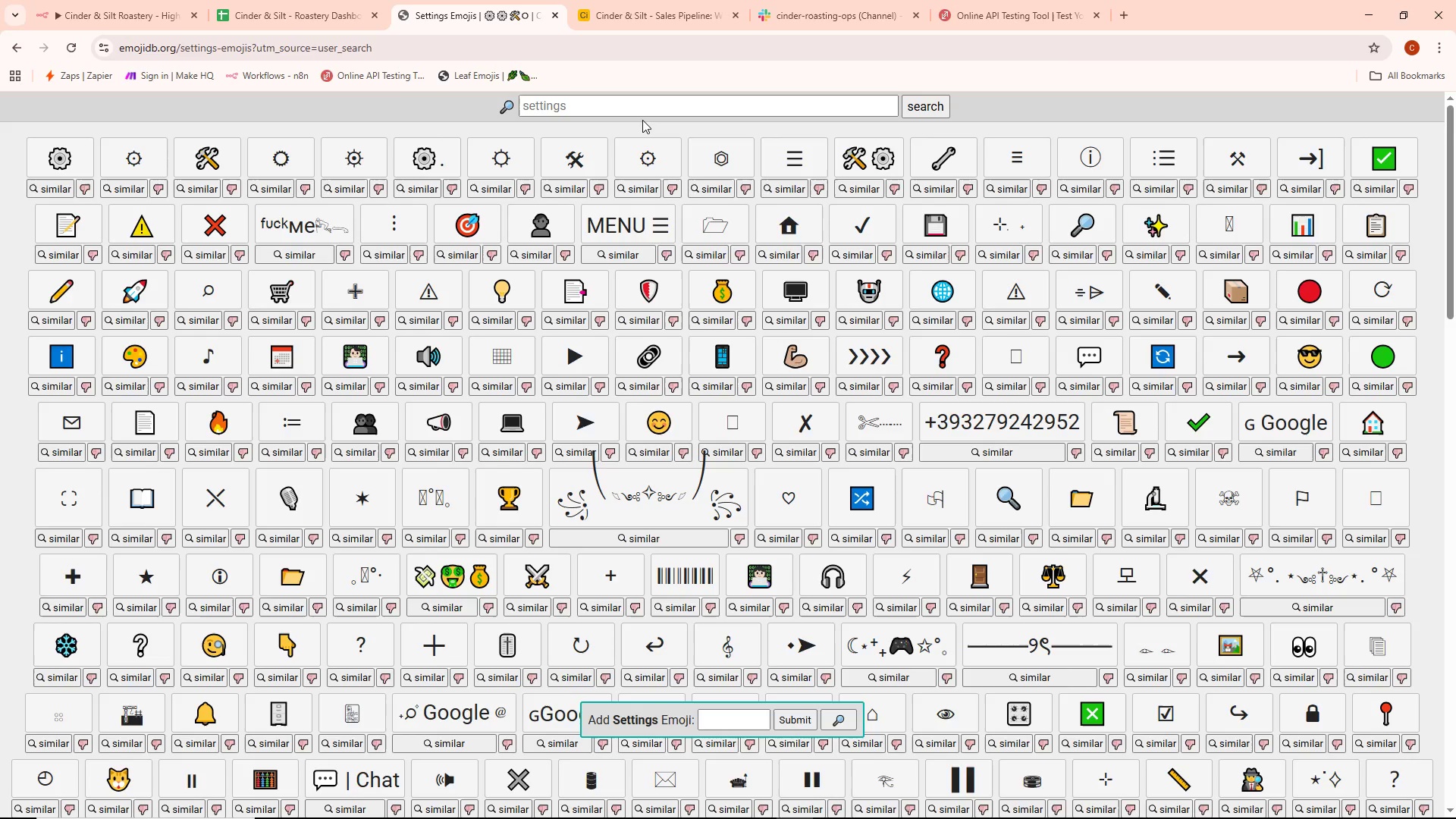 
double_click([640, 114])
 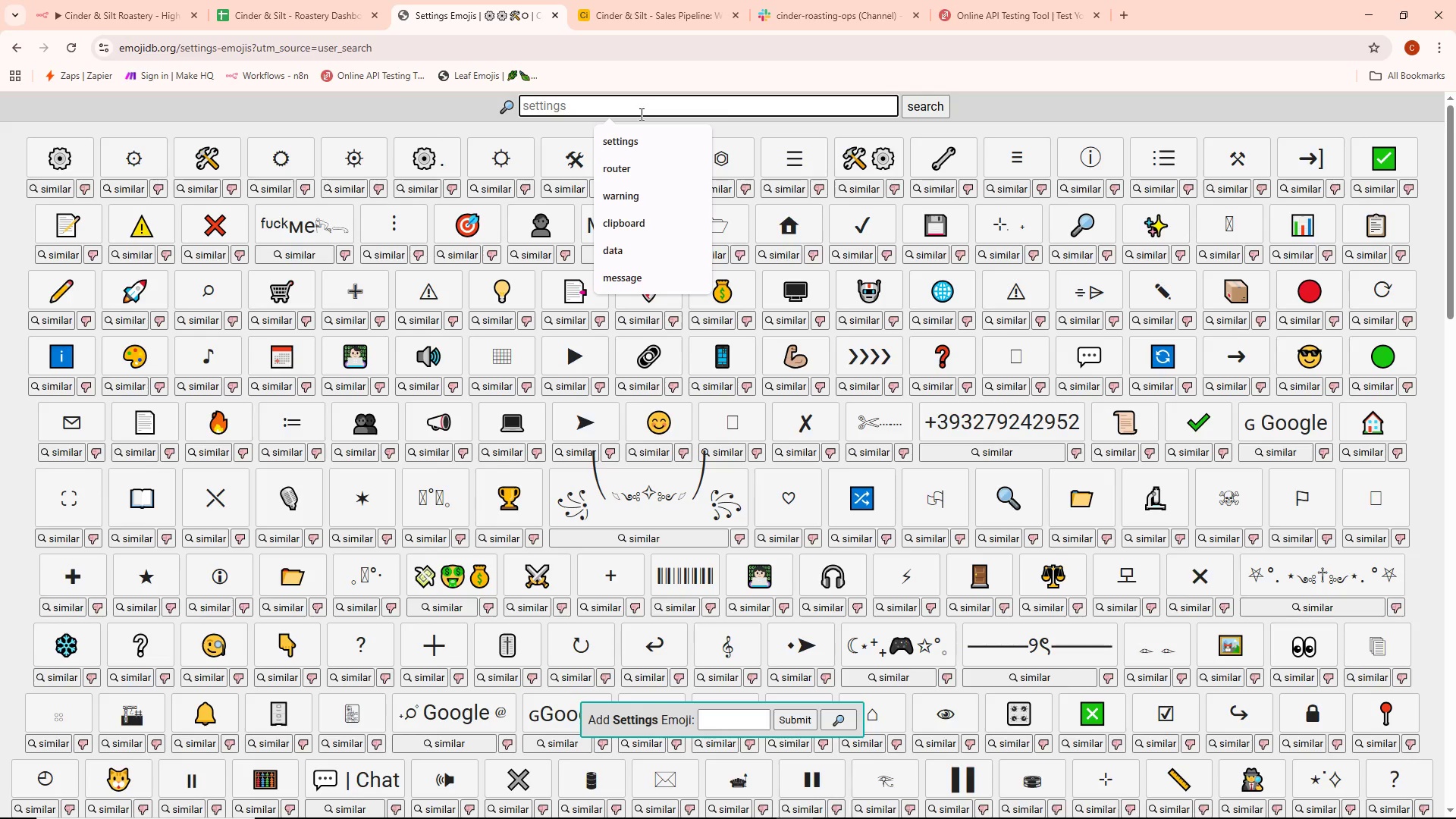 
type(urgent)
 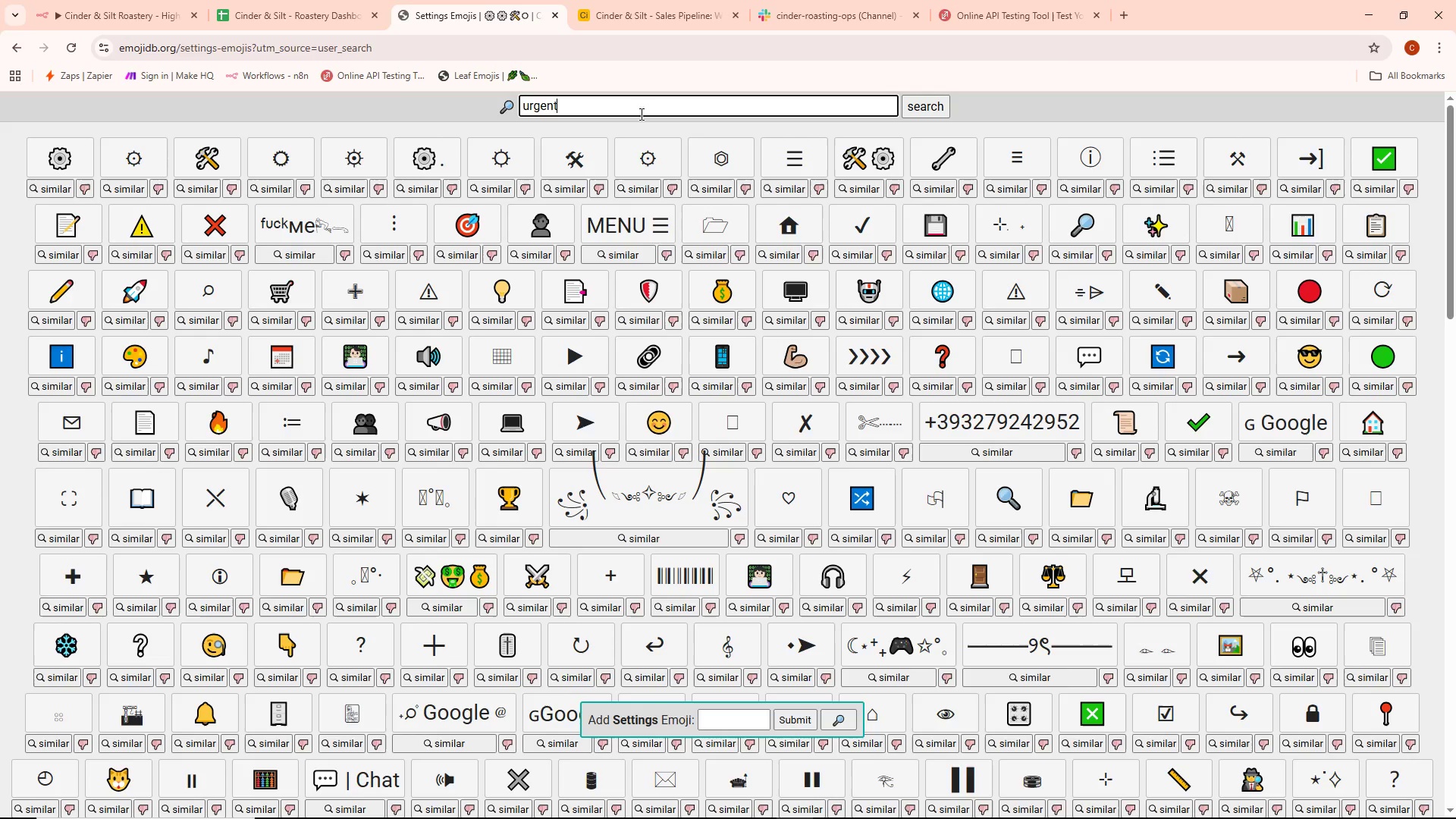 
key(Enter)
 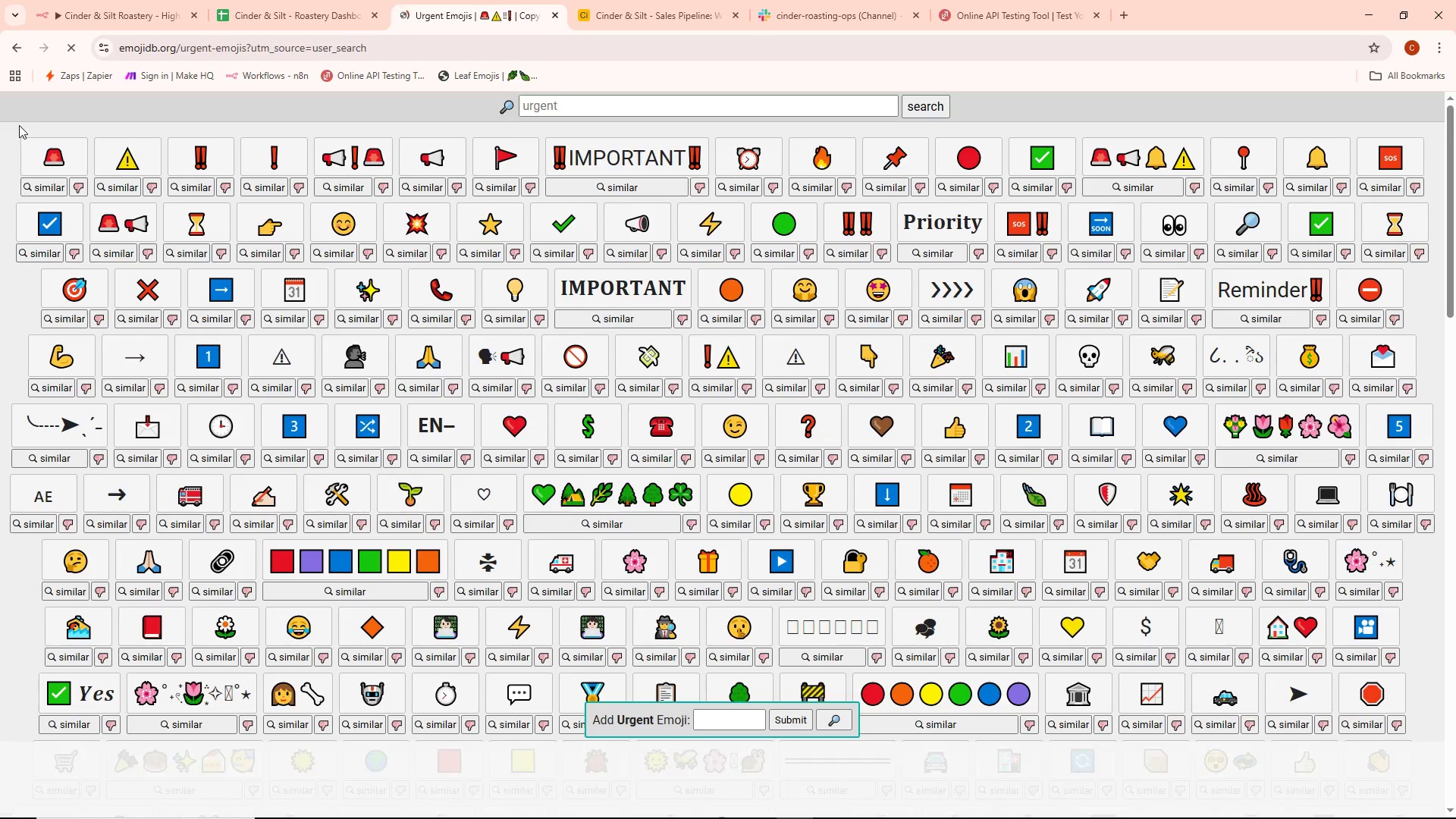 
left_click_drag(start_coordinate=[41, 150], to_coordinate=[46, 151])
 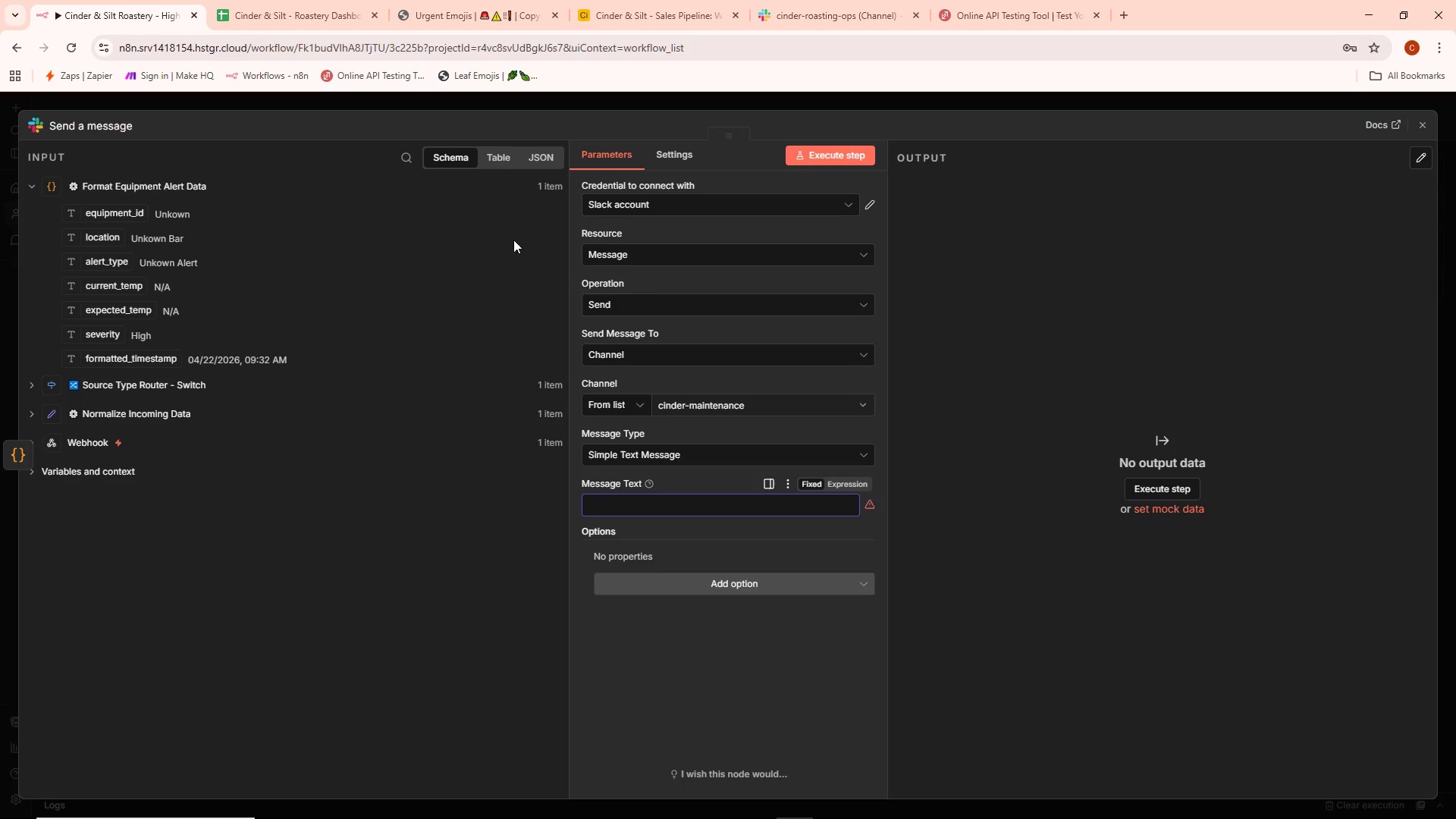 
key(Control+ControlLeft)
 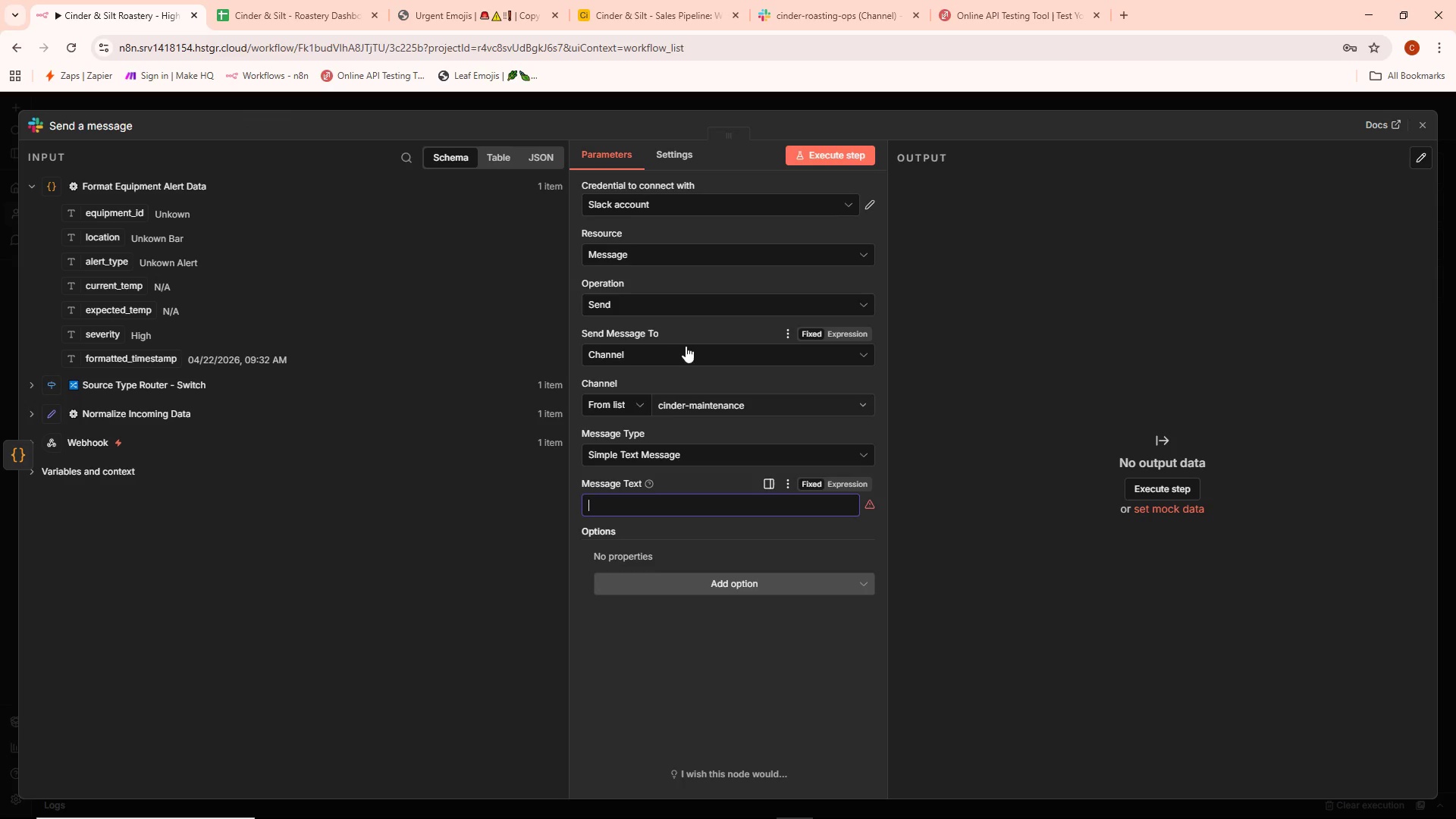 
key(Control+V)
 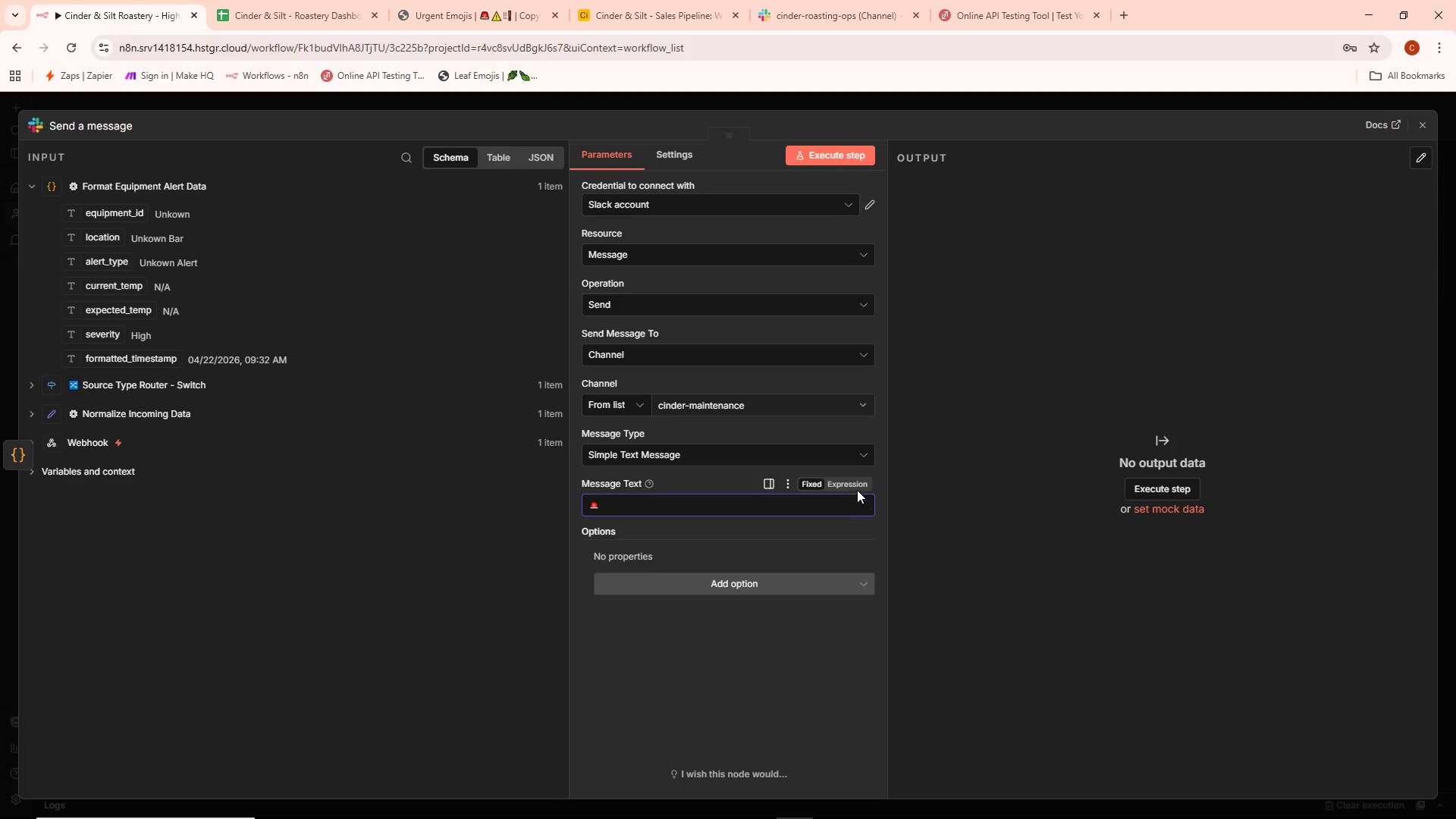 
left_click([866, 507])
 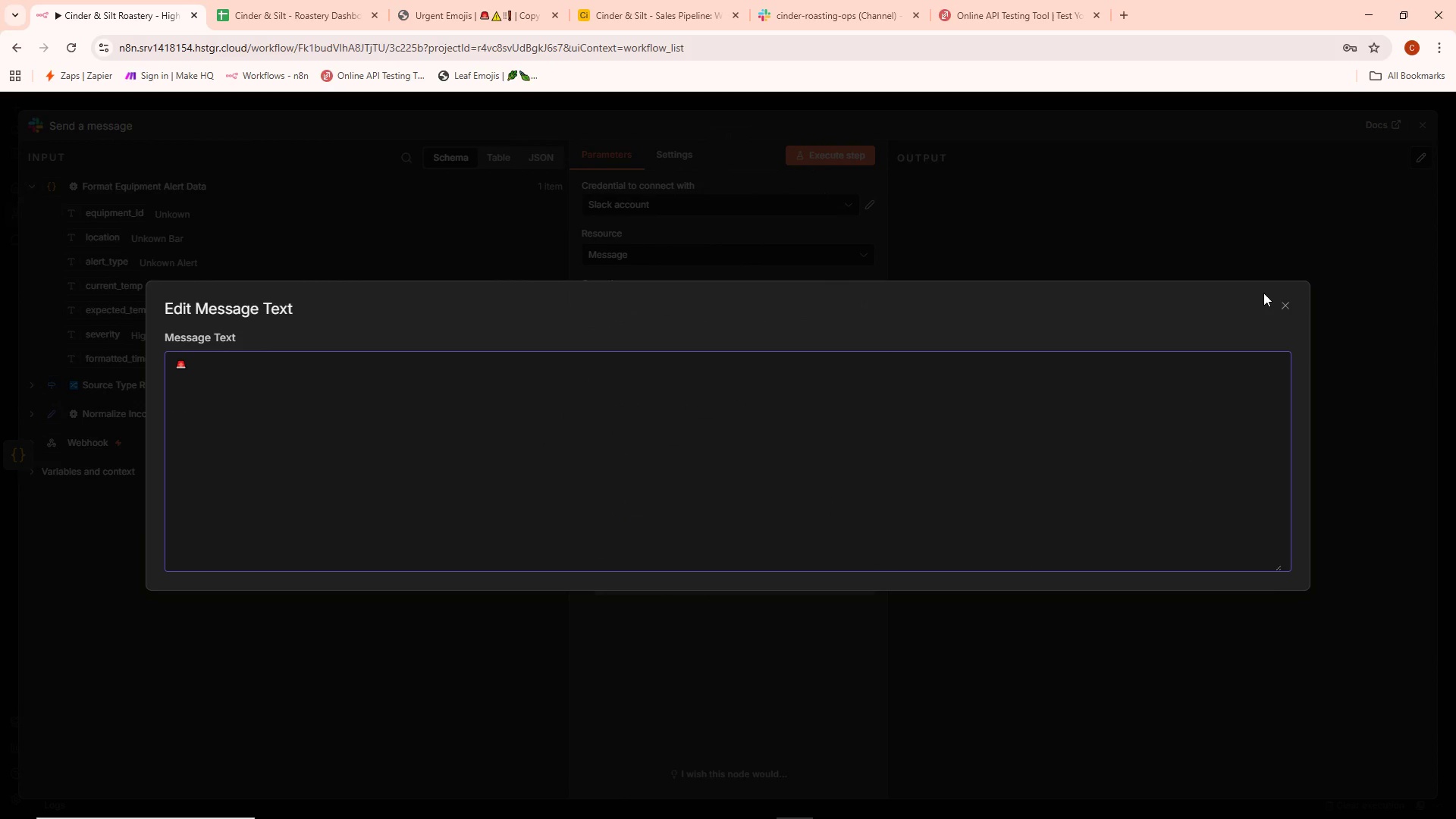 
left_click([1282, 300])
 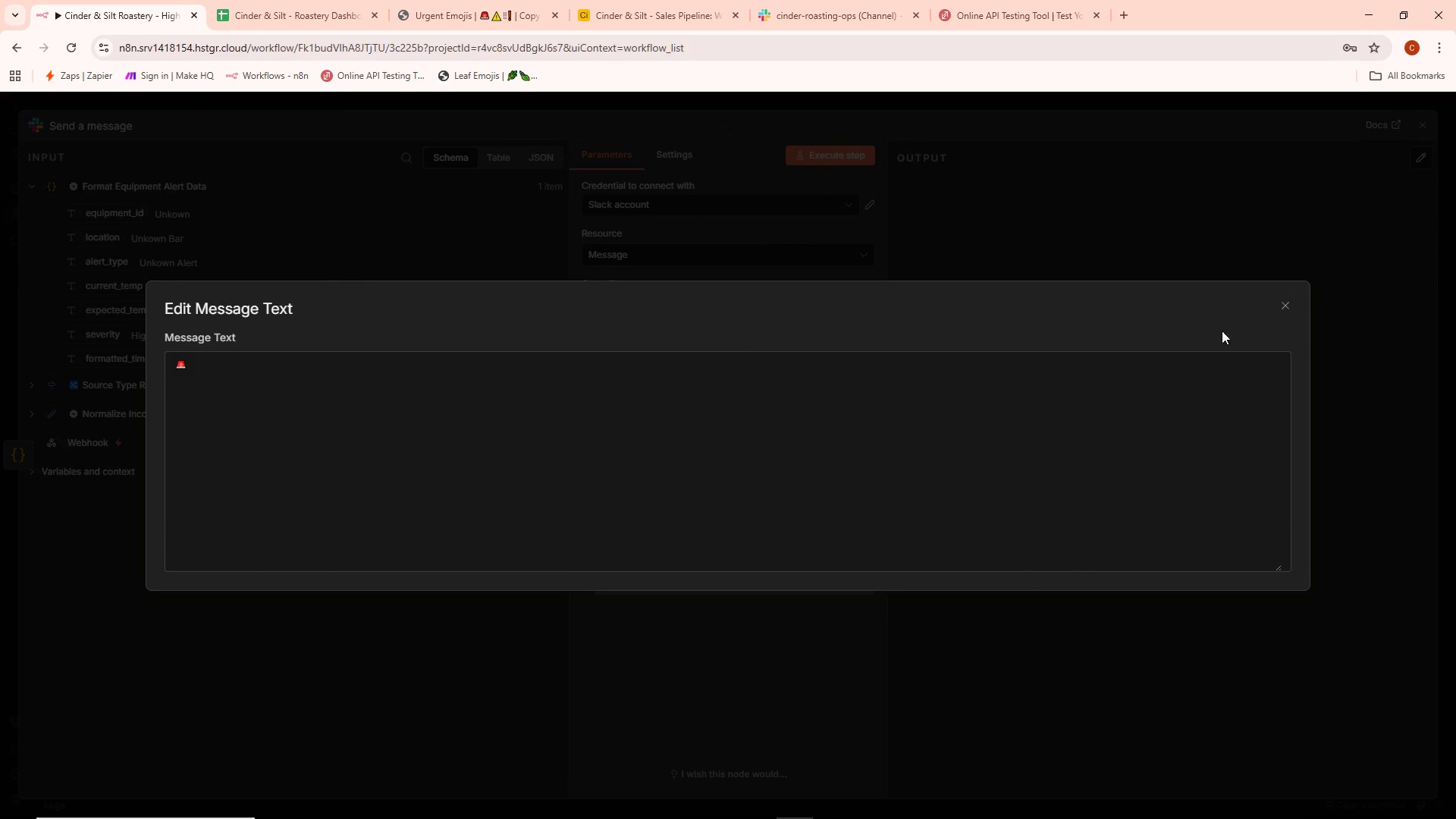 
left_click([1286, 302])
 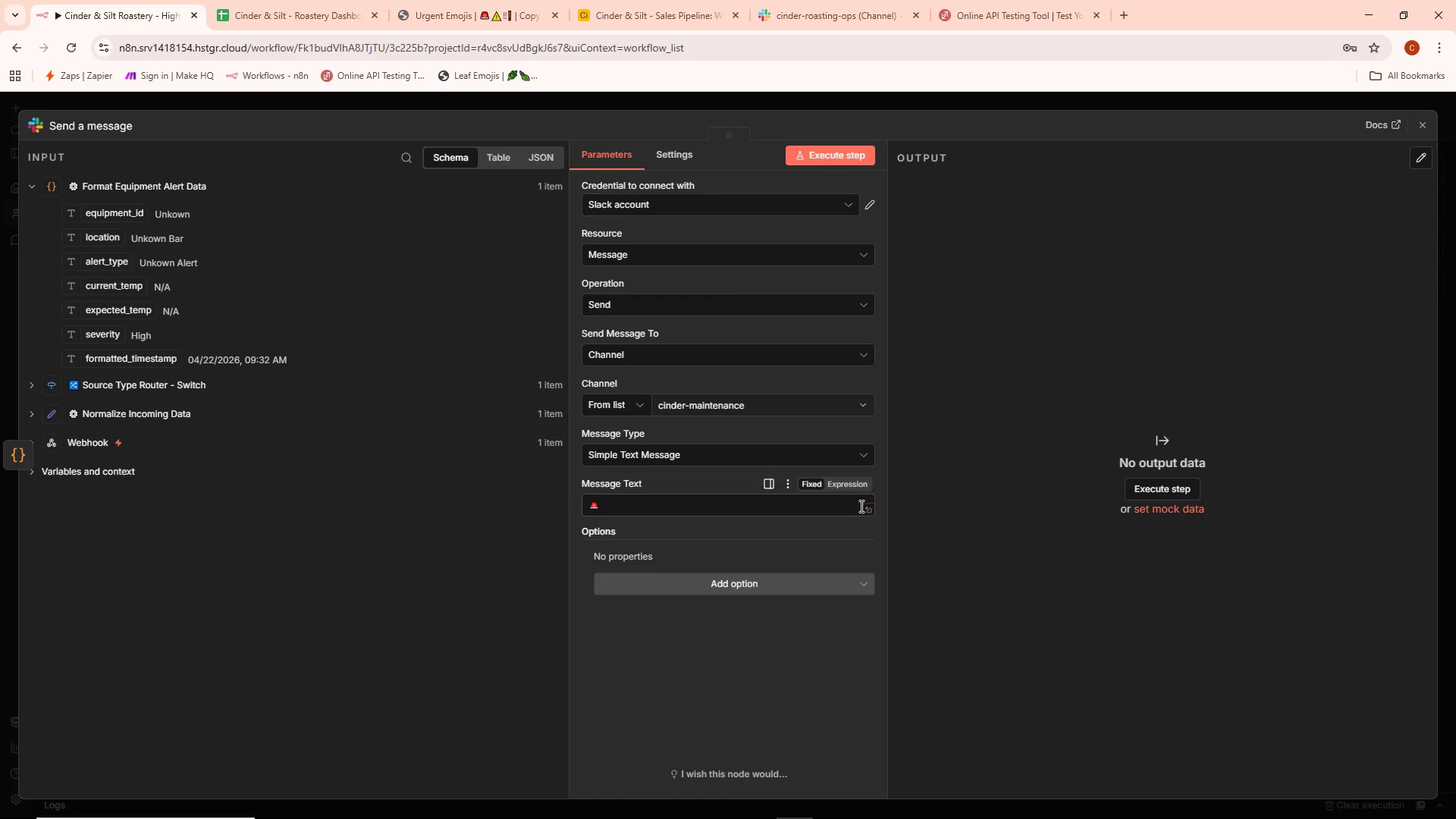 
left_click([849, 479])
 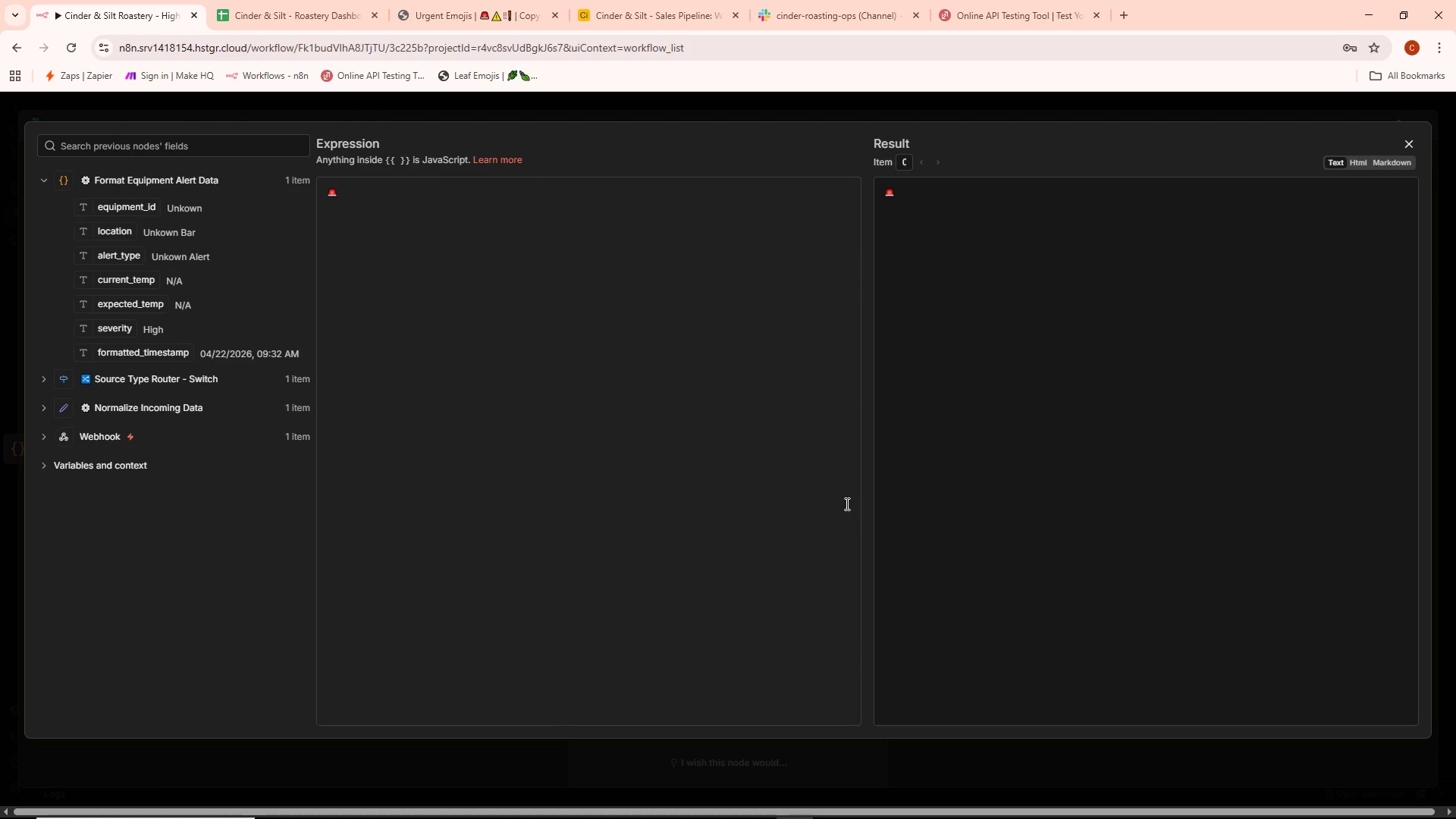 
left_click([402, 188])
 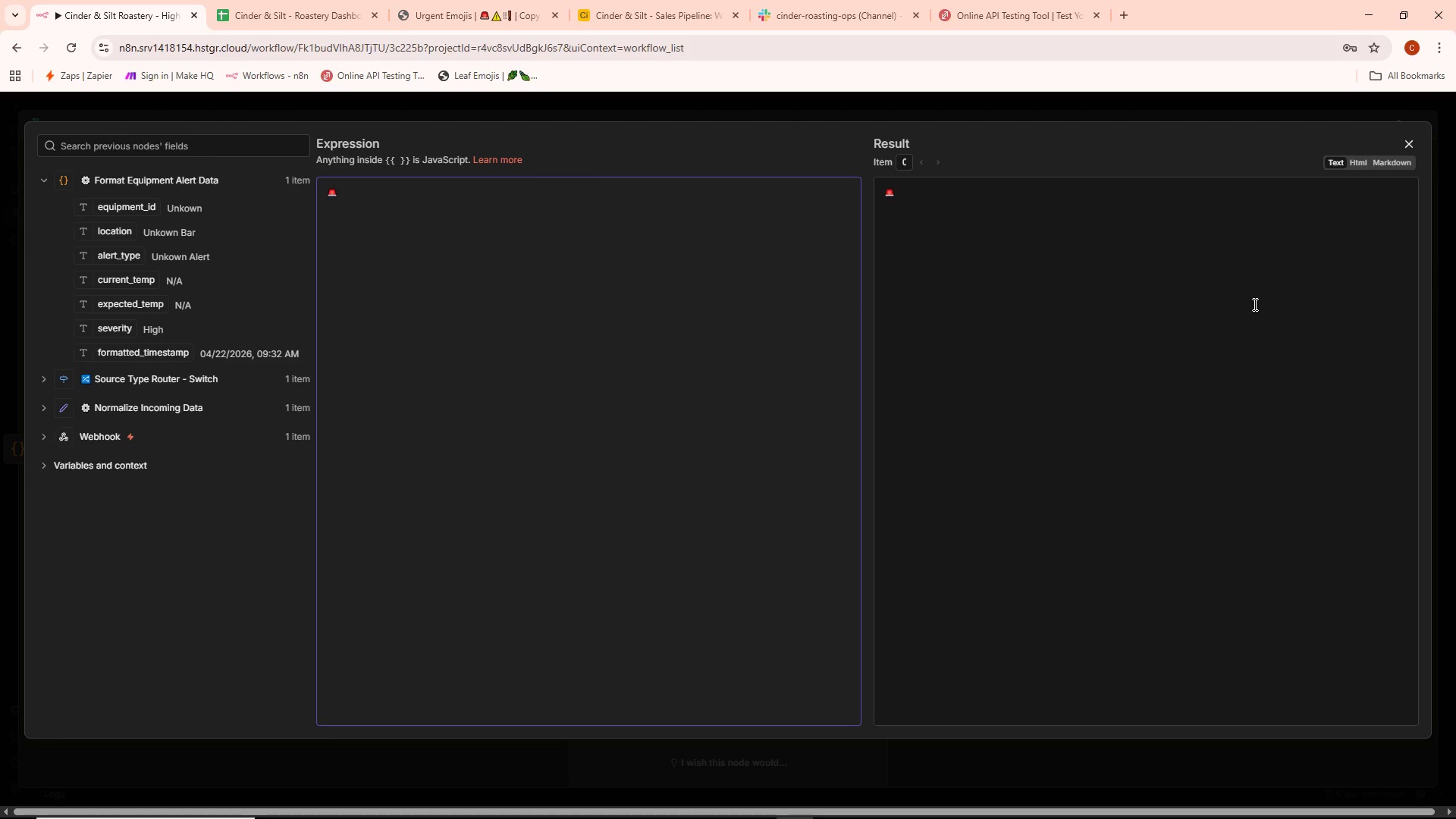 
type( *EQUIPMENT FAILURE ALERT - LEVEL 1 EMERGENCY*)
 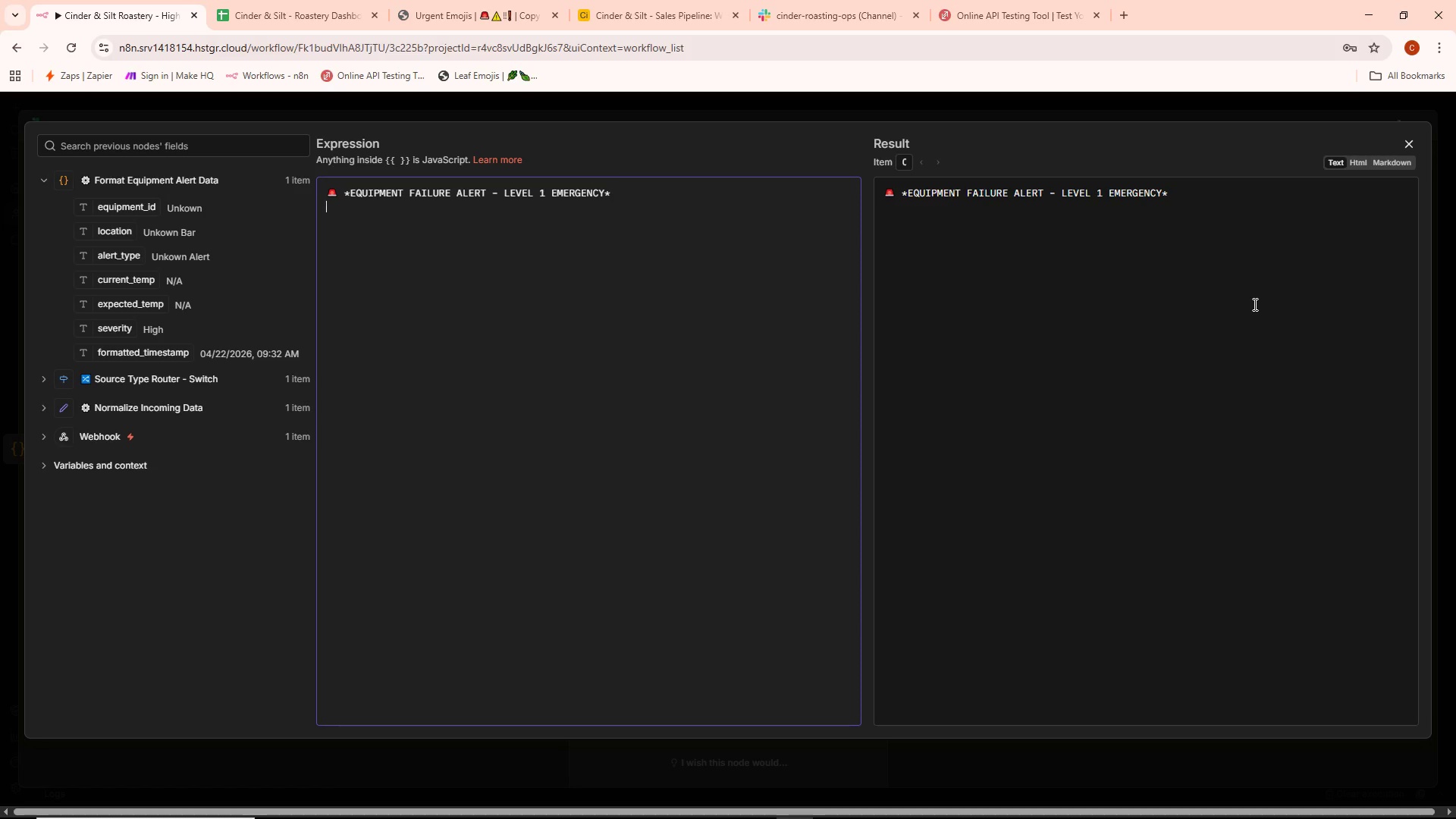 
 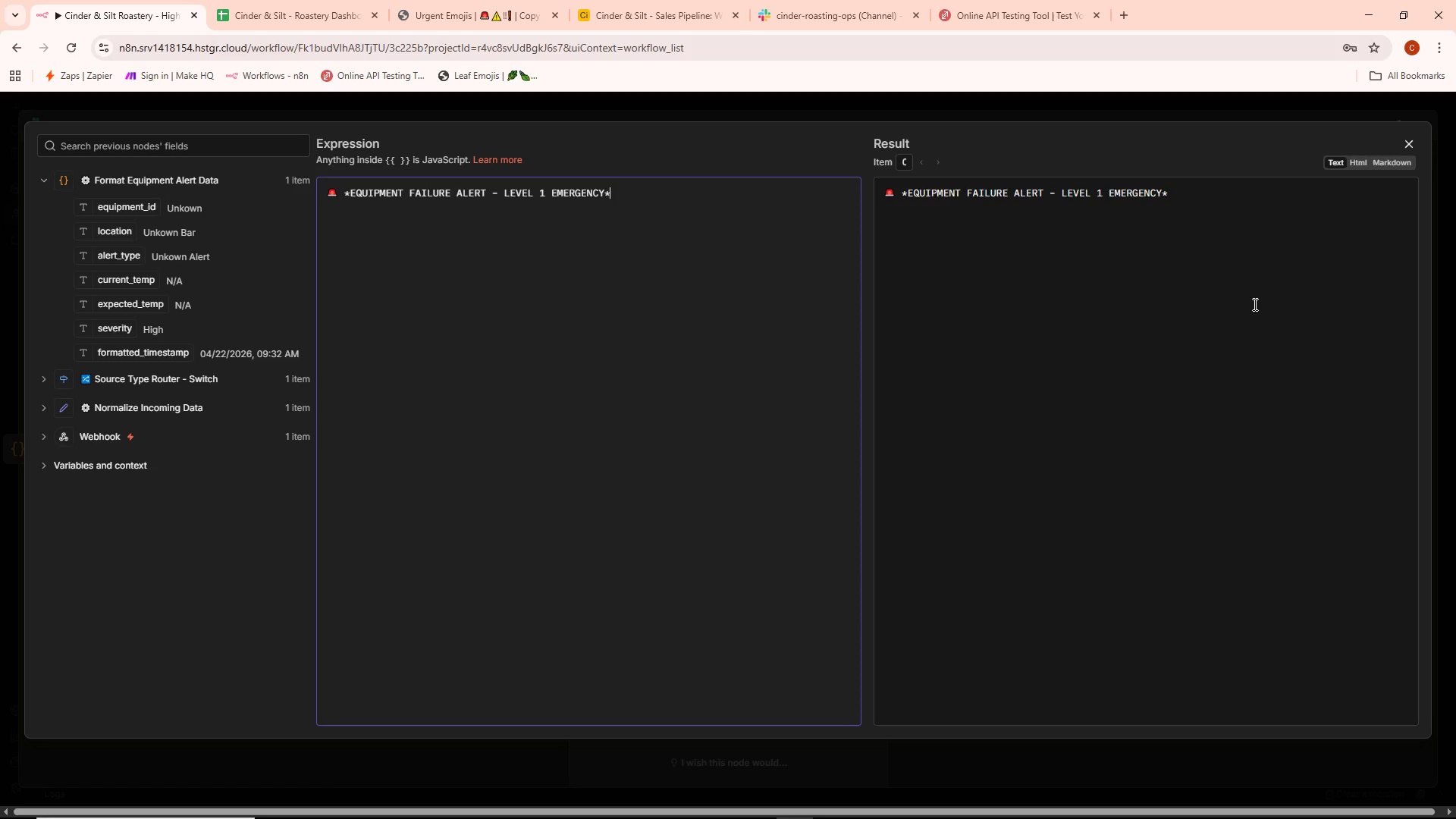 
key(Enter)
 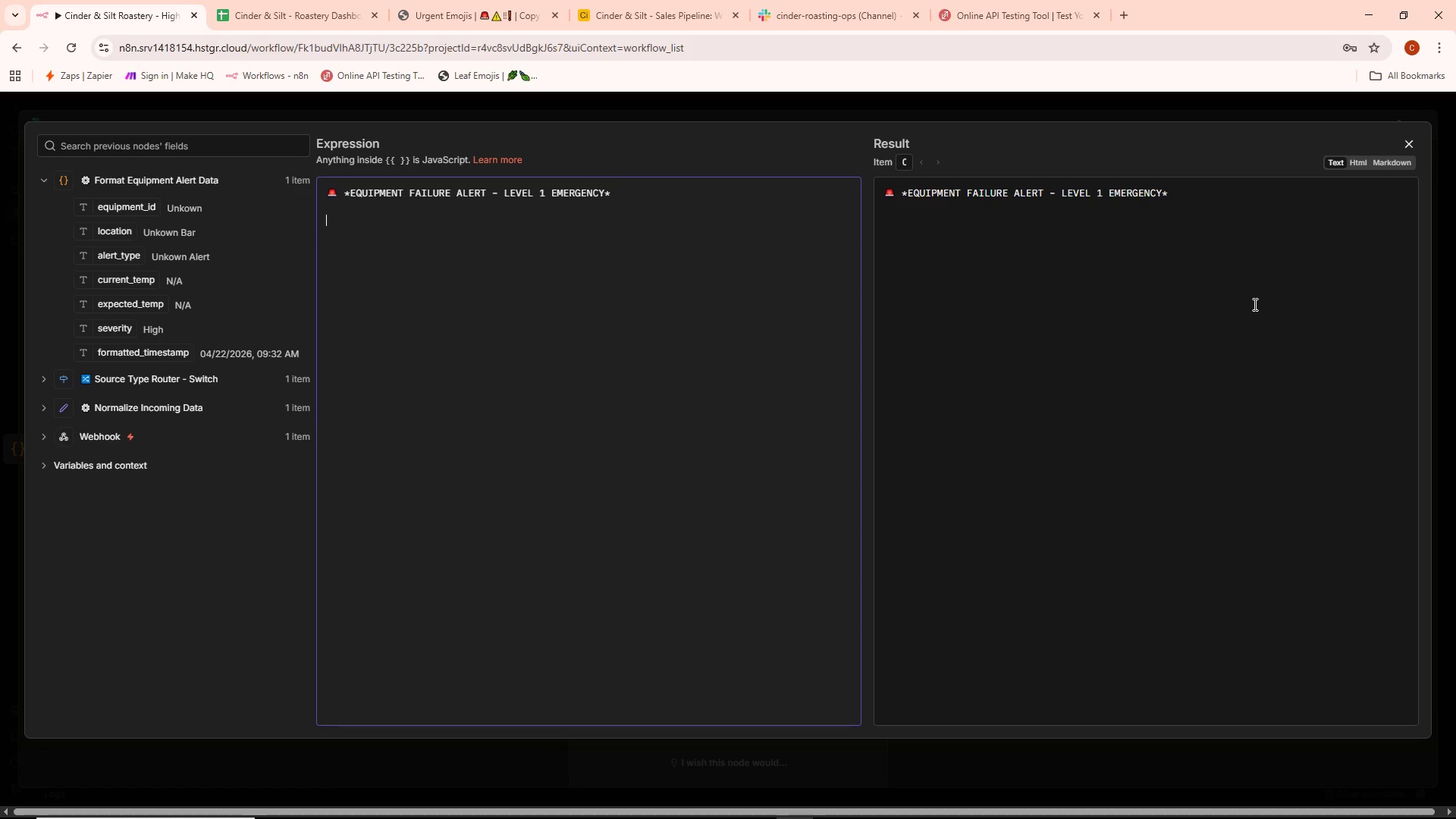 
key(Enter)
 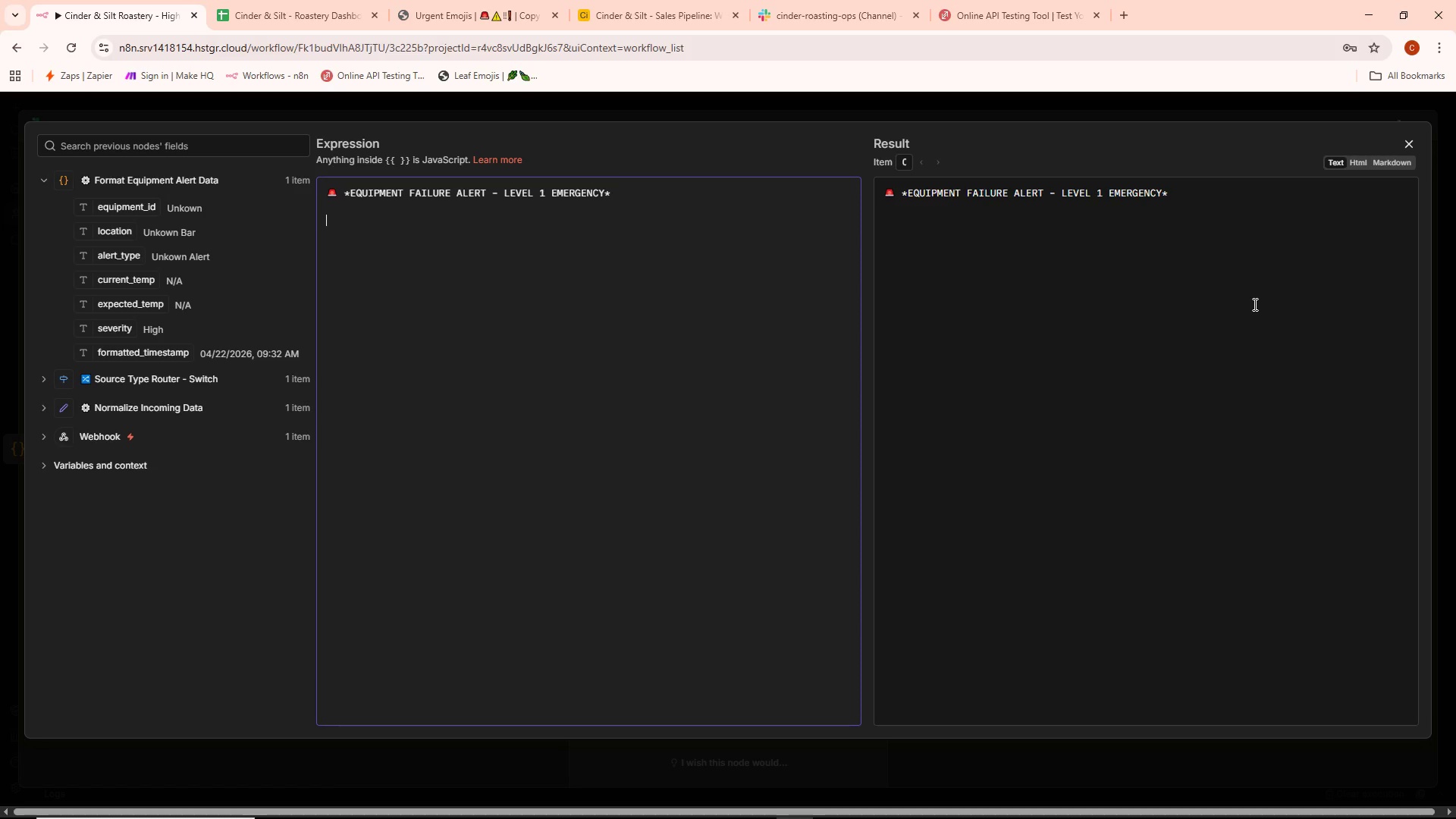 
type(*Equipment ID:* )
 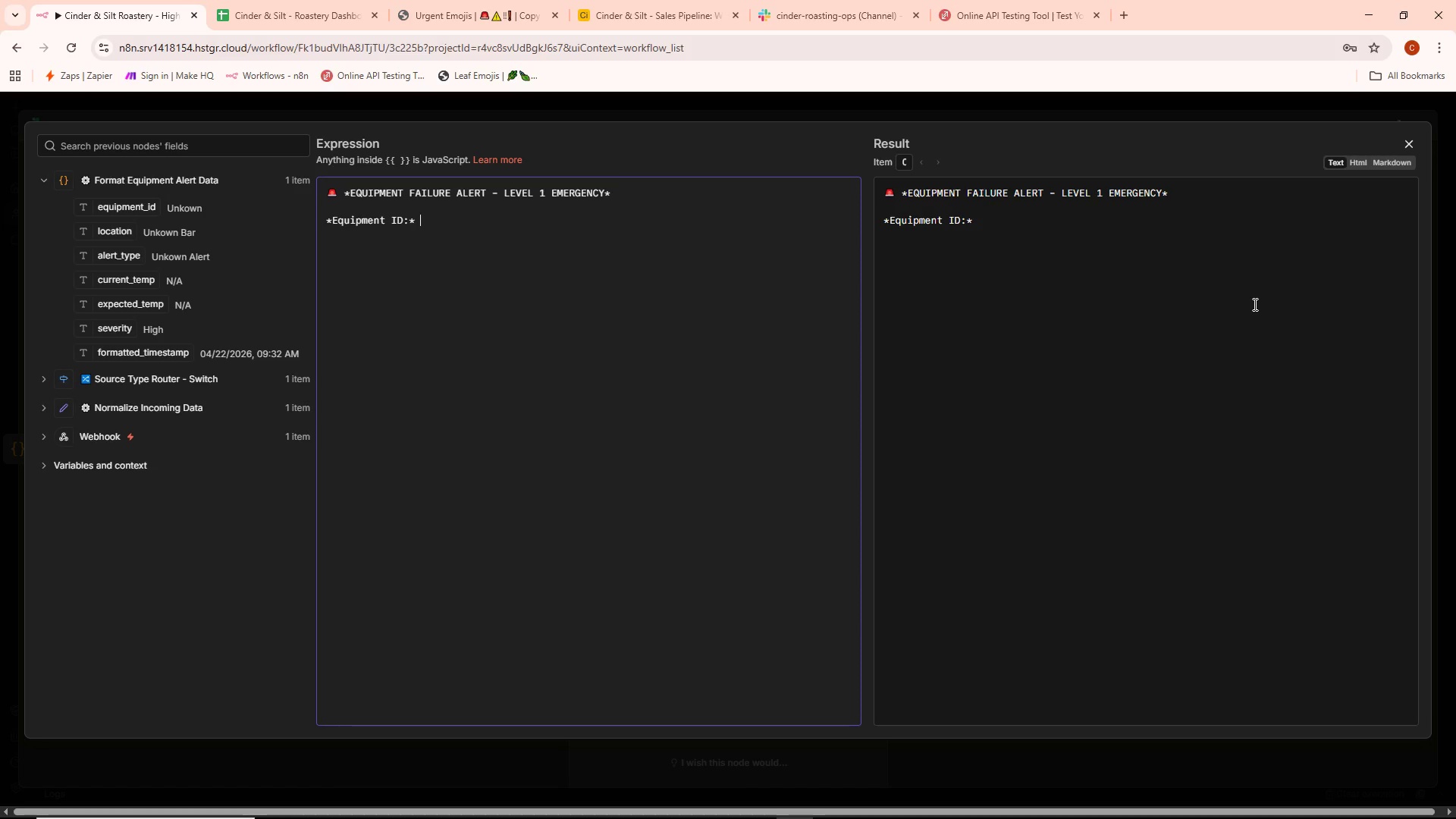 
wait(7.95)
 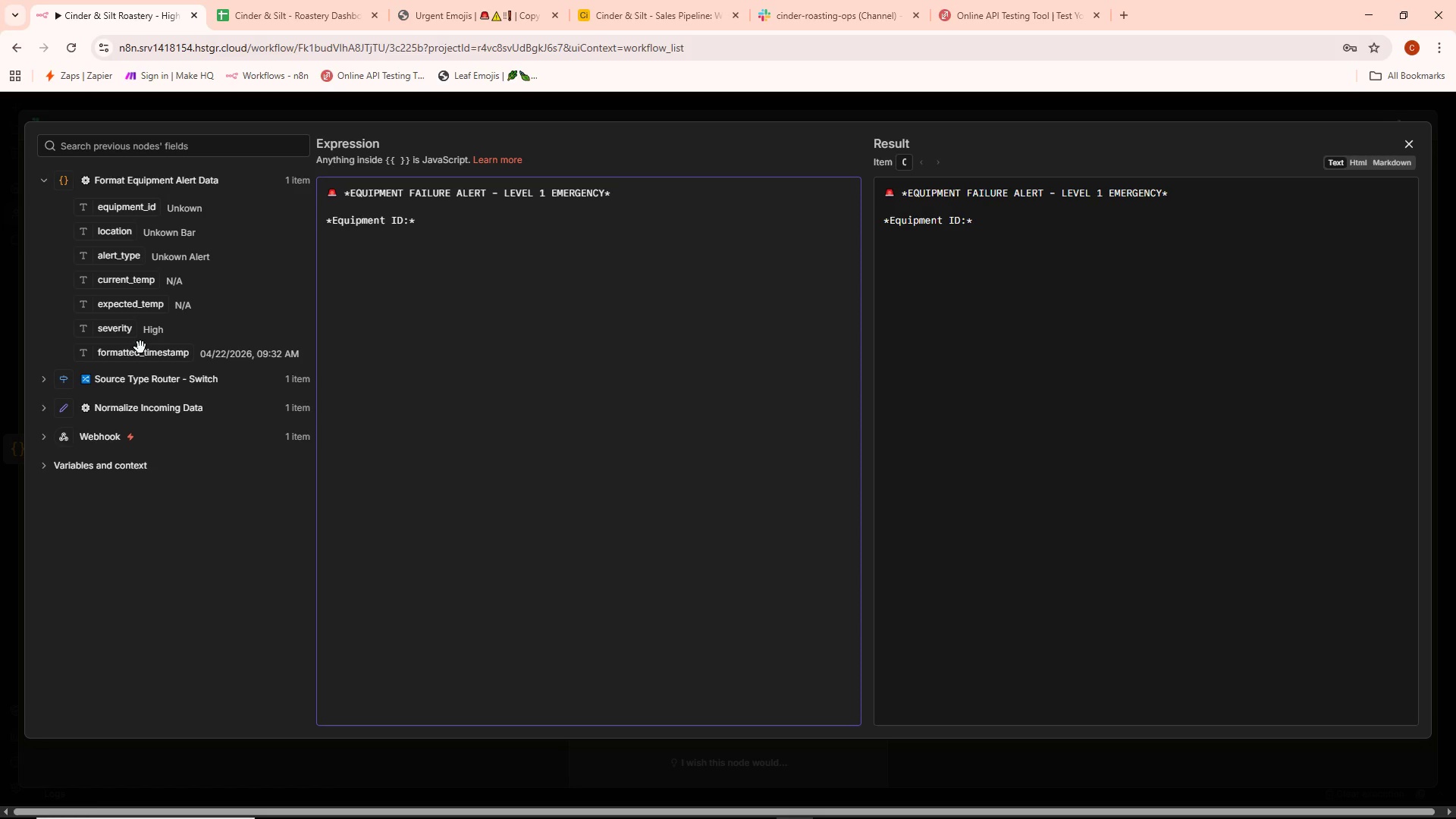 
key(Shift+BracketLeft)
 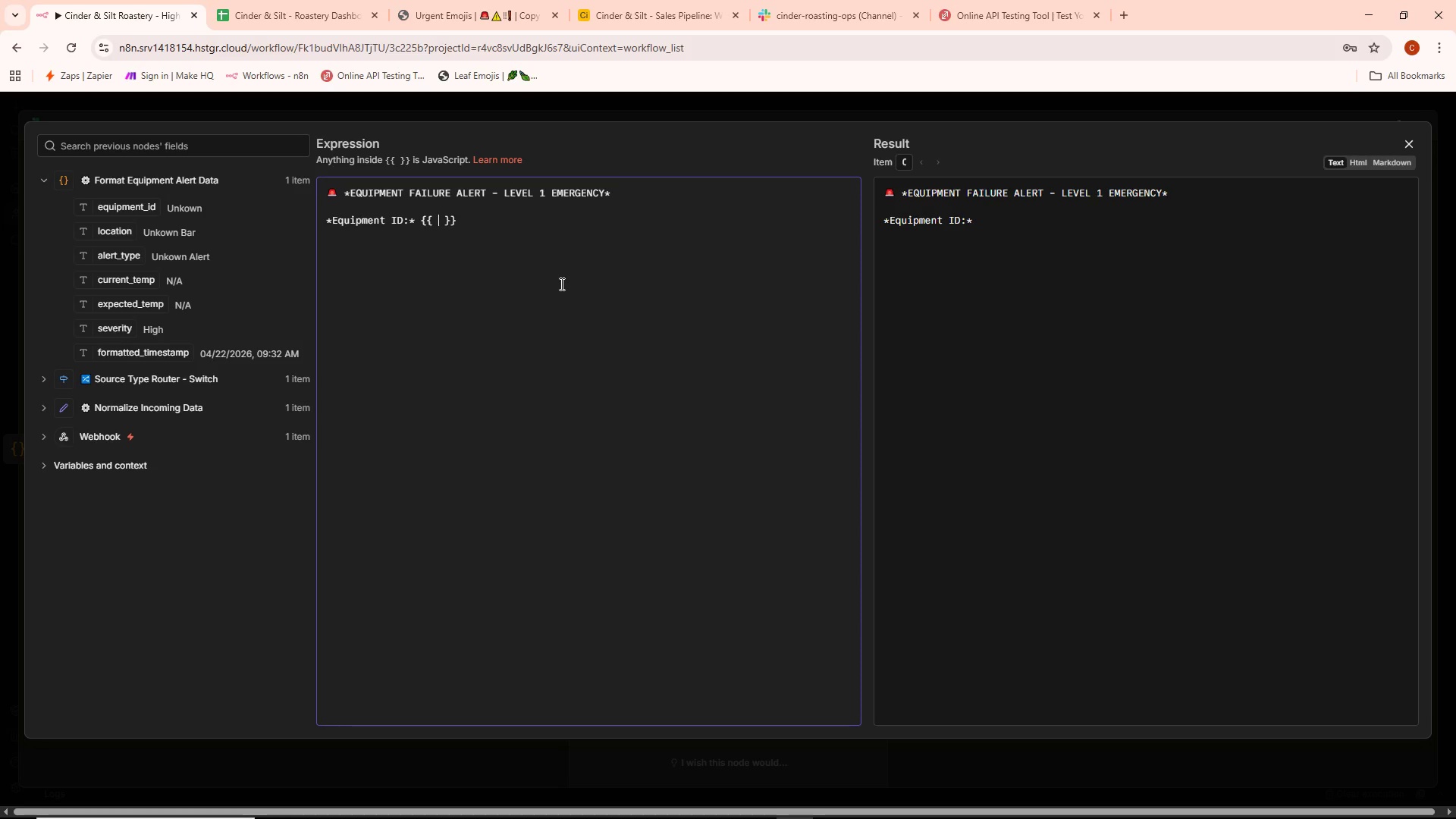 
key(Shift+BracketLeft)
 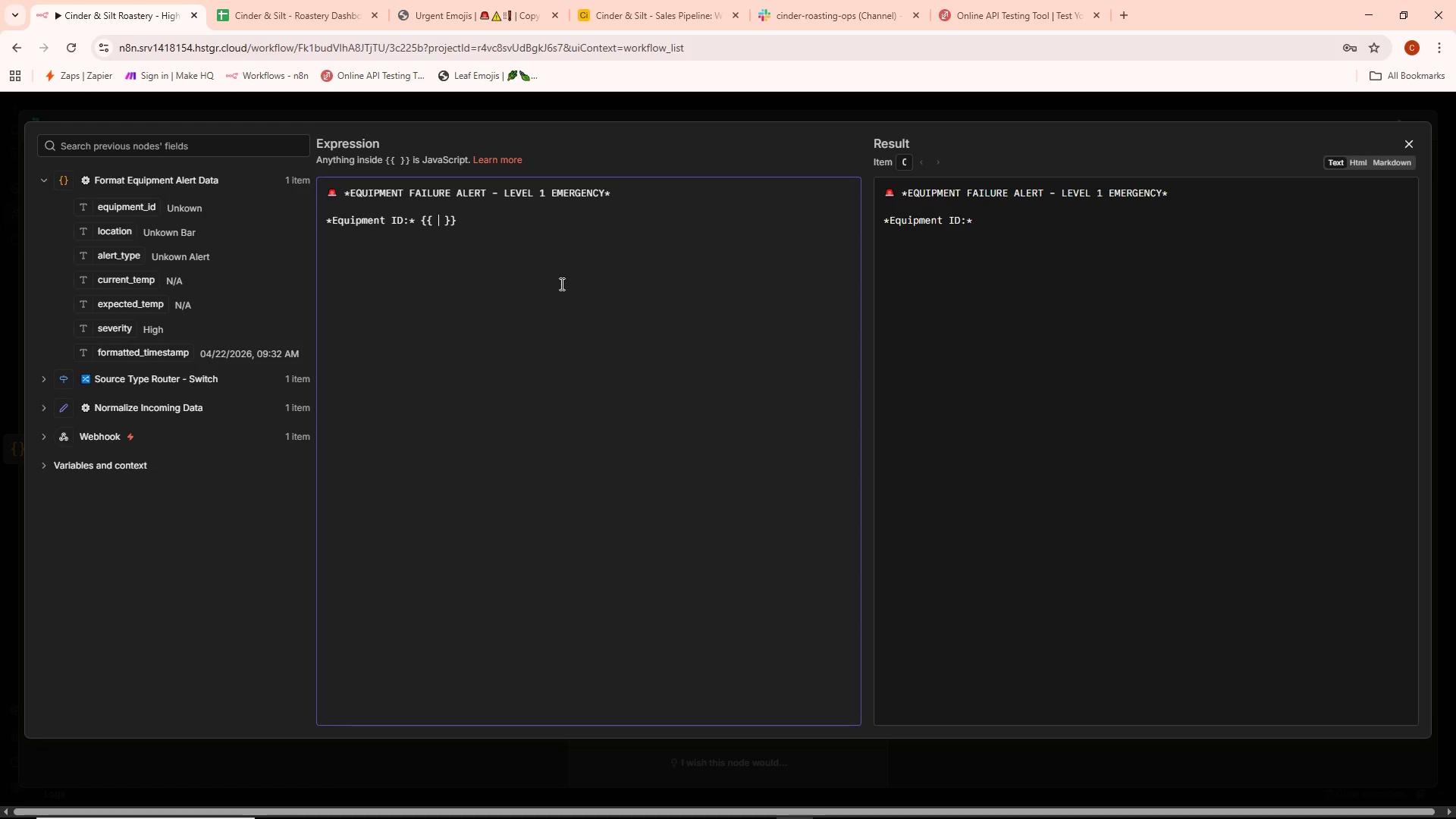 
key(Space)
 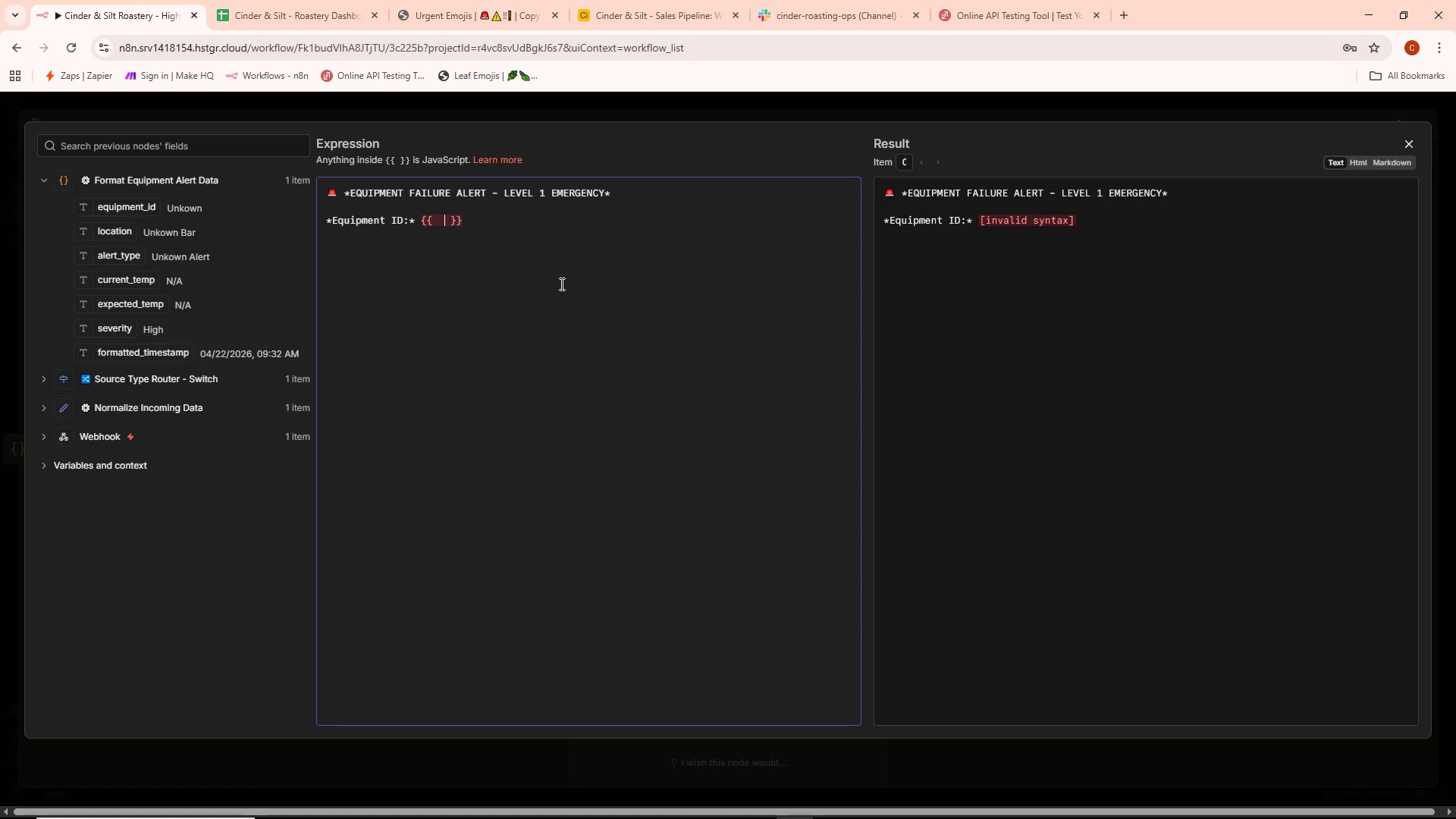 
key(Backspace)
 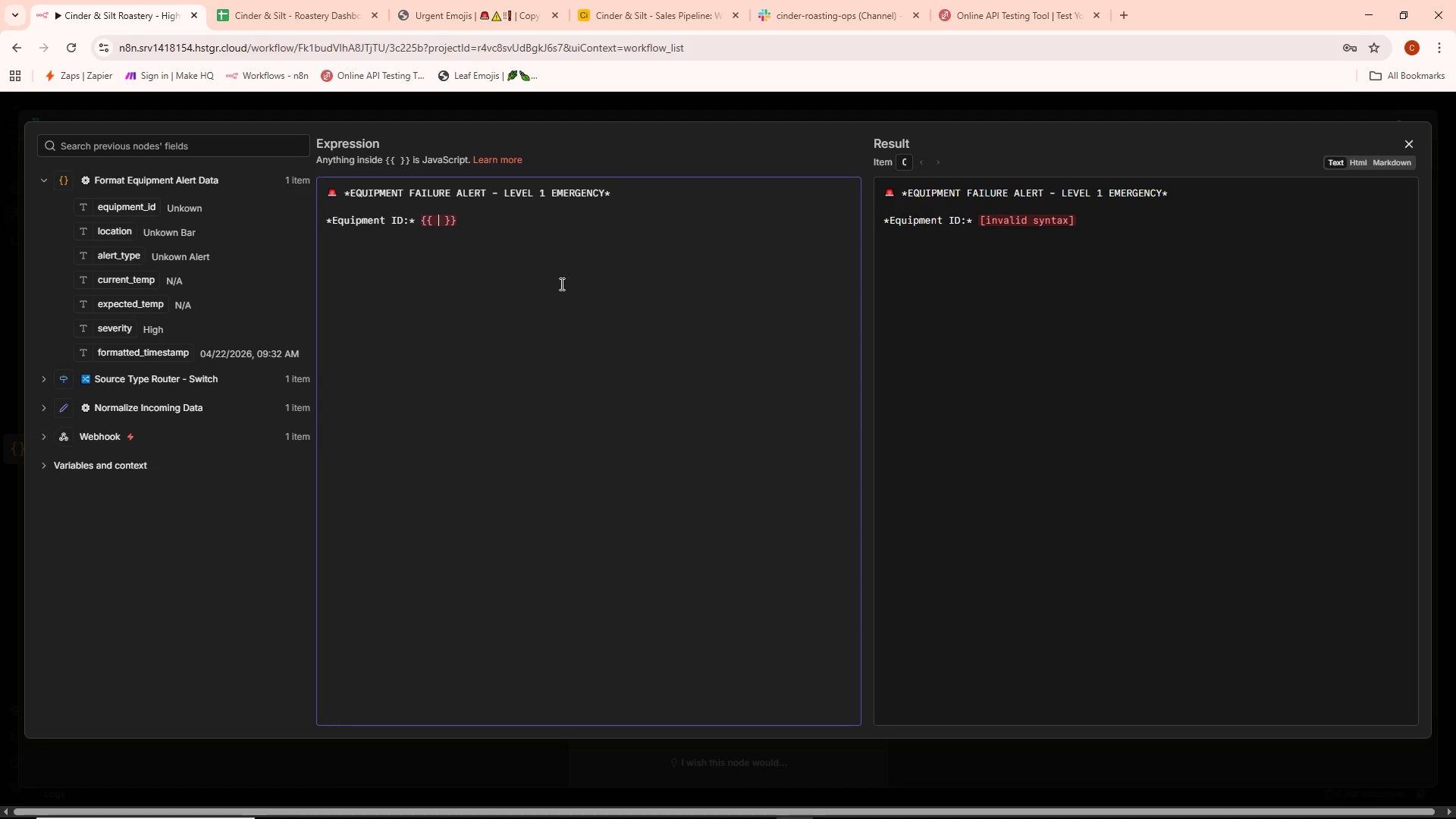 
wait(7.12)
 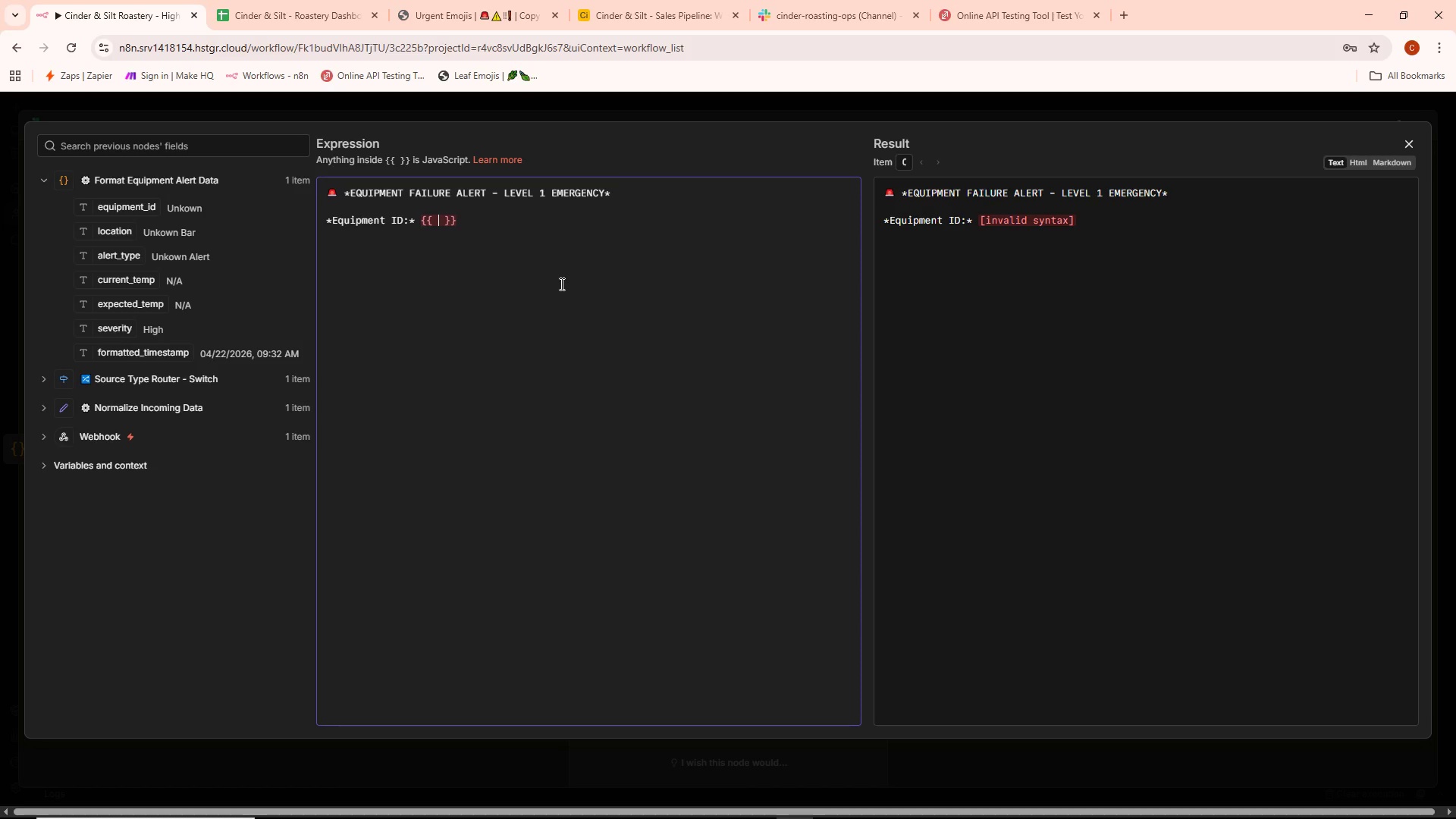 
type($json.equim)
key(Backspace)
type(pmnet)
key(Backspace)
key(Backspace)
key(Backspace)
key(Backspace)
type(mnet)
key(Backspace)
key(Backspace)
key(Backspace)
type(ent)
 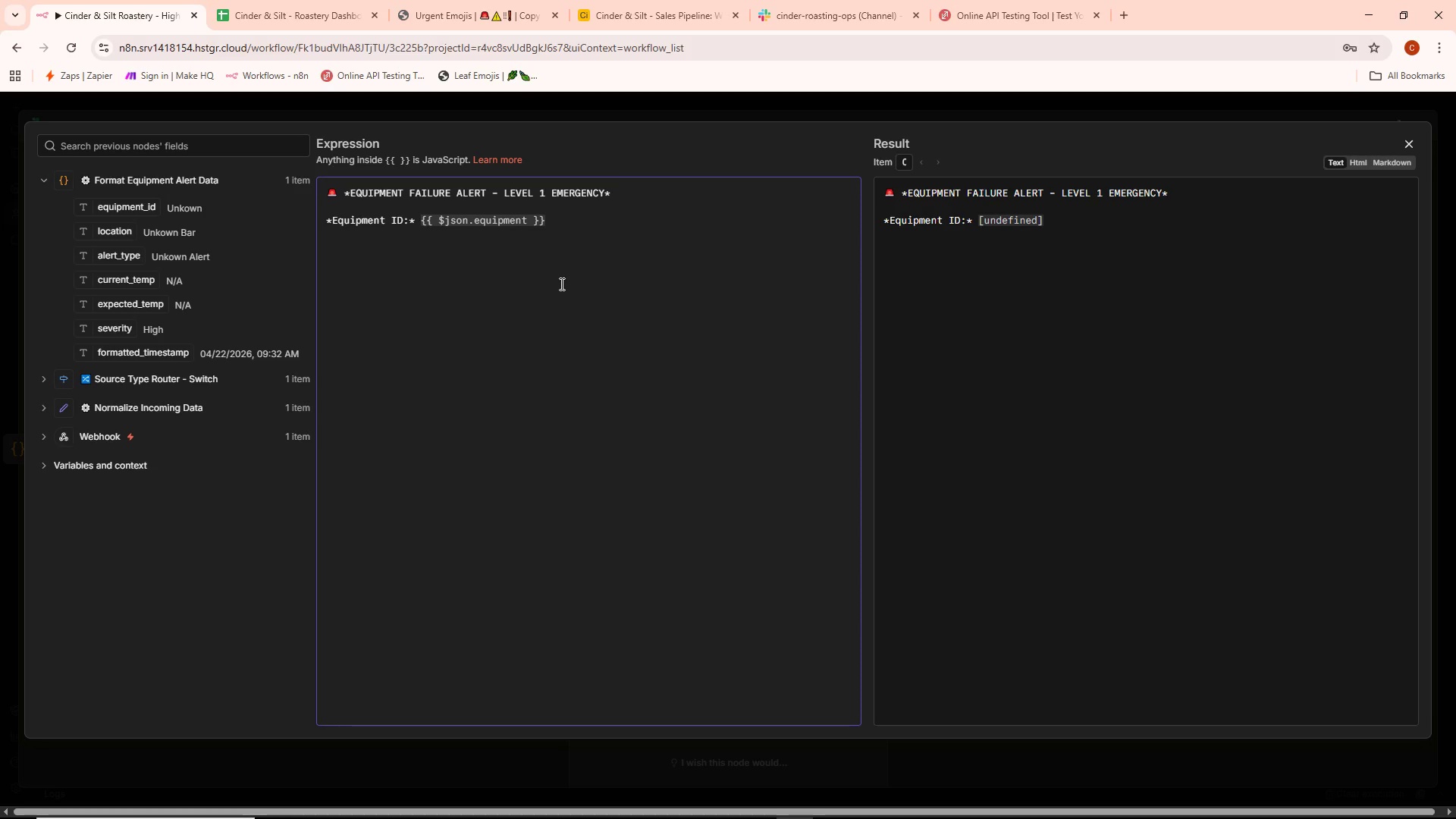 
type(_id)
 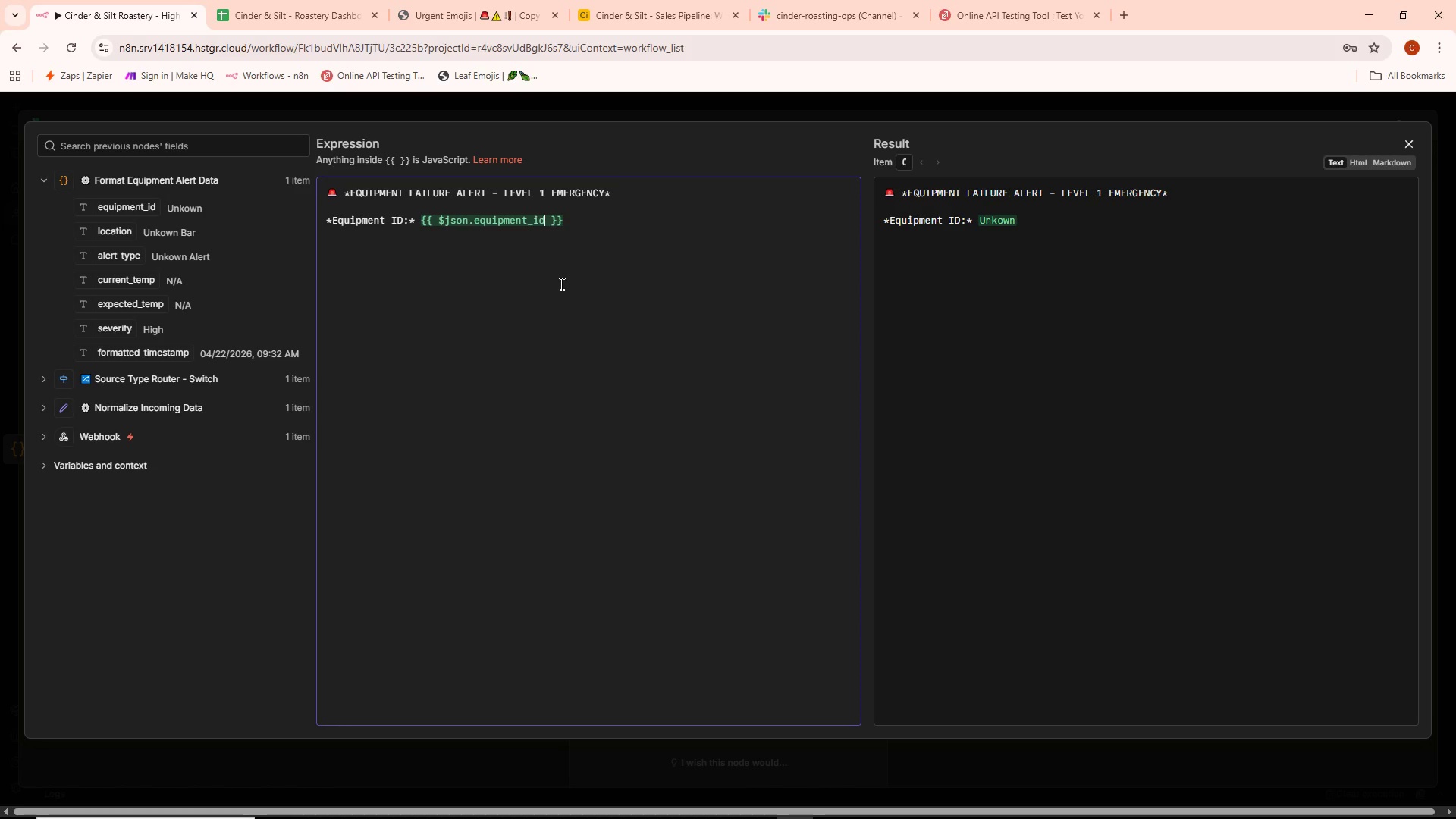 
left_click([579, 221])
 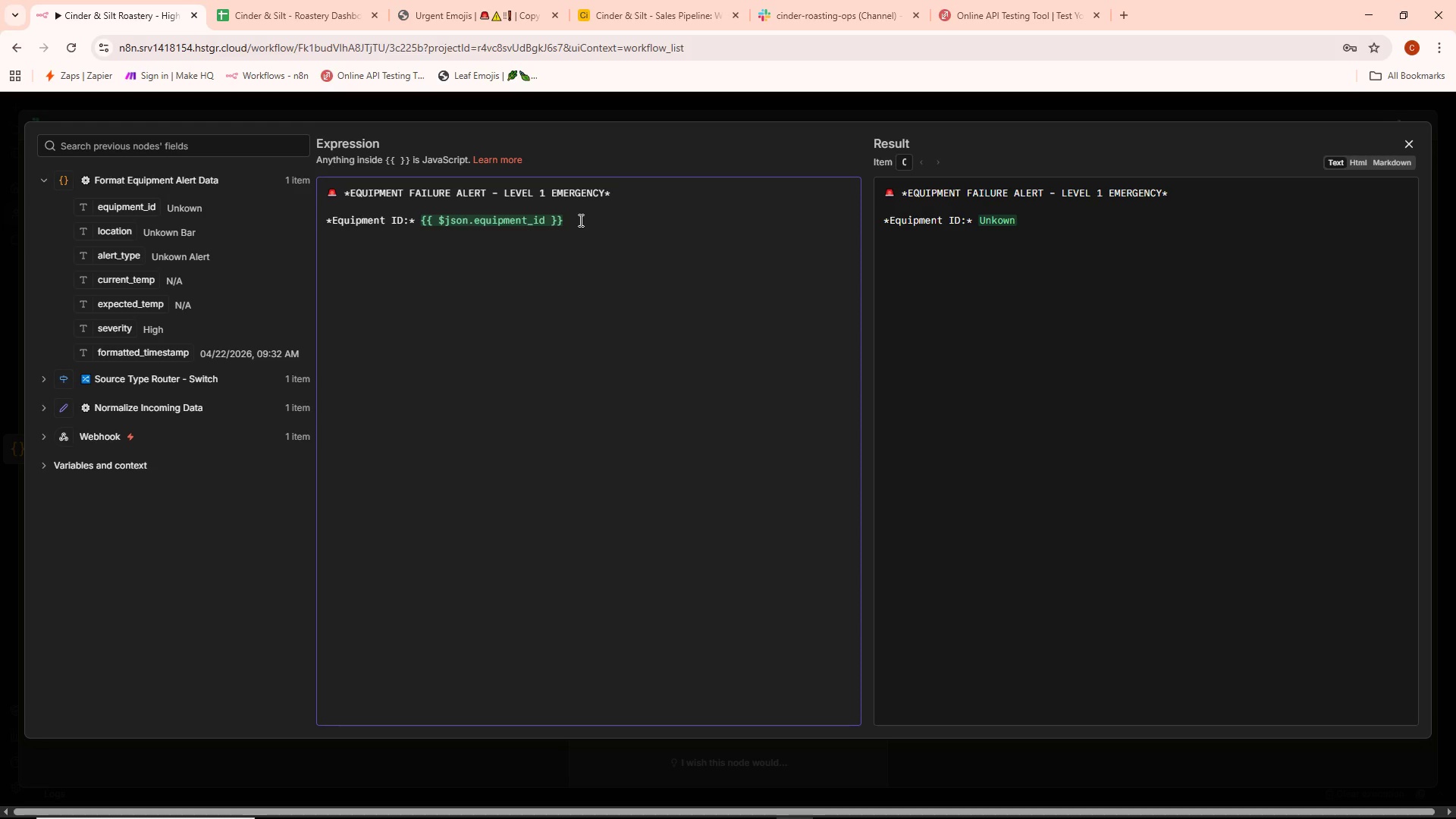 
key(NumpadEnter)
type(*Lo)
 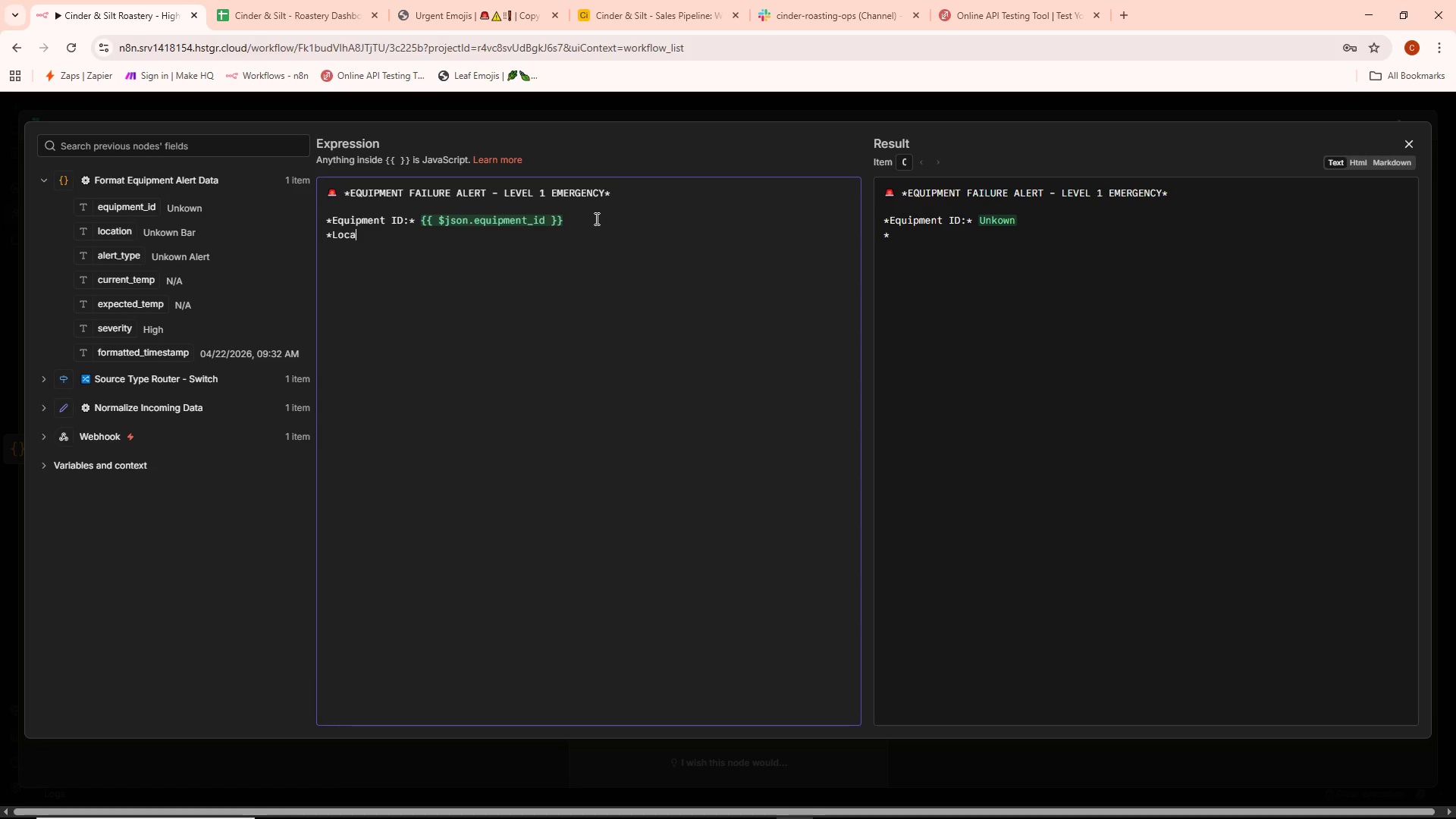 
 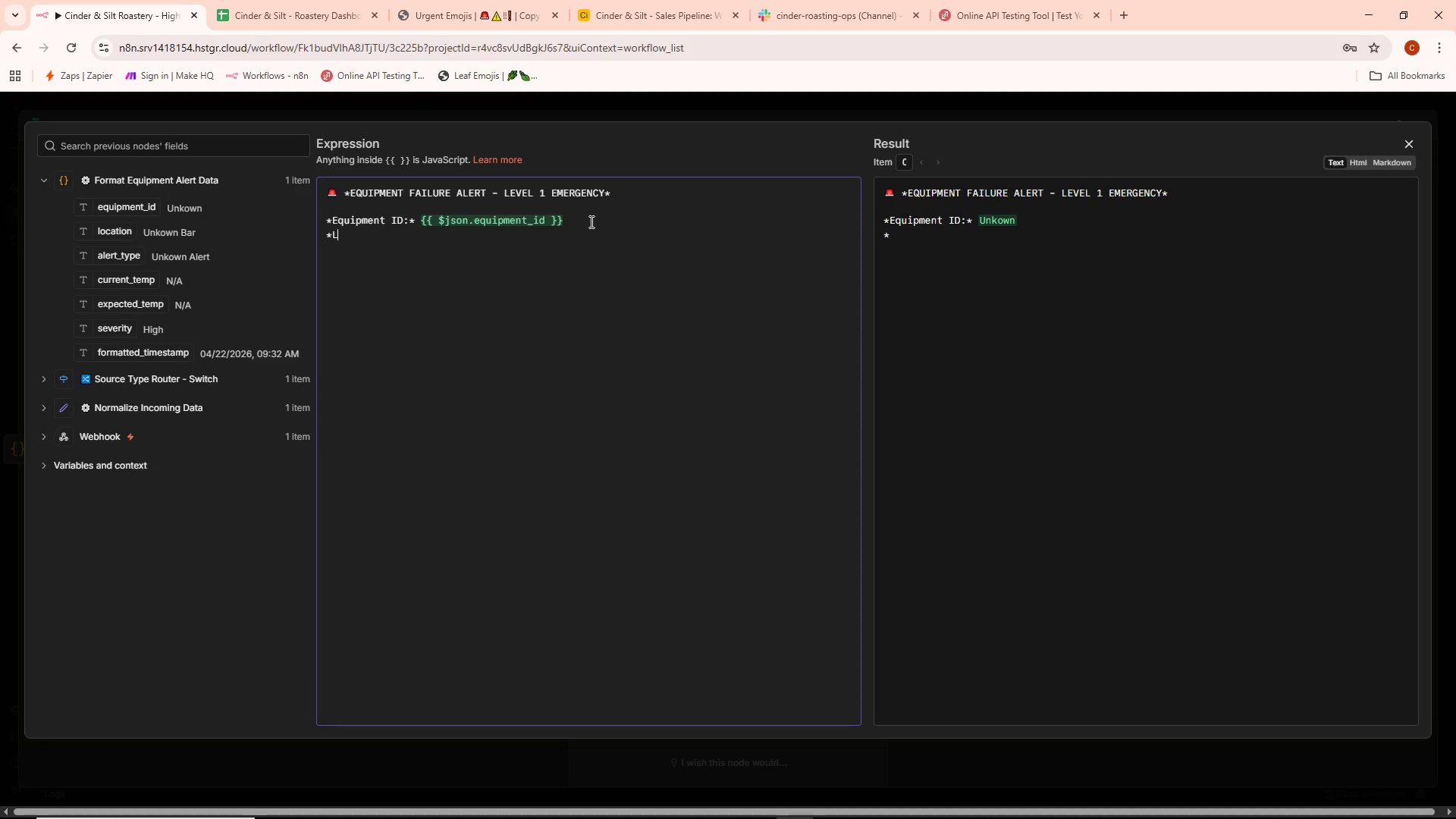 
type(cation:* )
key(NumpadEnter)
type(*Alert TypeL)
key(Backspace)
type(:*)
 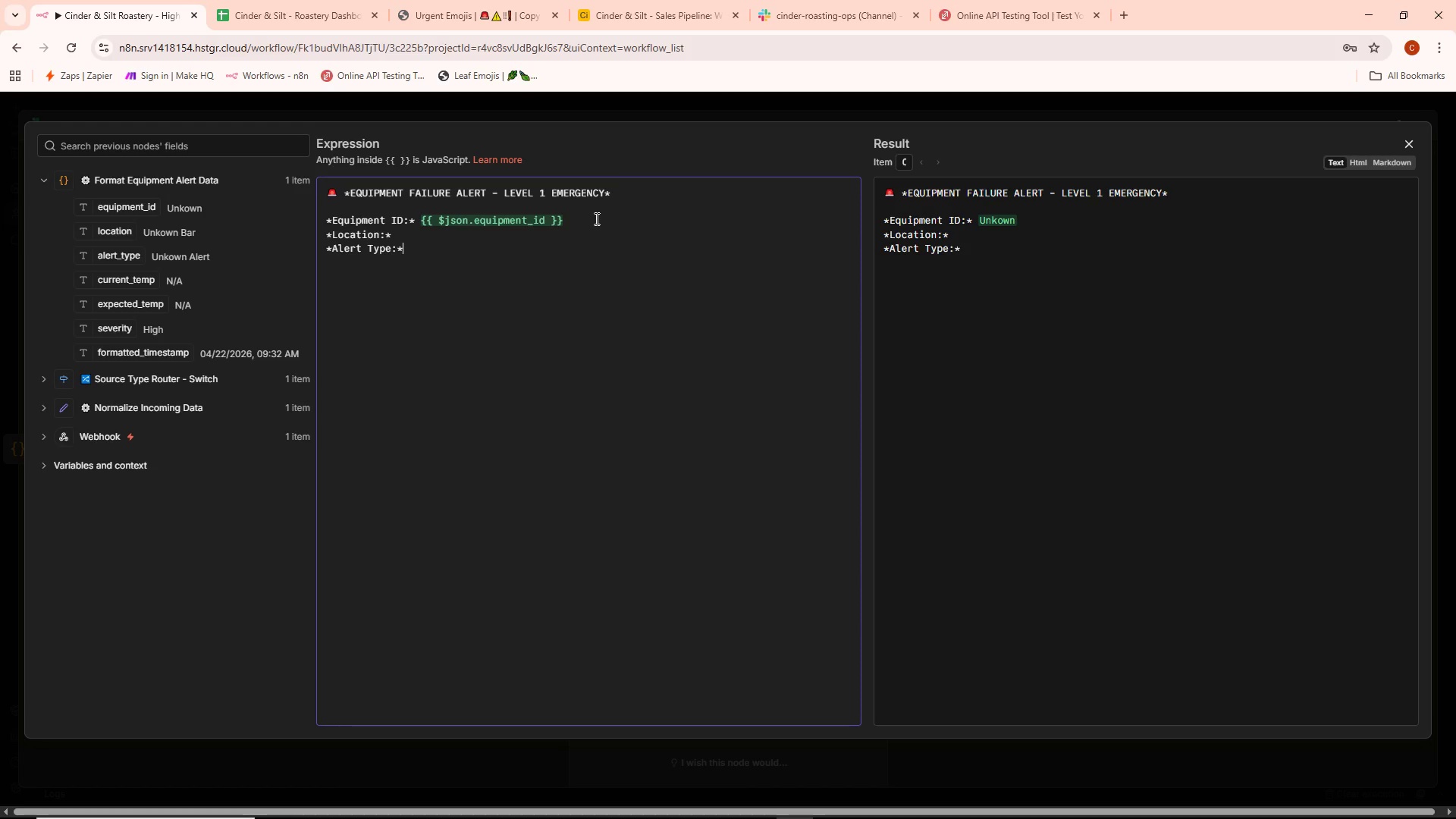 
key(Enter)
 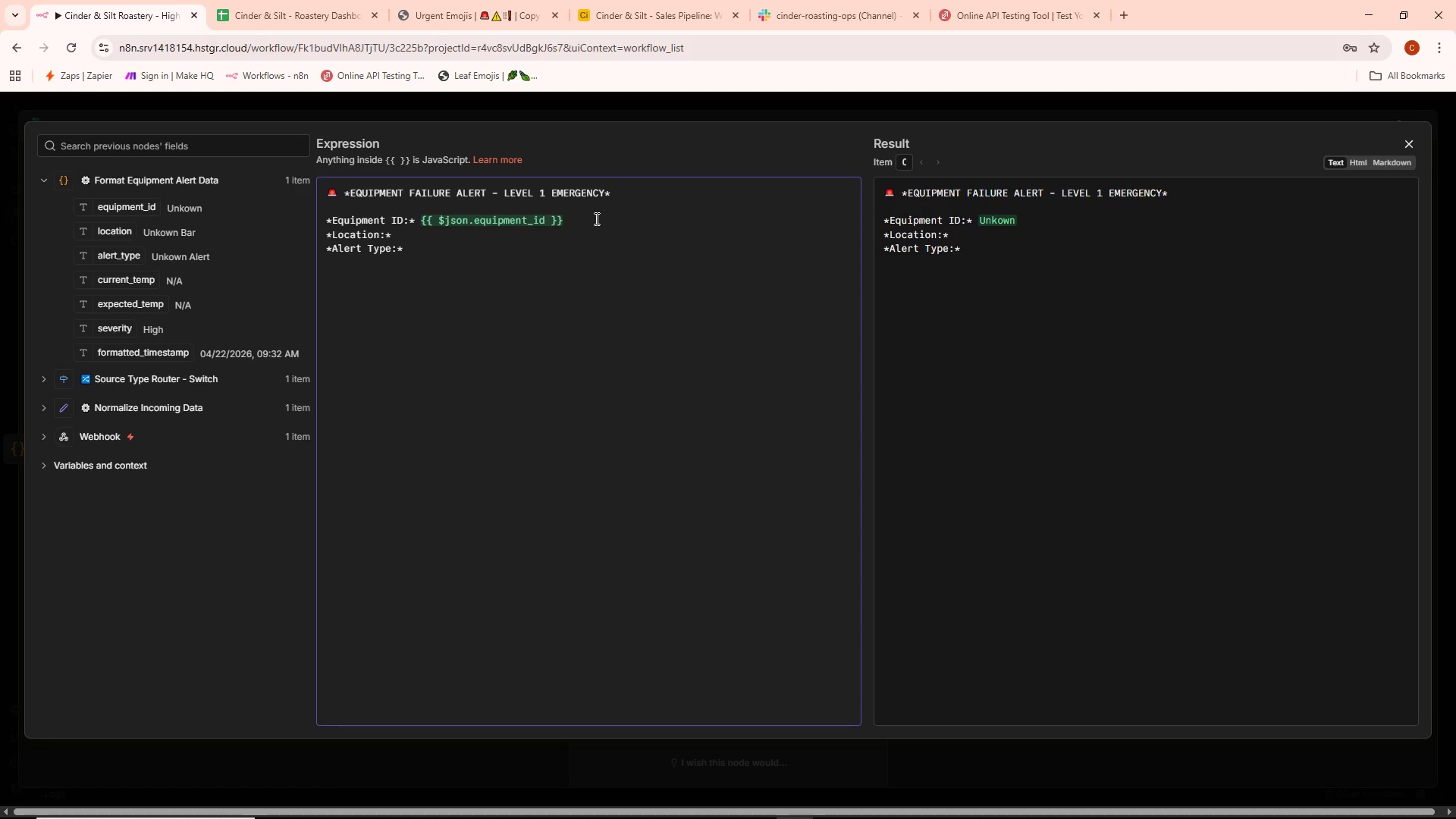 
type(*Current Temperature:*)
 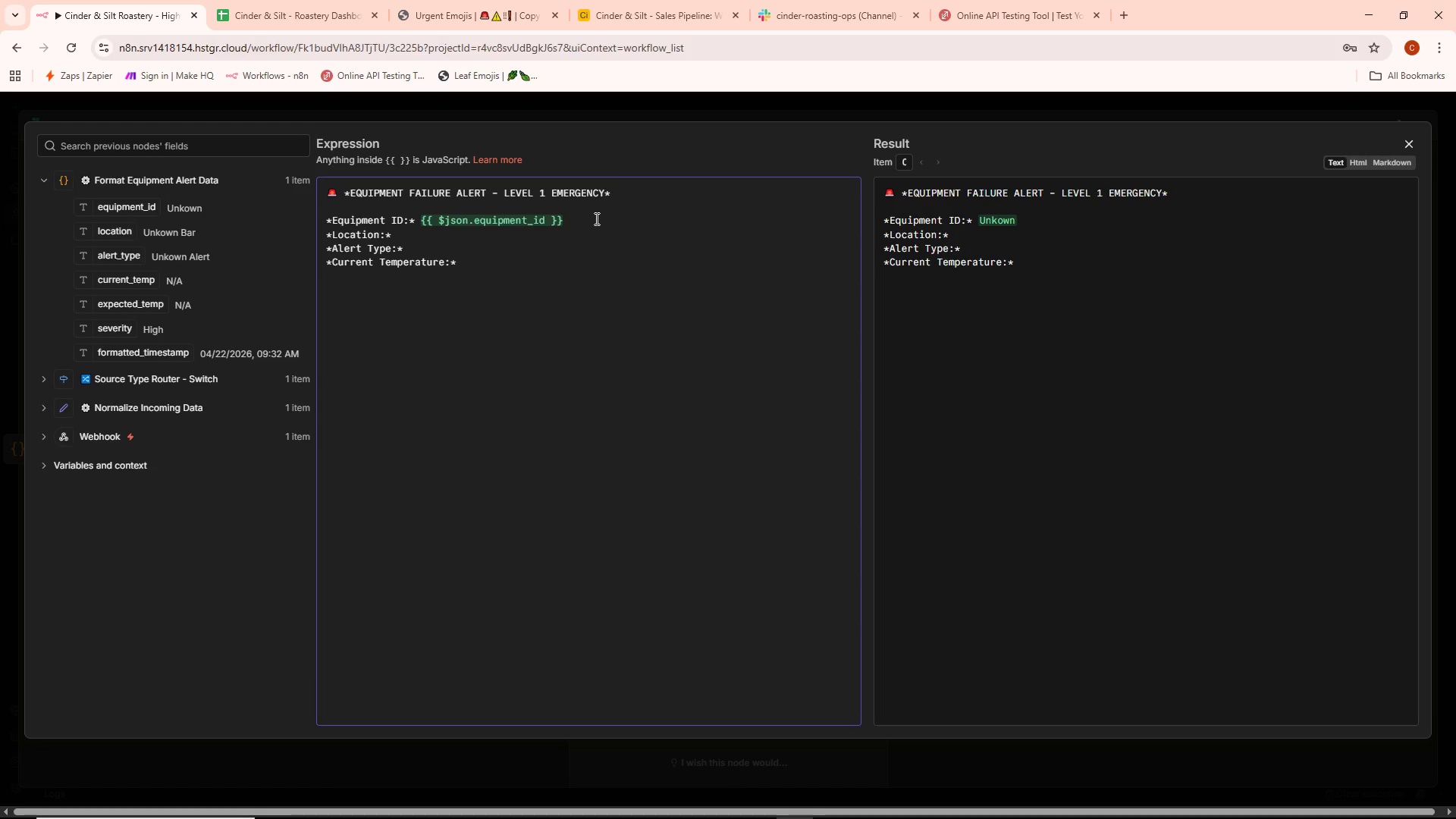 
key(Enter)
 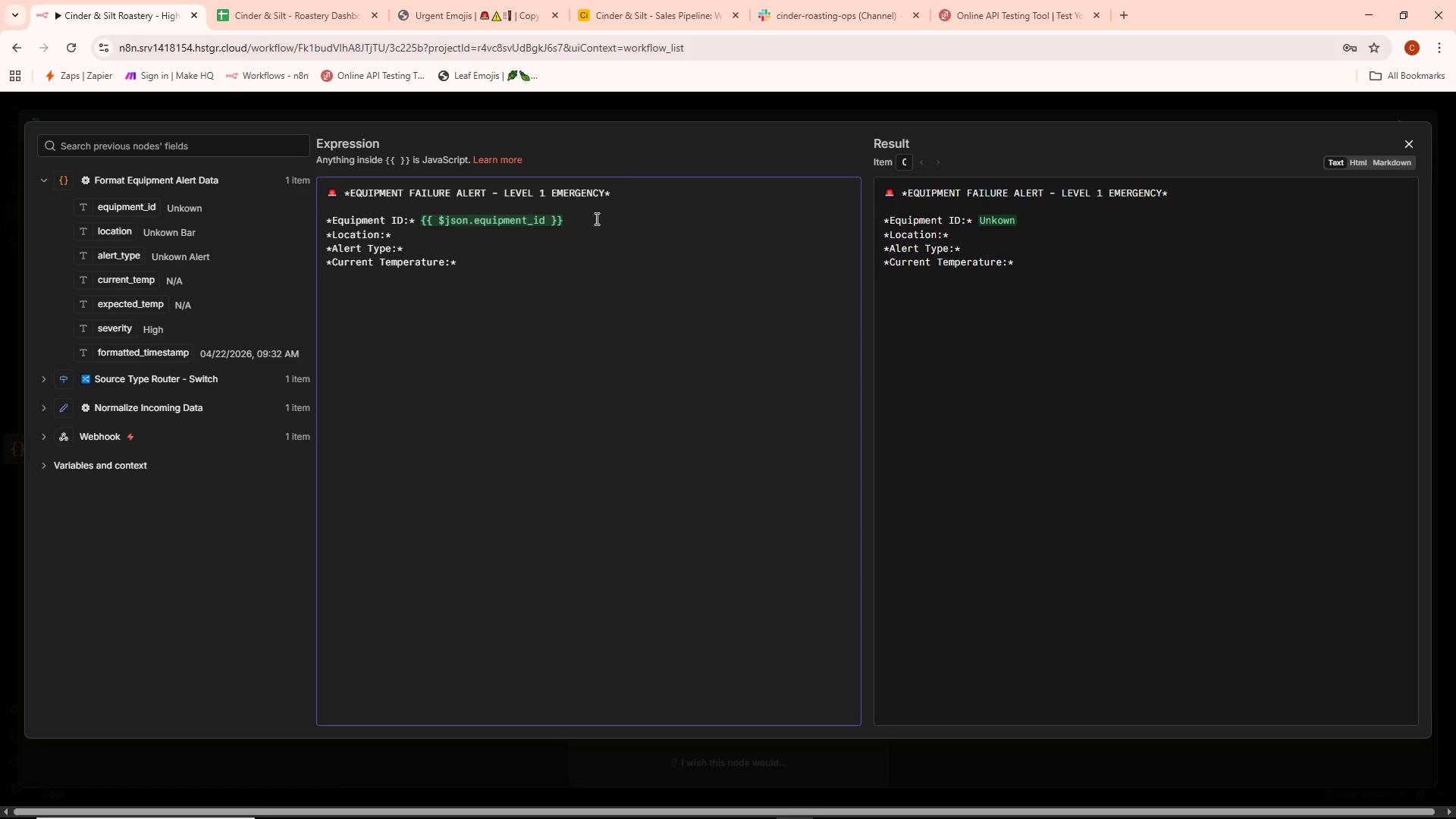 
type(*Expeected)
 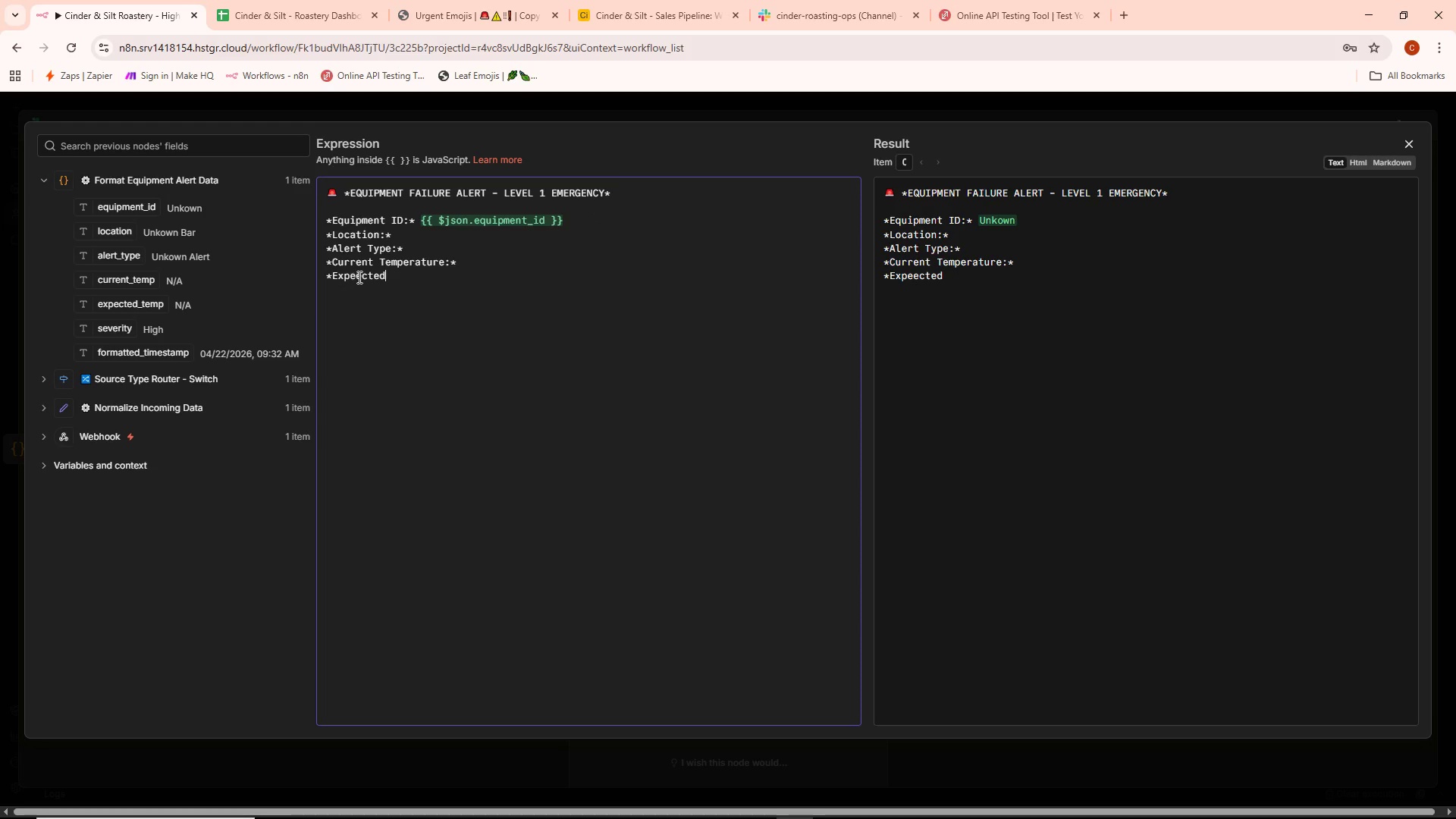 
key(Backspace)
 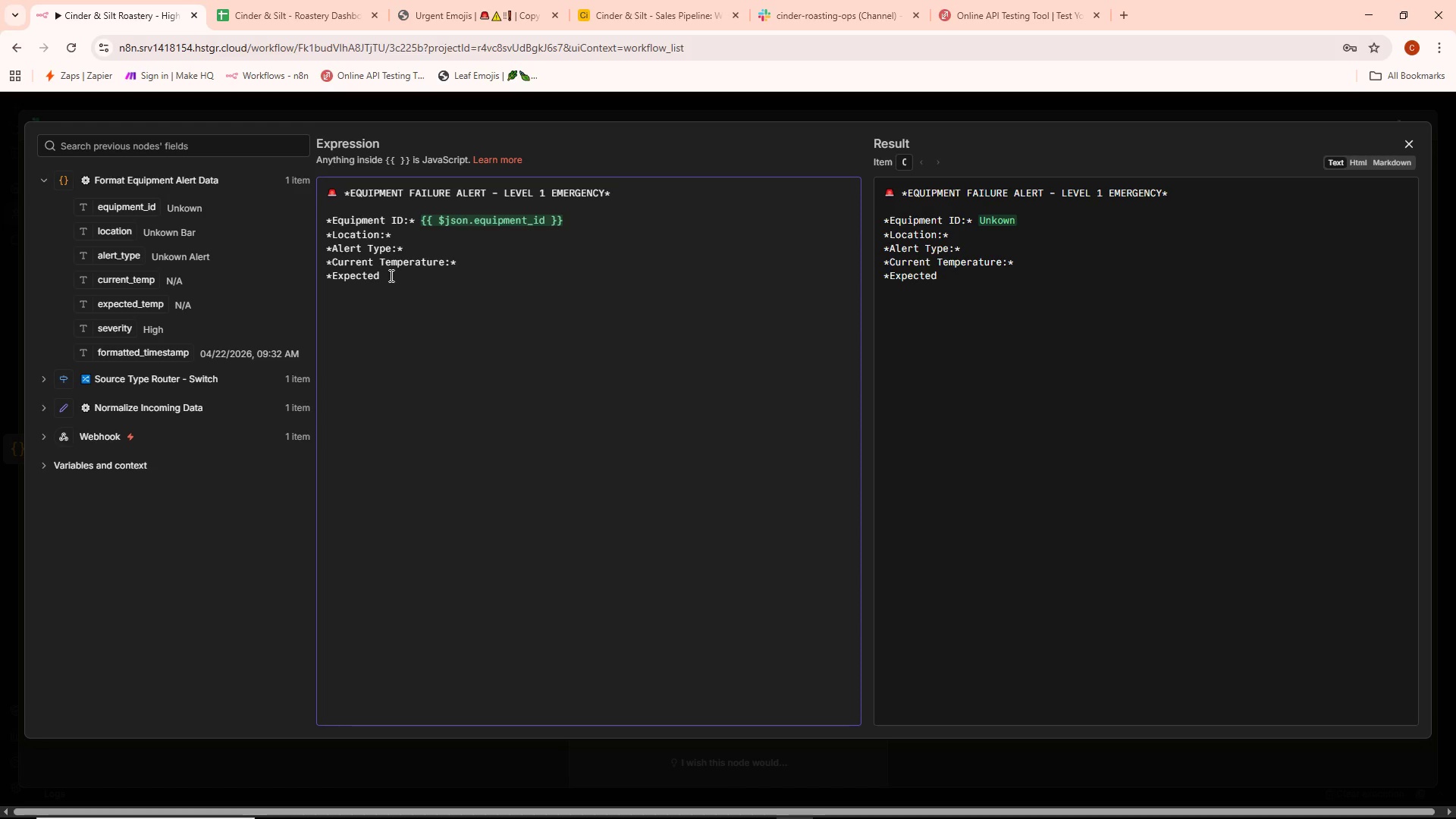 
left_click([391, 275])
 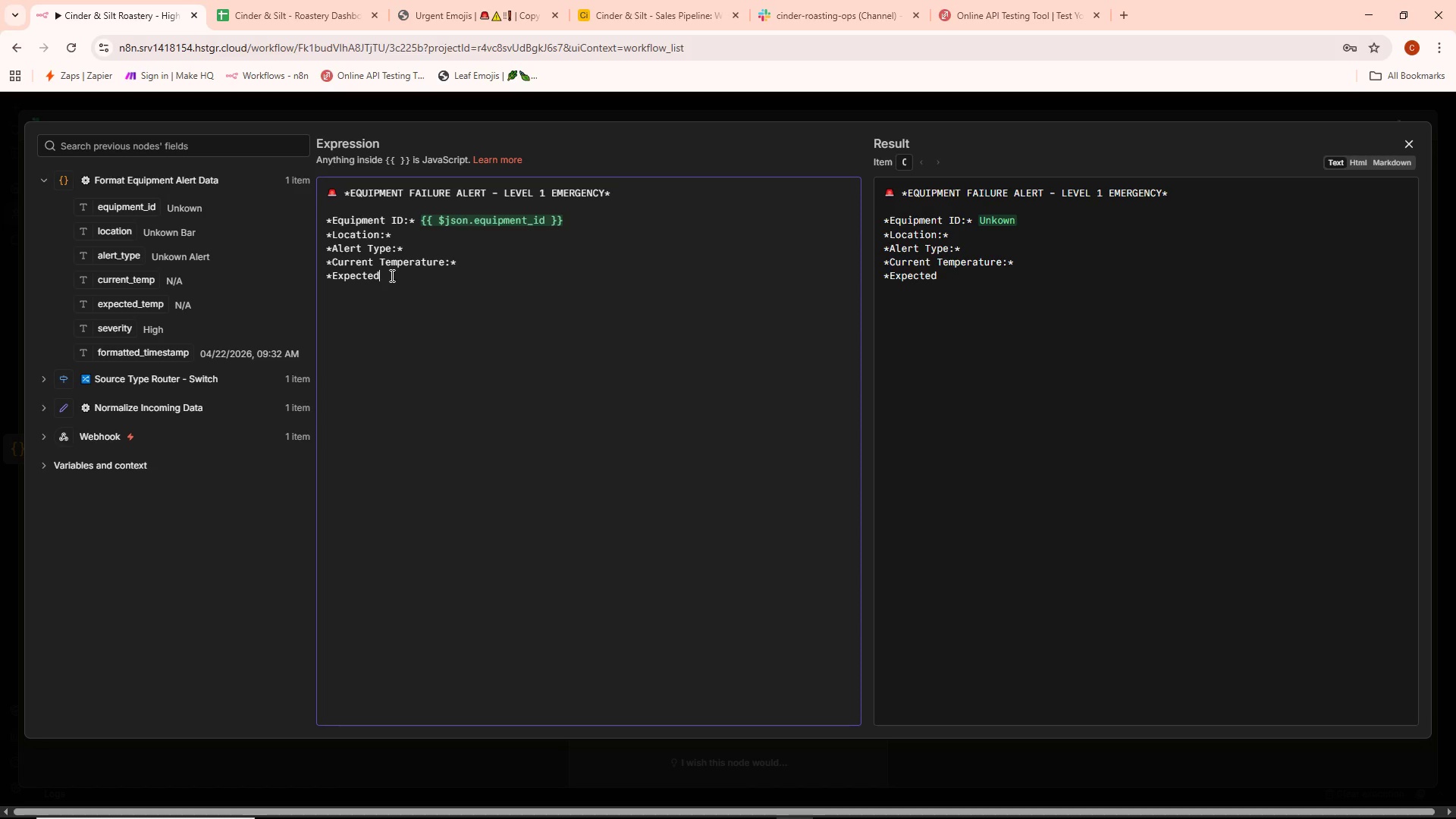 
key(Space)
 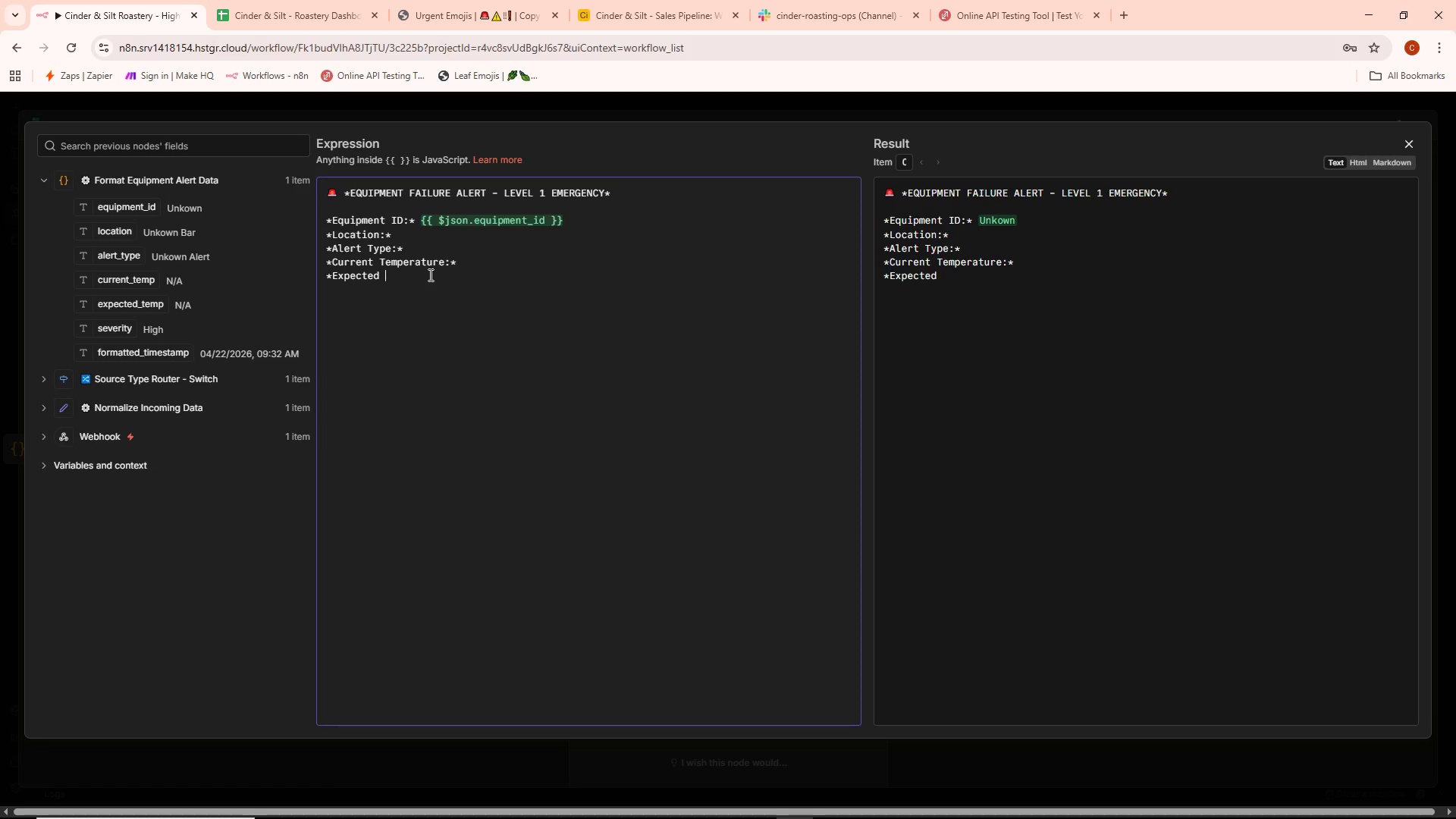 
type(Temperature:* )
key(Backspace)
 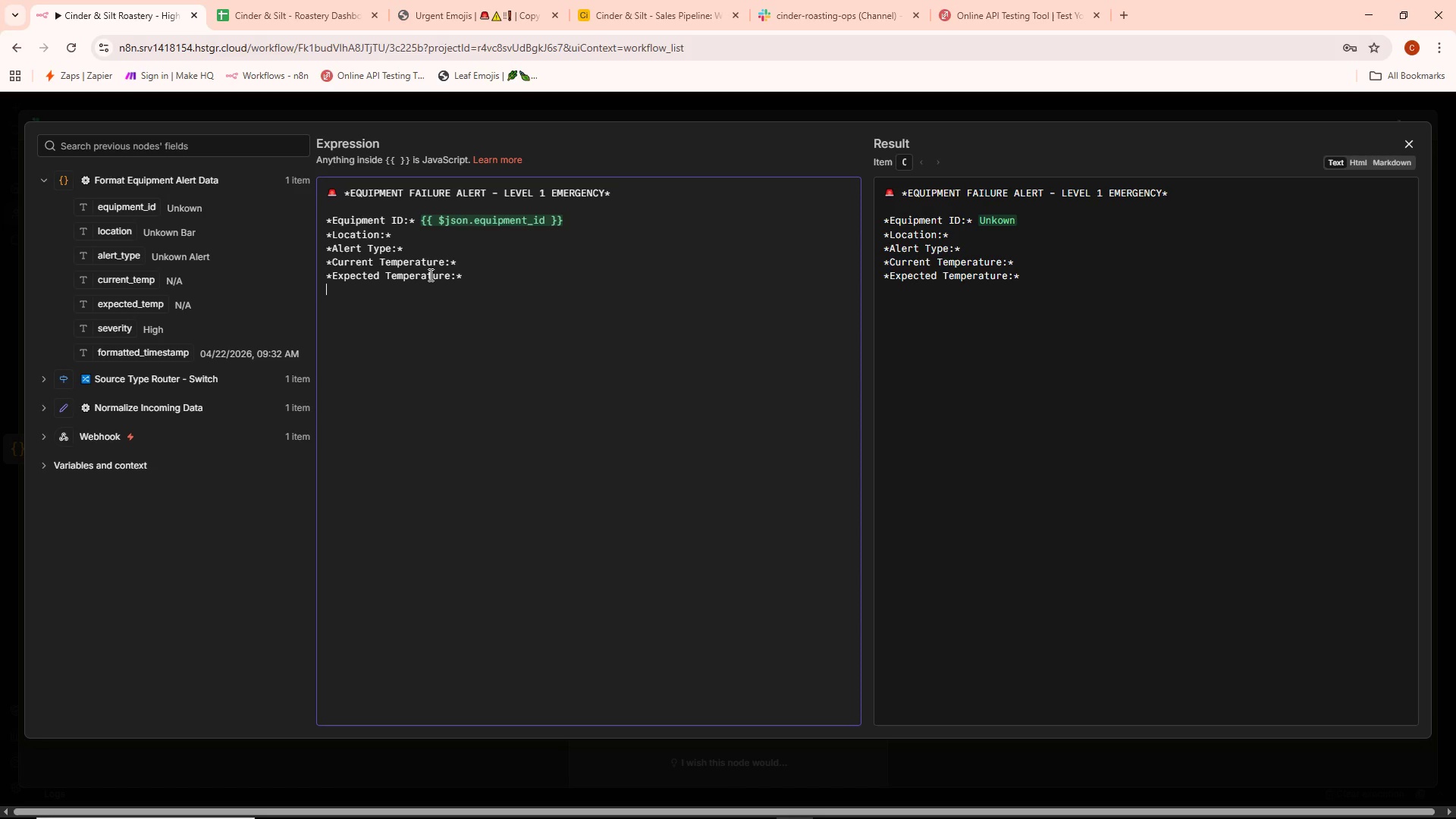 
 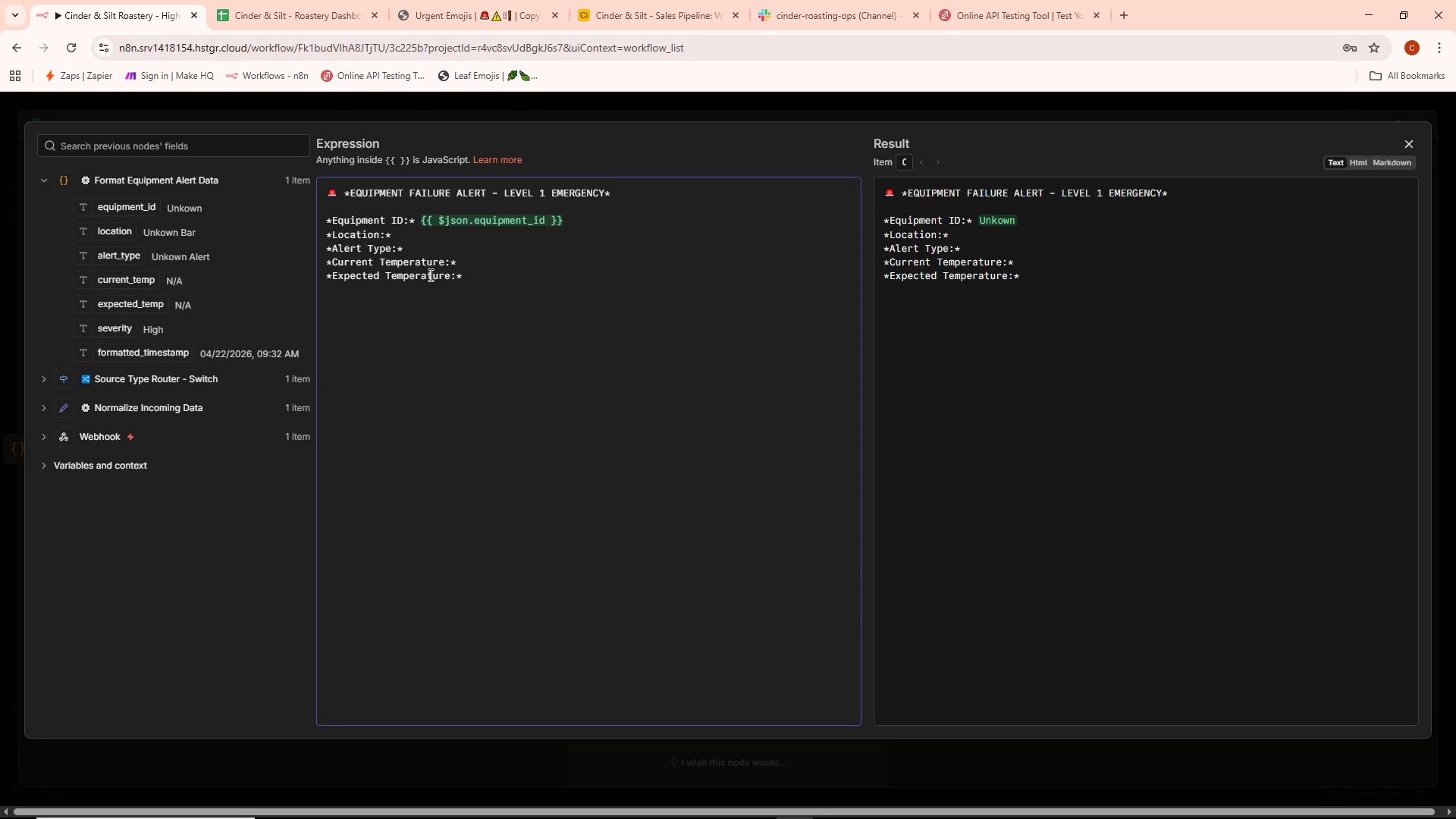 
key(Enter)
 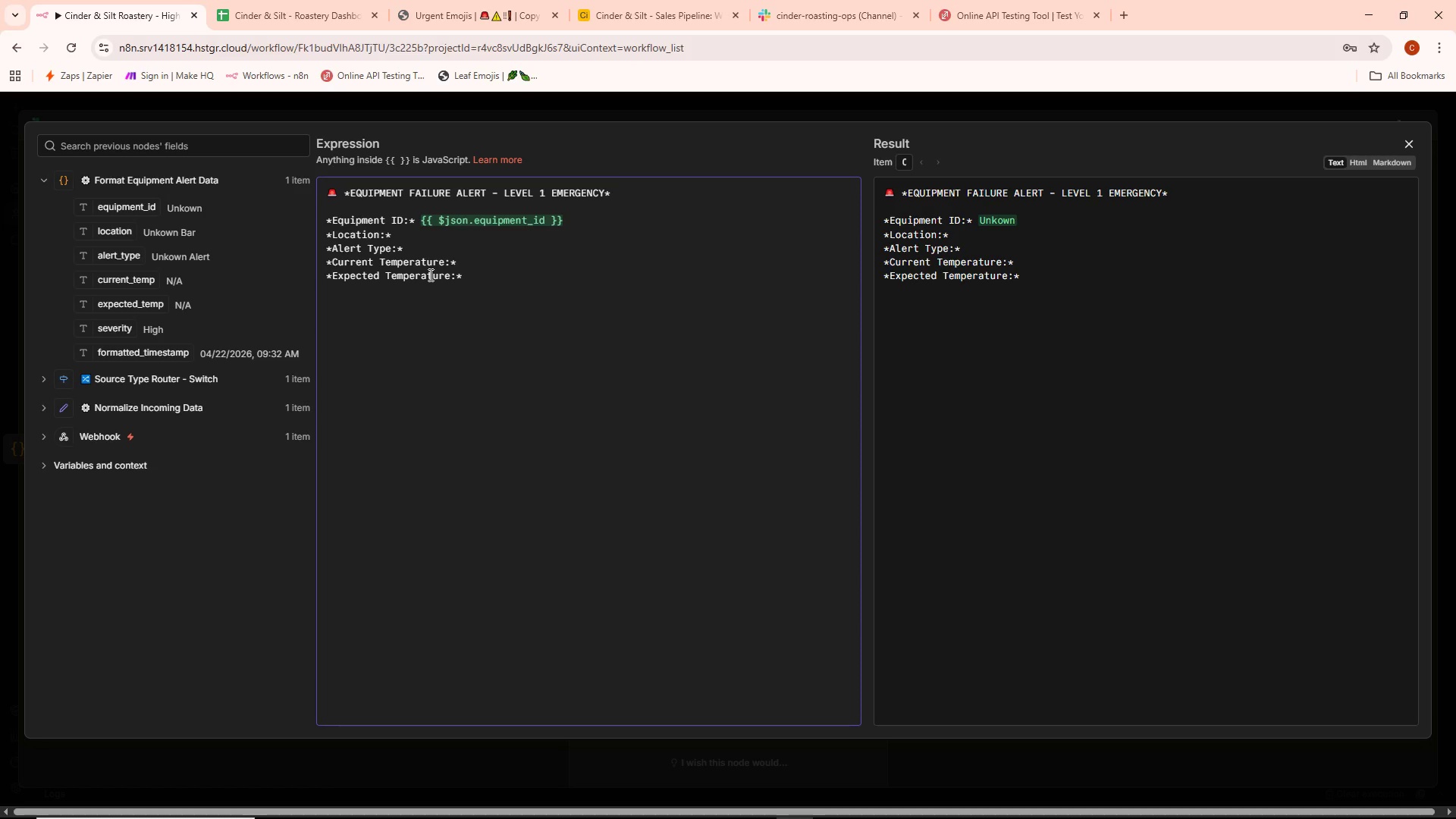 
type(*Severity:*)
 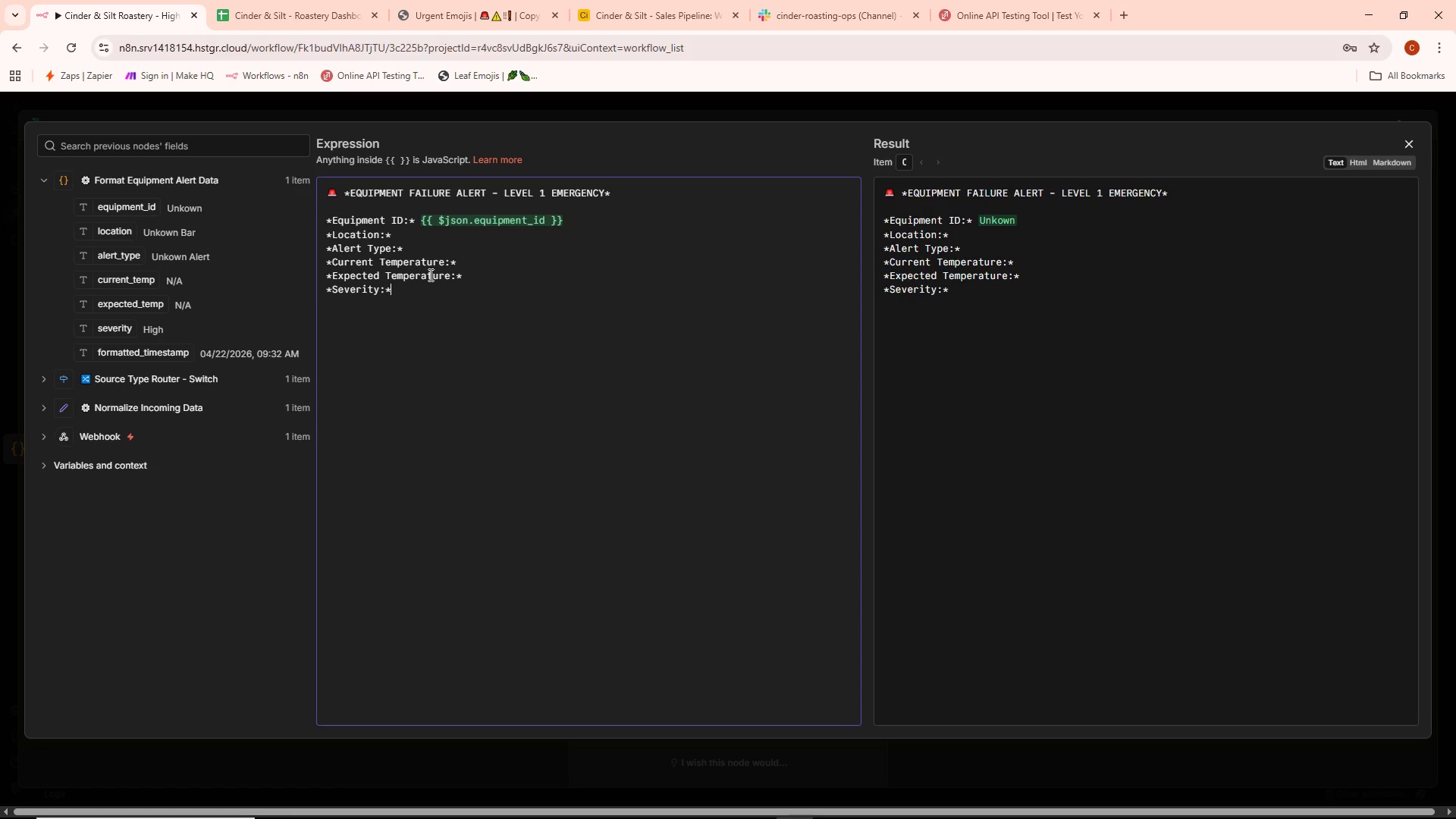 
key(Enter)
 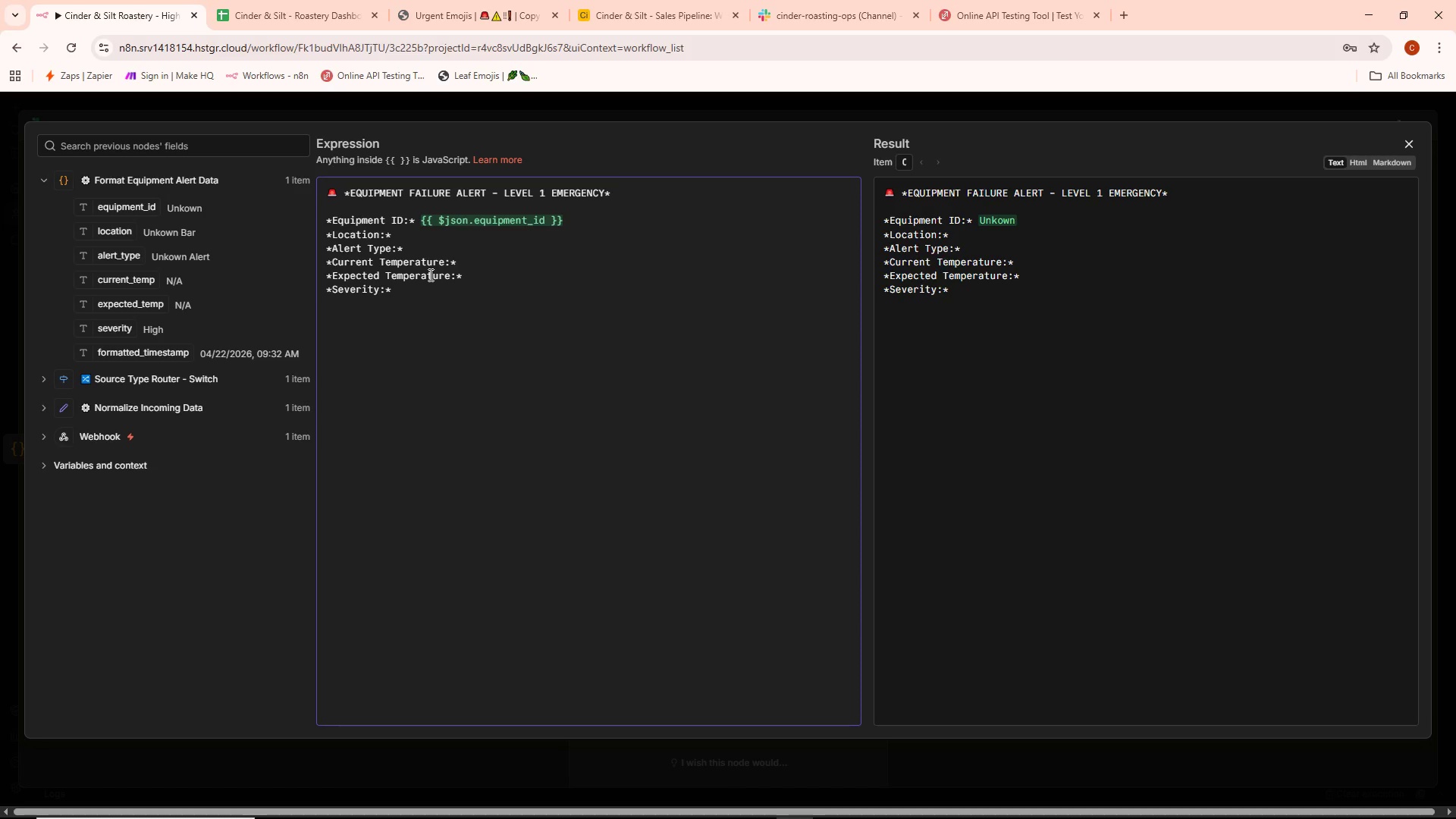 
type(*Time:* )
 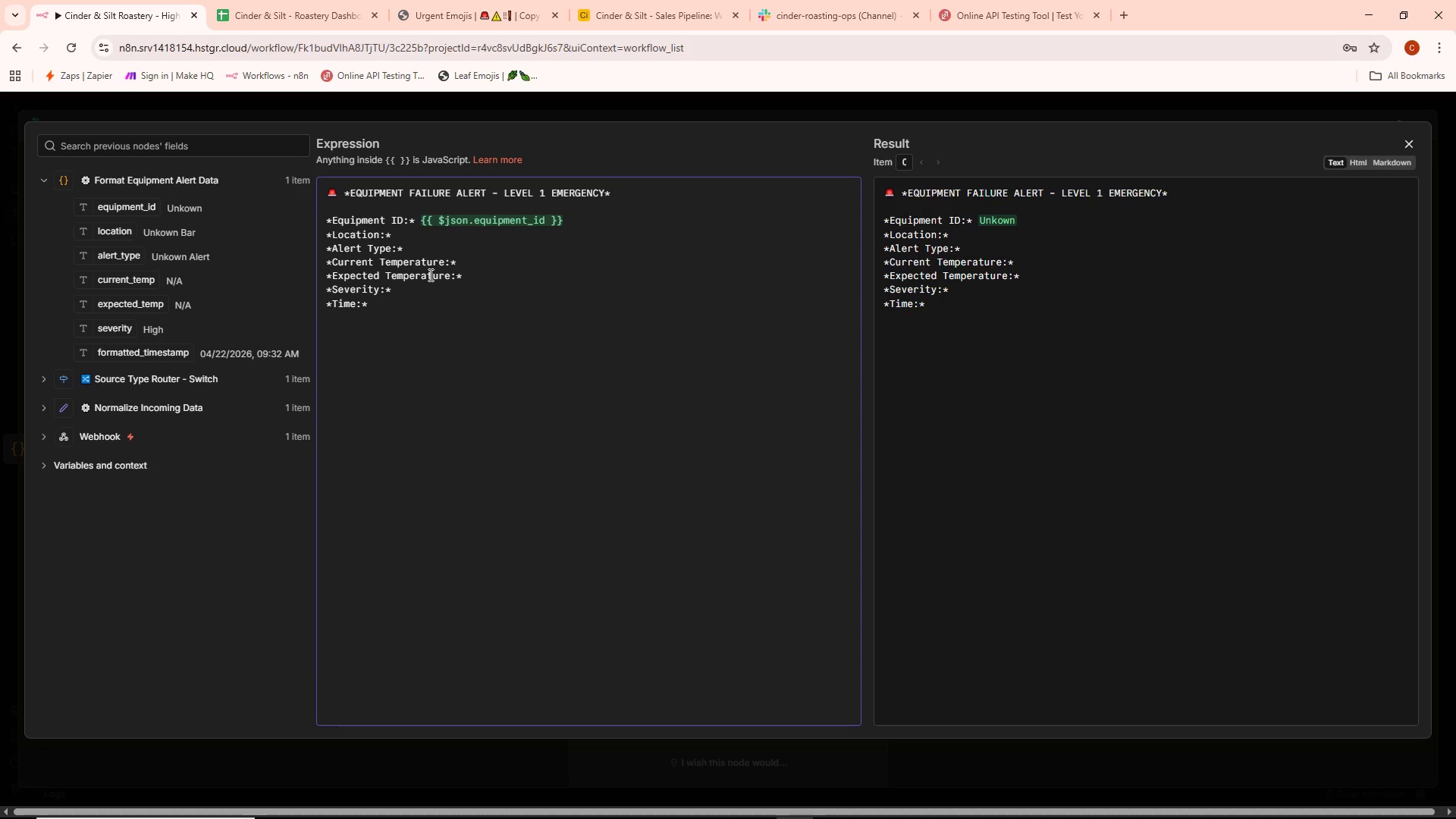 
key(Enter)
 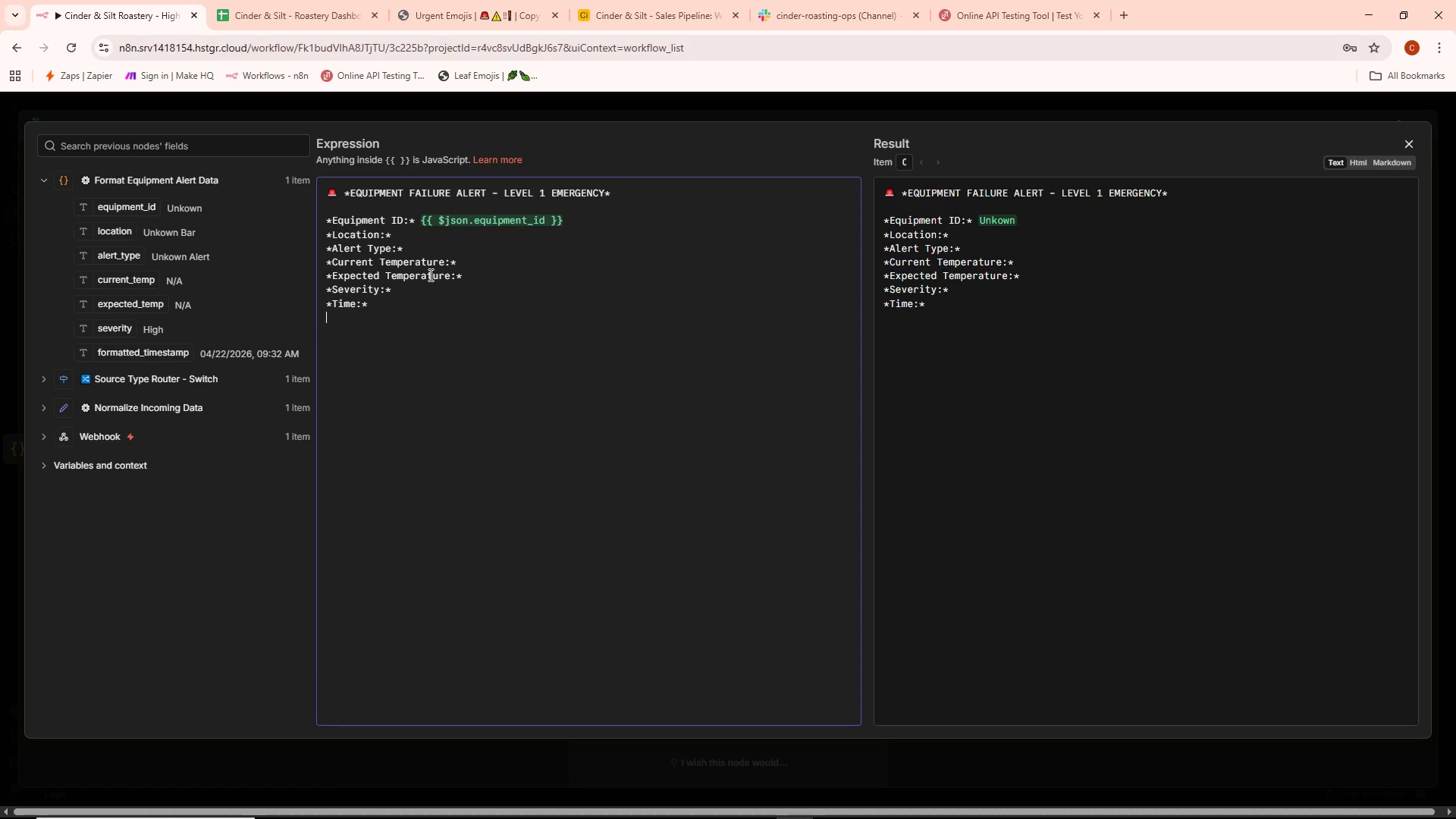 
key(Enter)
 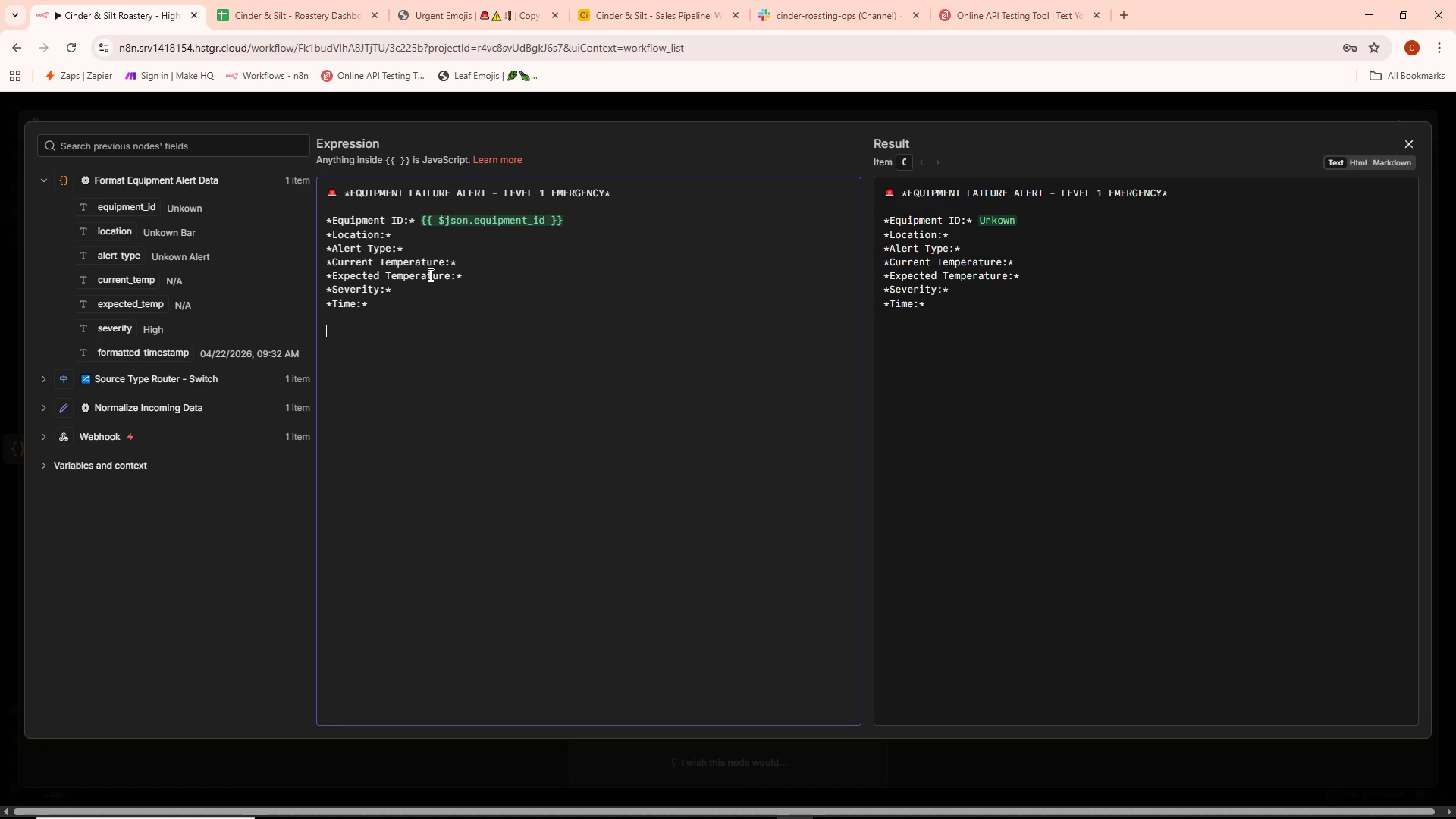 
type(Immediate maintenance response required.)
 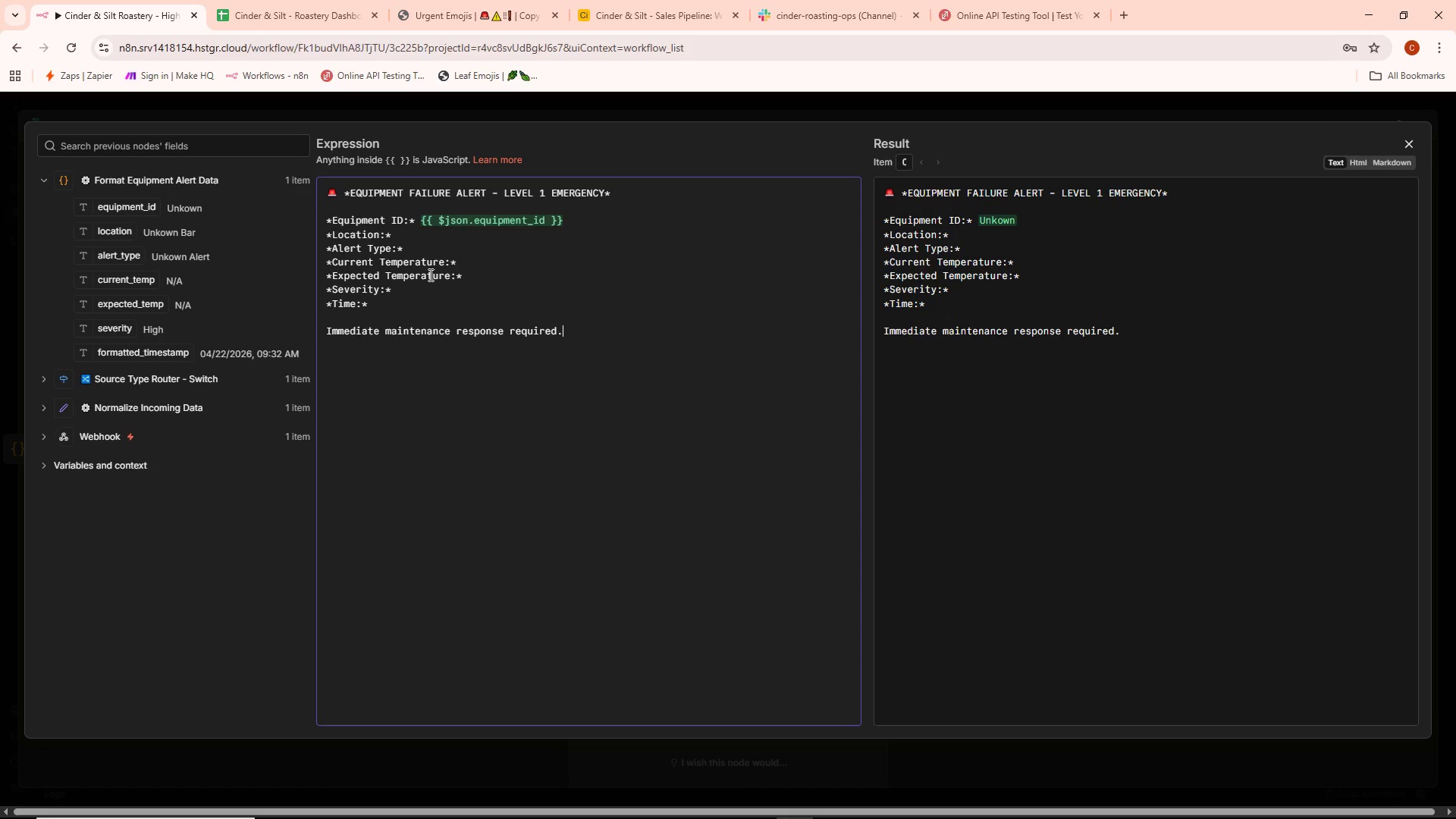 
wait(5.8)
 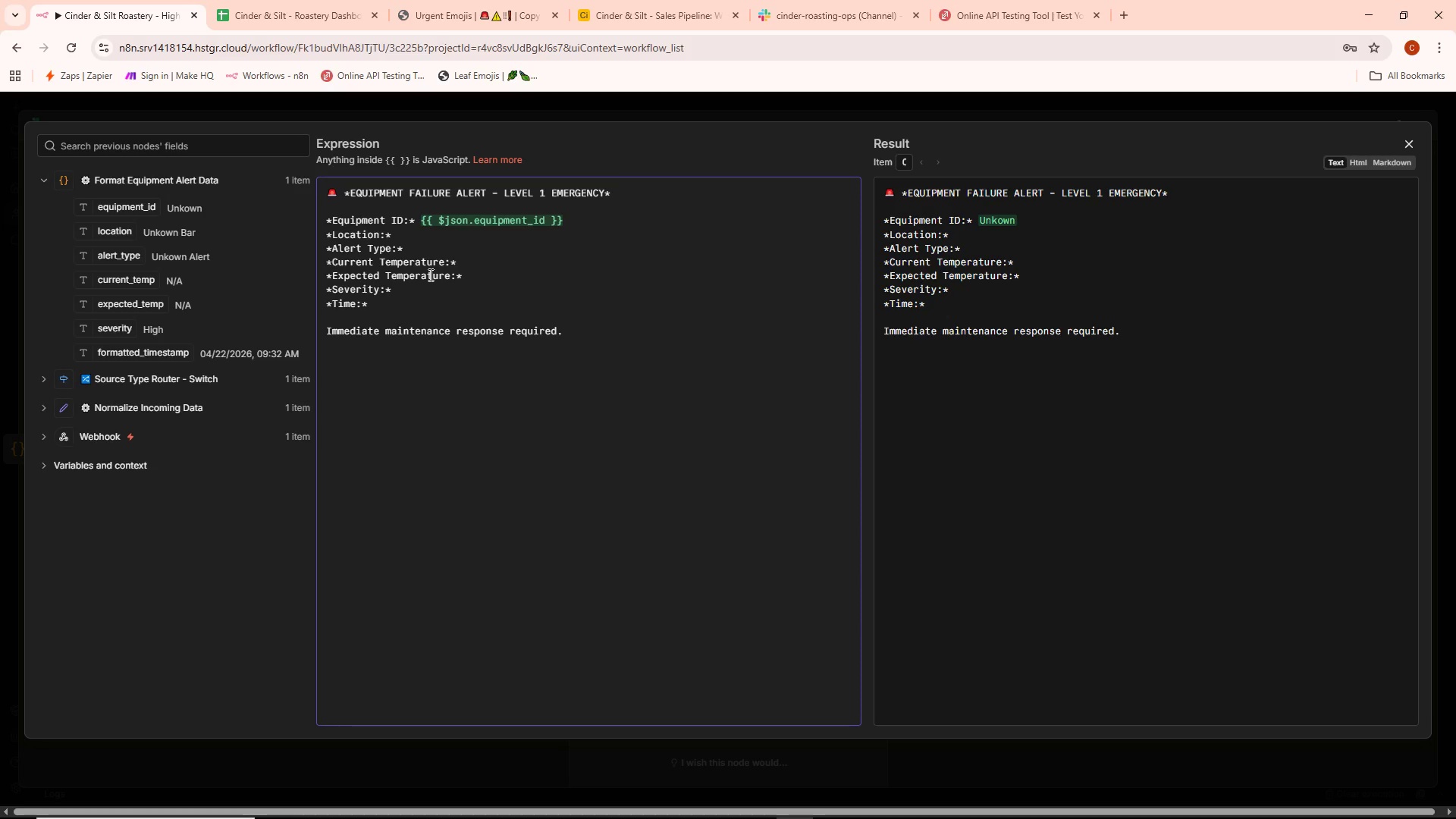 
key(Enter)
 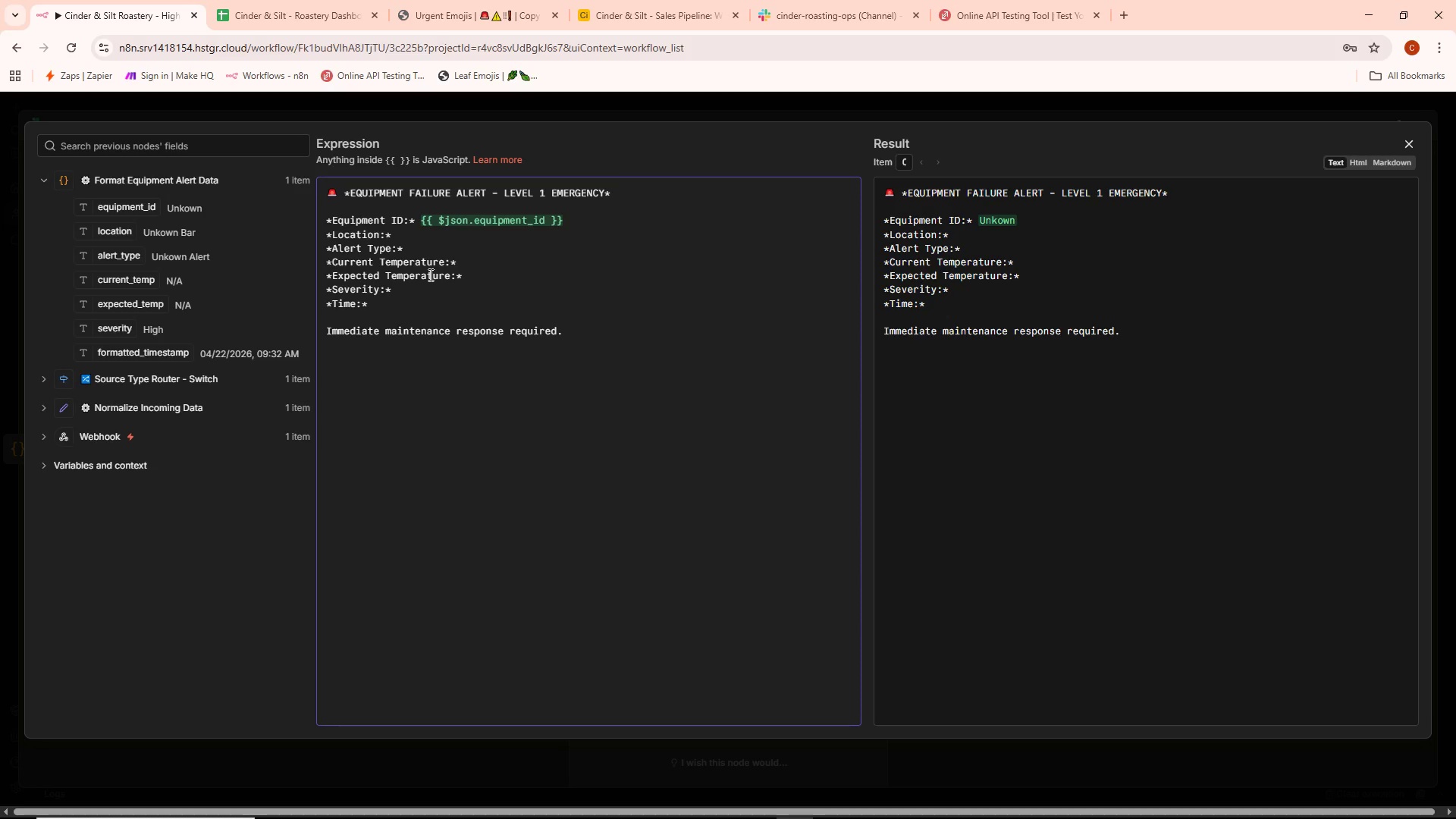 
type(- Cinder & Silt Operations Hub)
 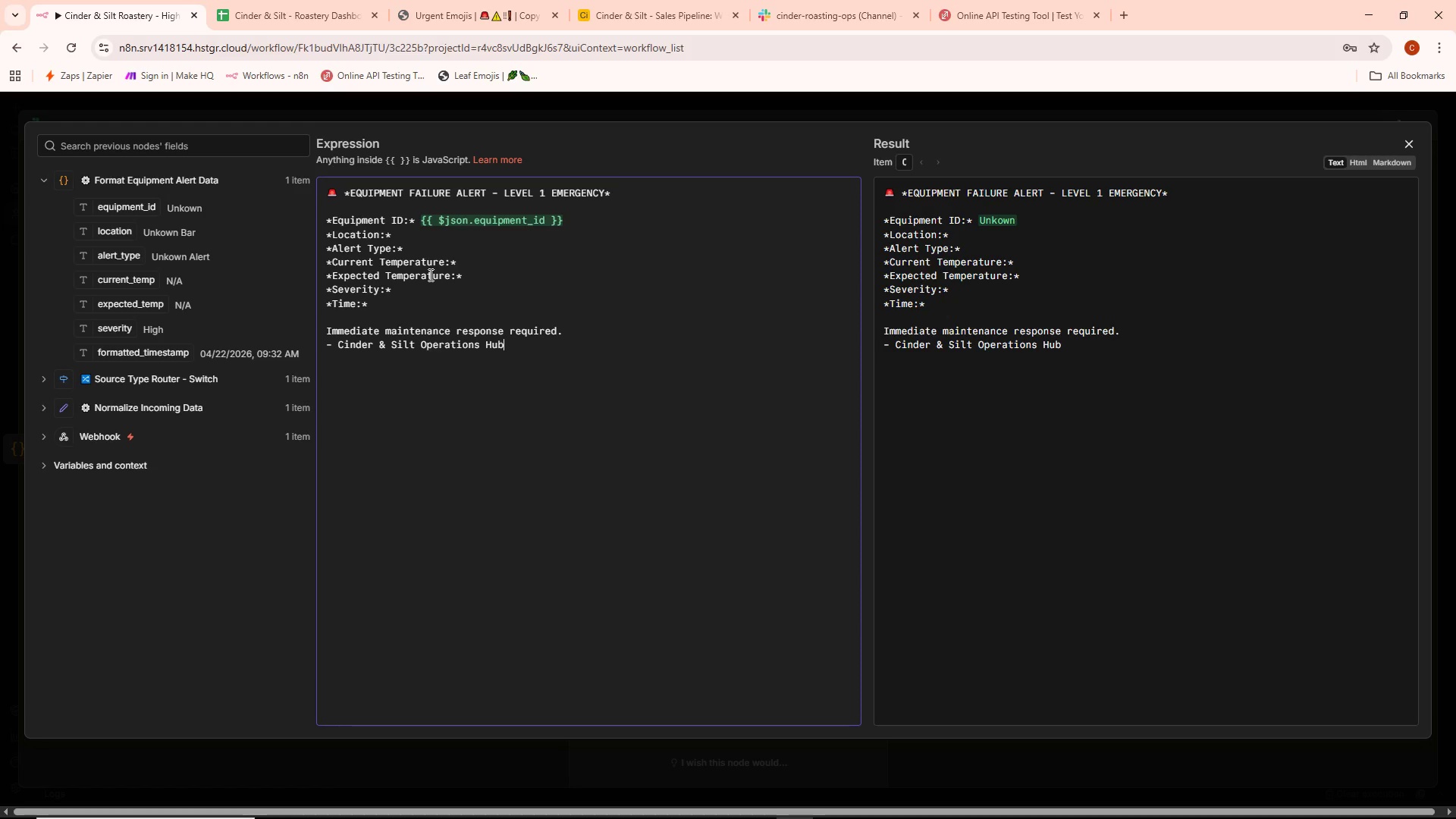 
wait(6.94)
 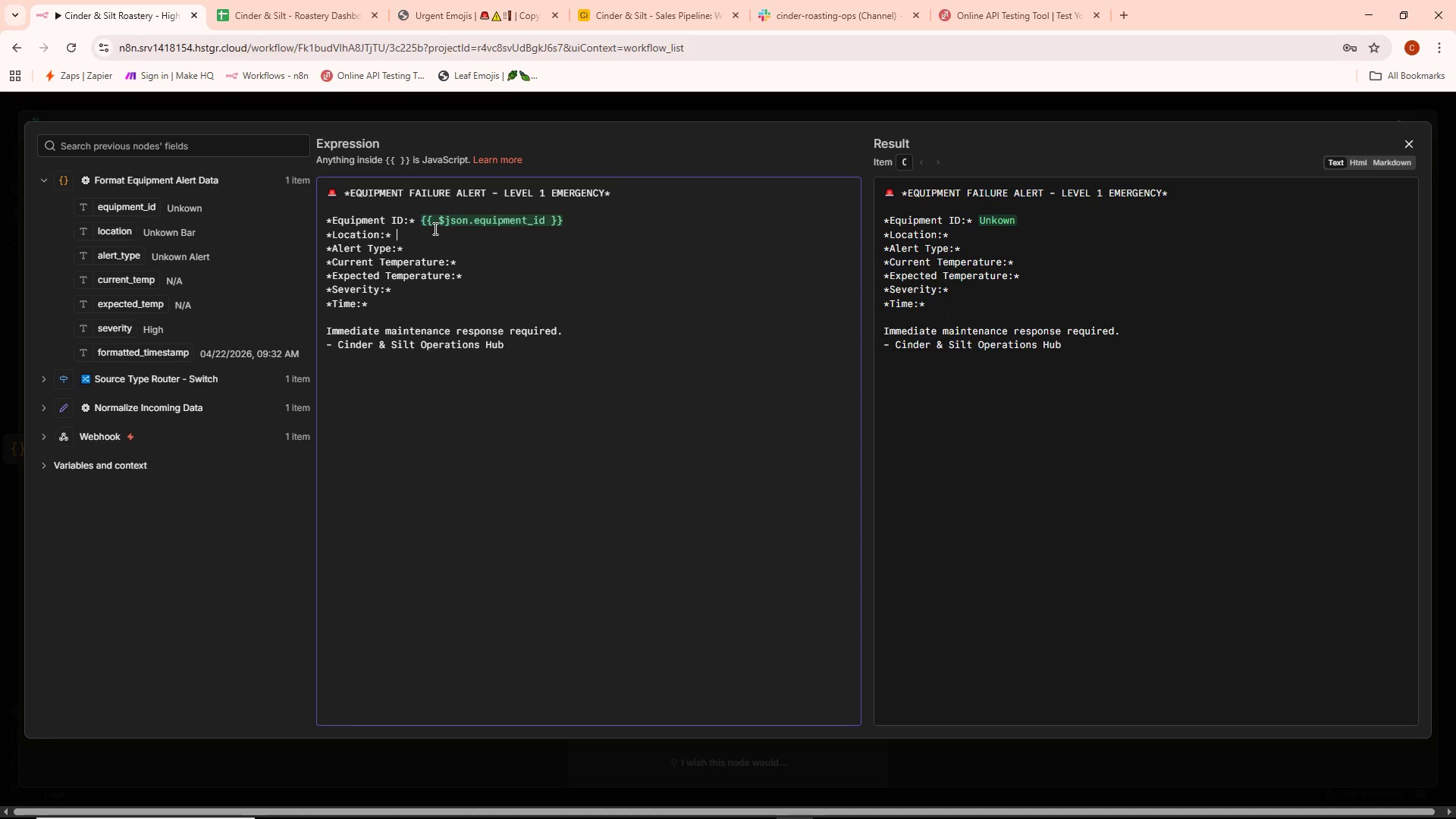 
left_click_drag(start_coordinate=[118, 234], to_coordinate=[407, 237])
 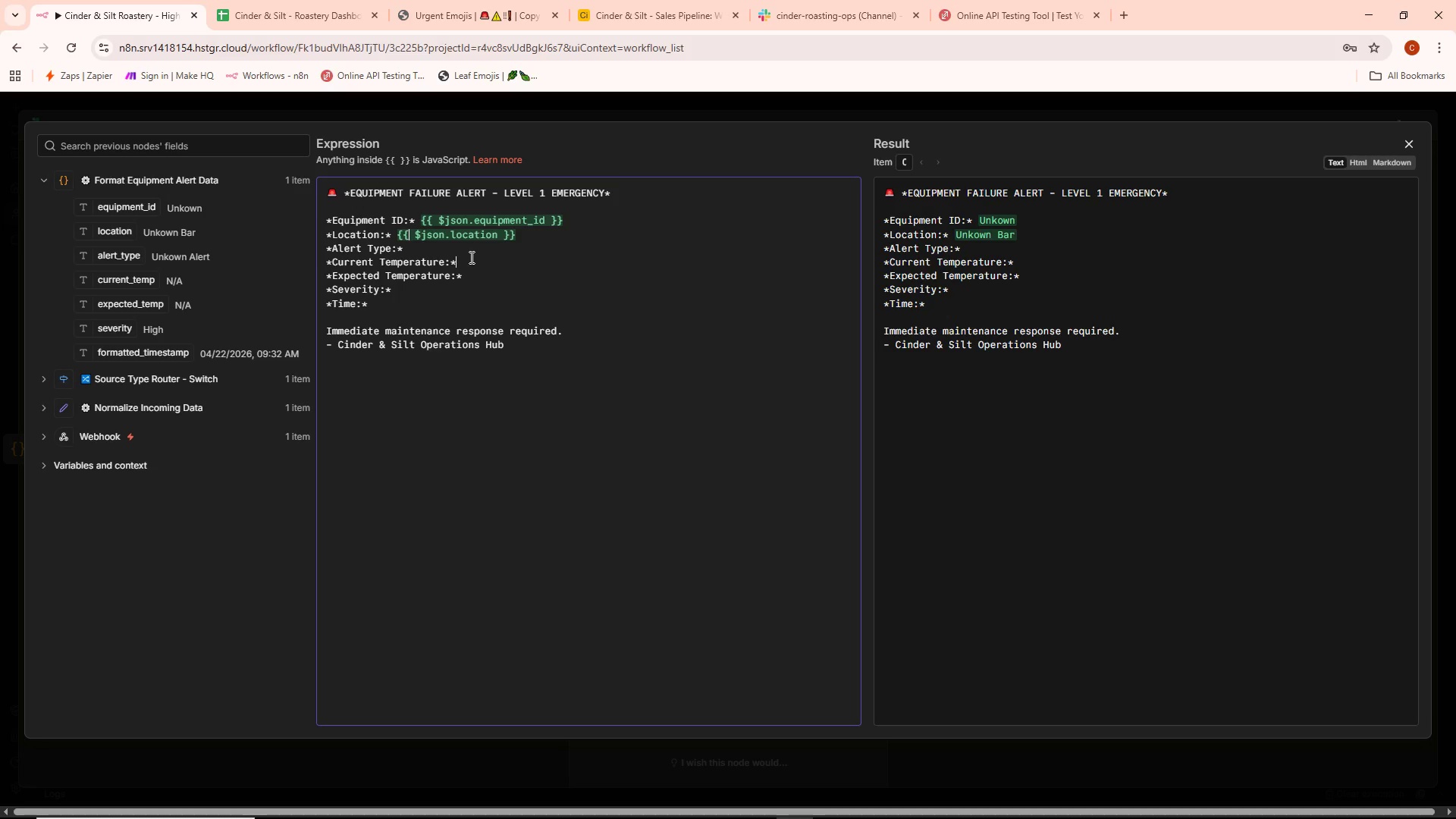 
double_click([443, 245])
 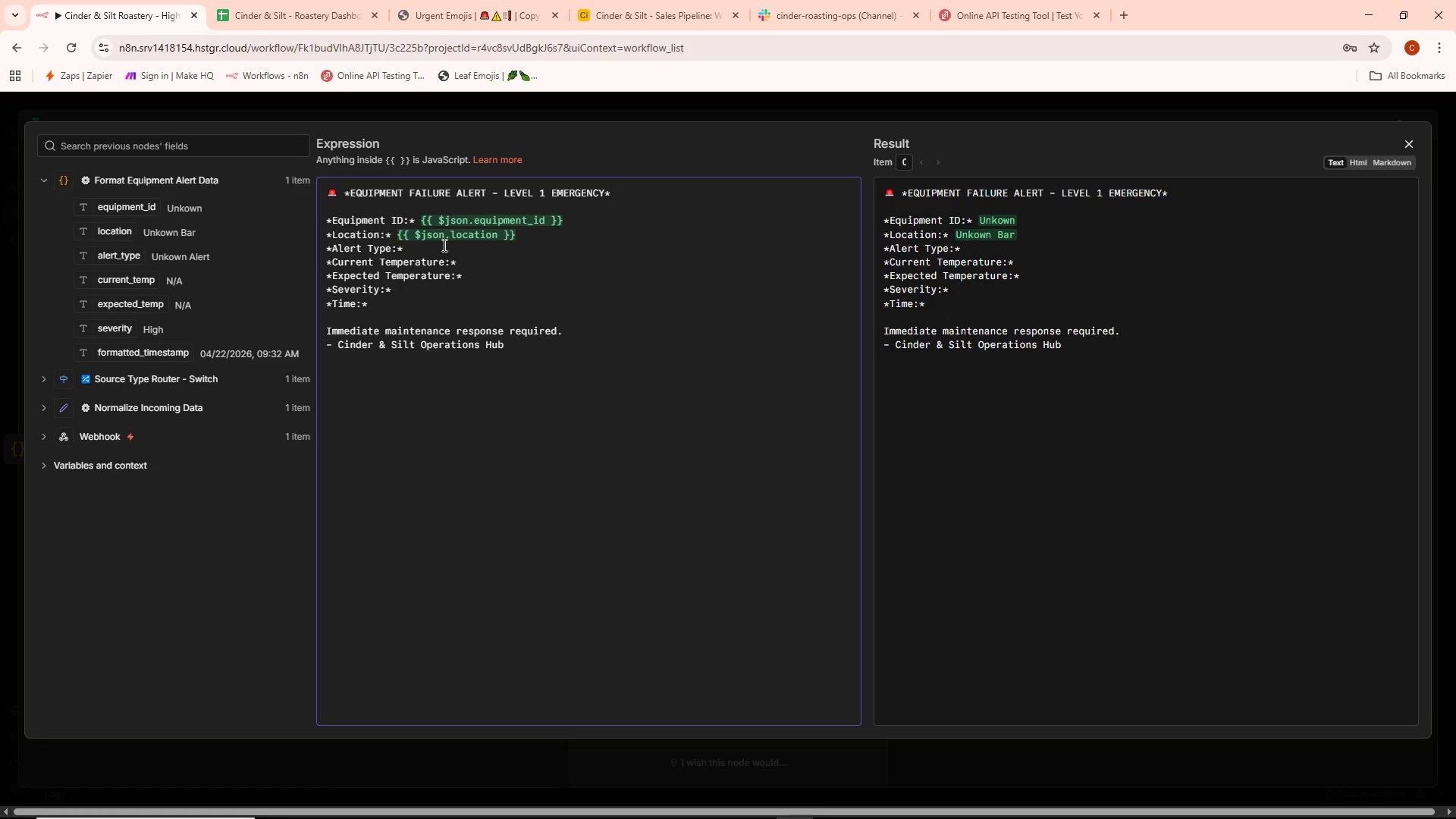 
key(Space)
 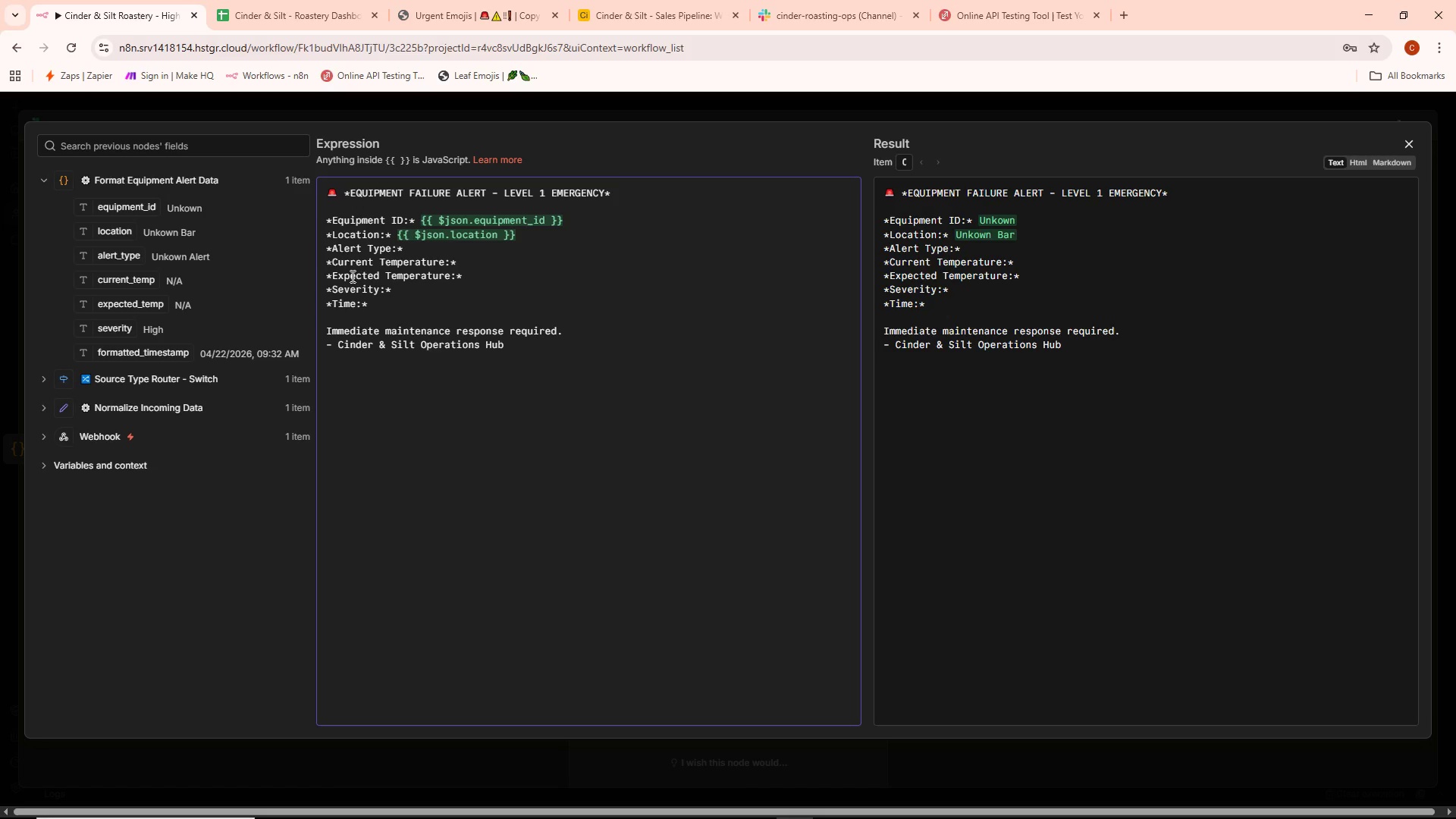 
left_click_drag(start_coordinate=[138, 259], to_coordinate=[430, 248])
 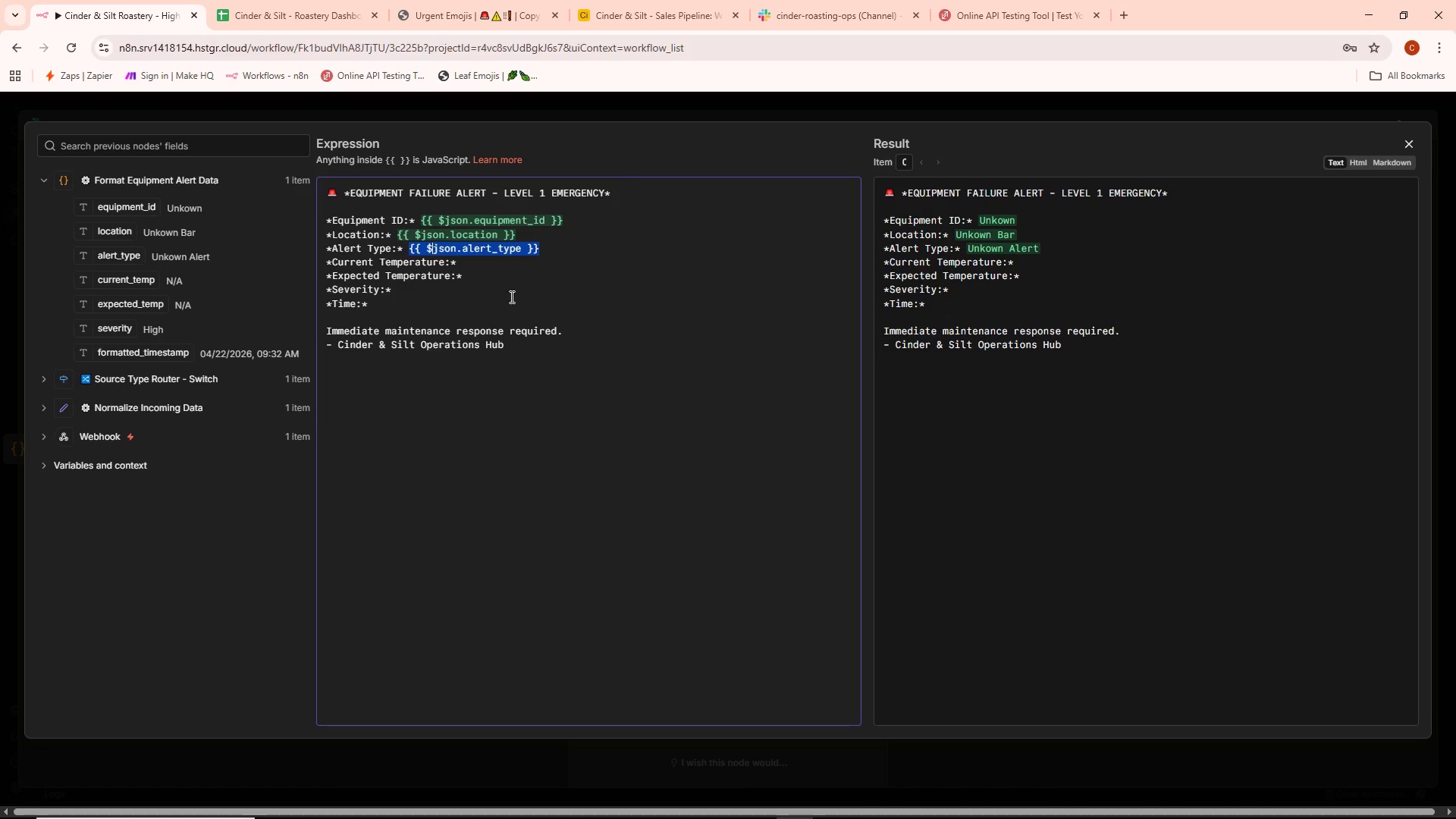 
left_click([522, 293])
 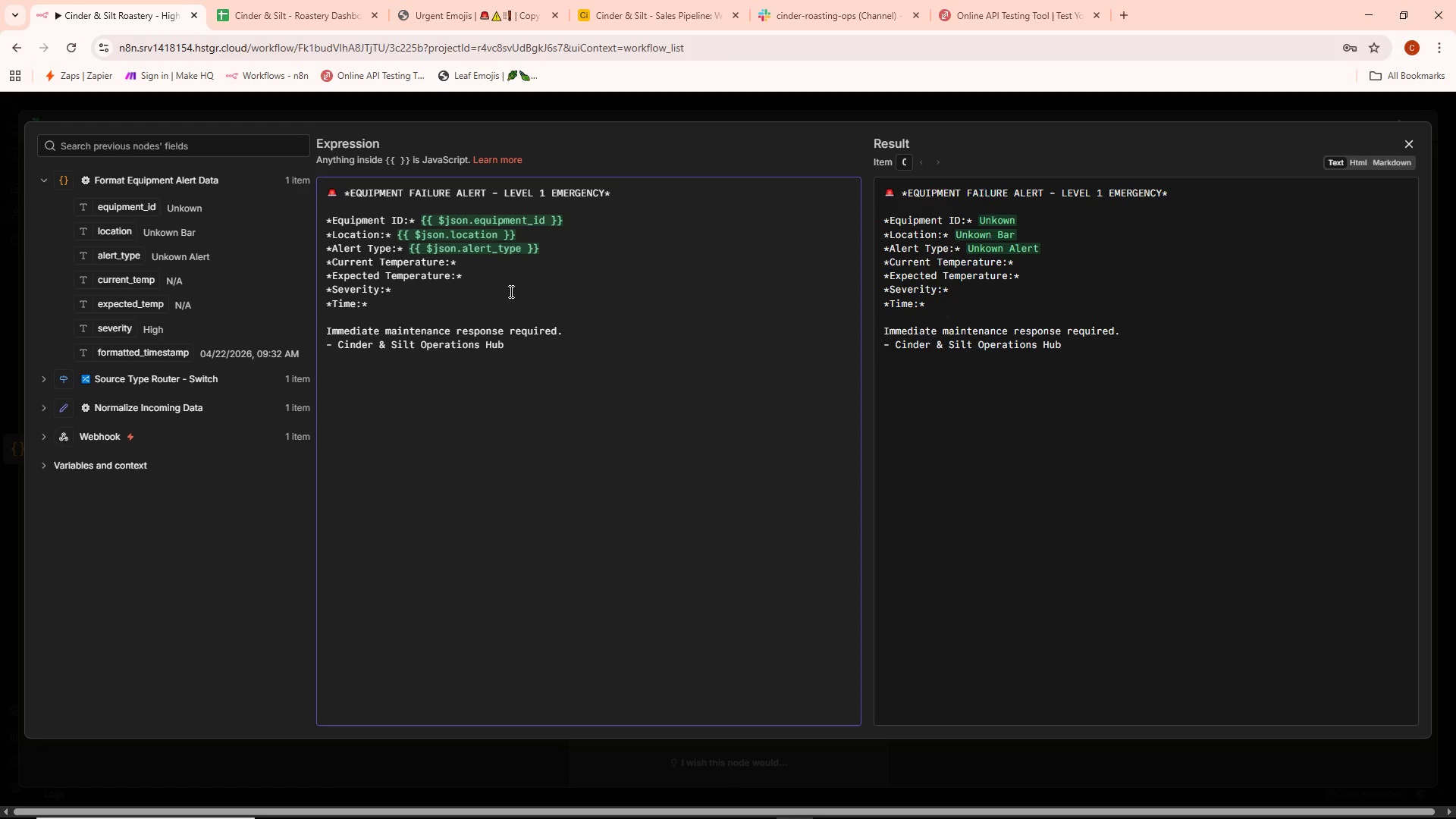 
left_click([490, 262])
 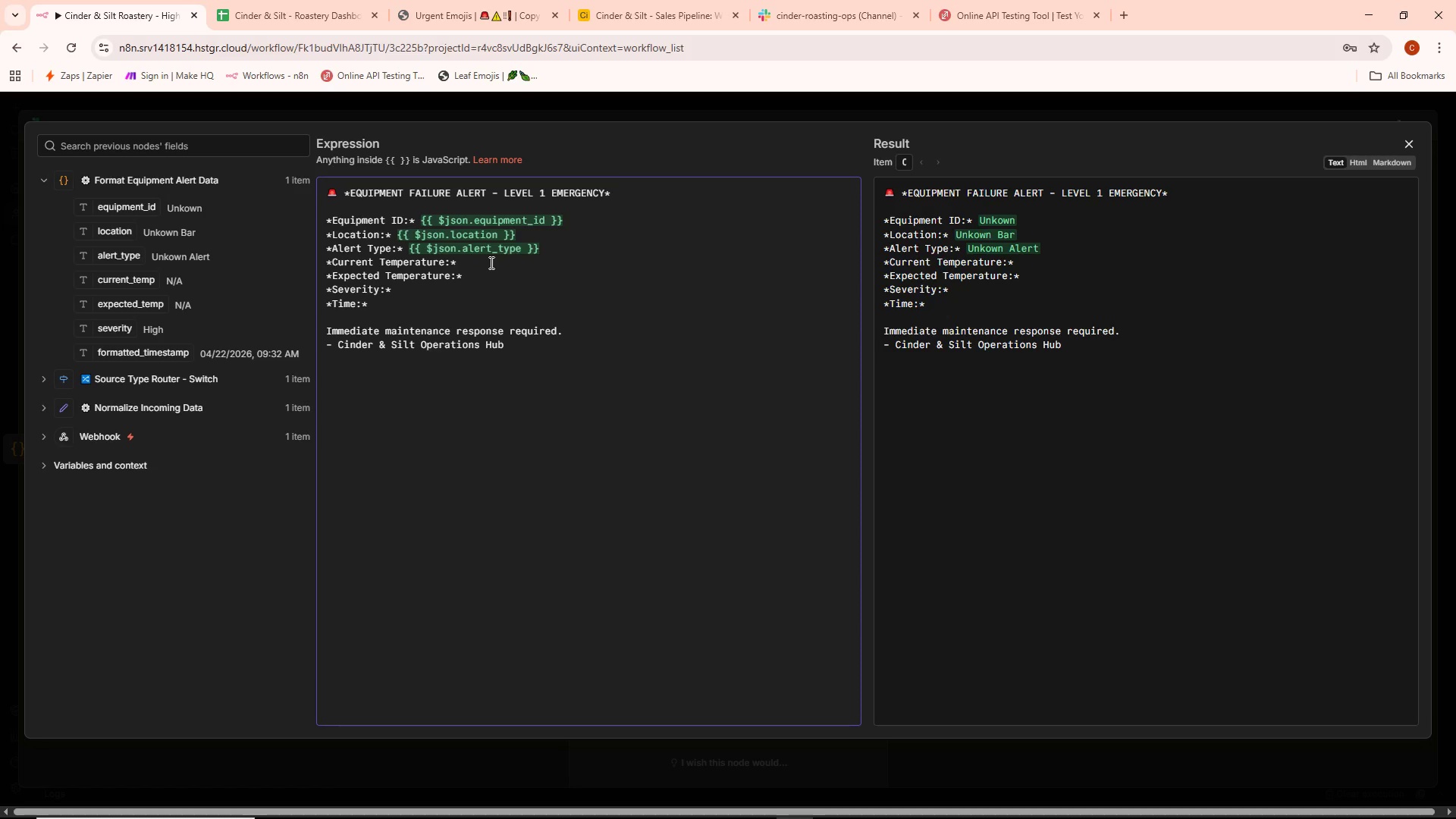 
key(Space)
 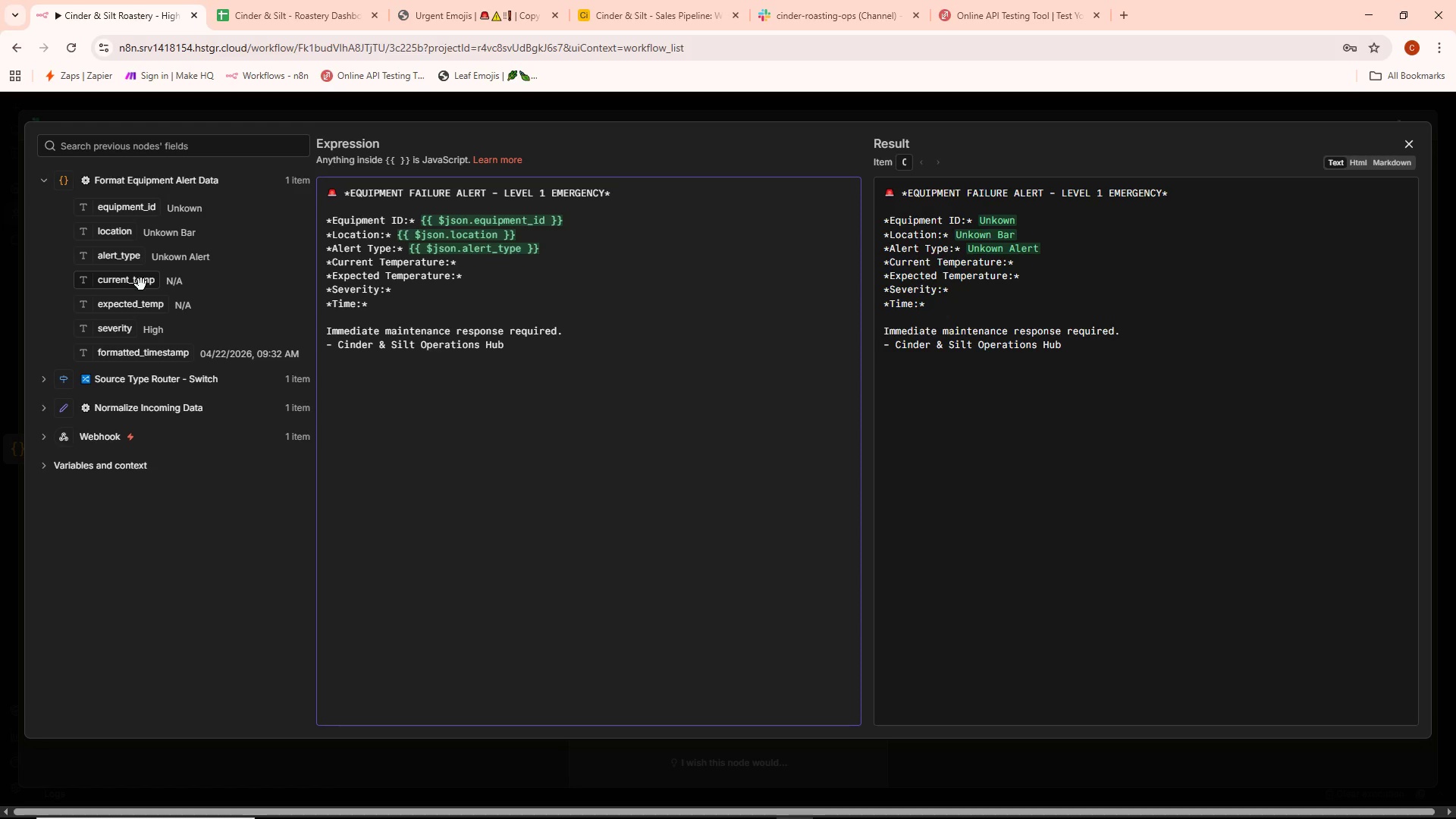 
left_click_drag(start_coordinate=[141, 284], to_coordinate=[518, 261])
 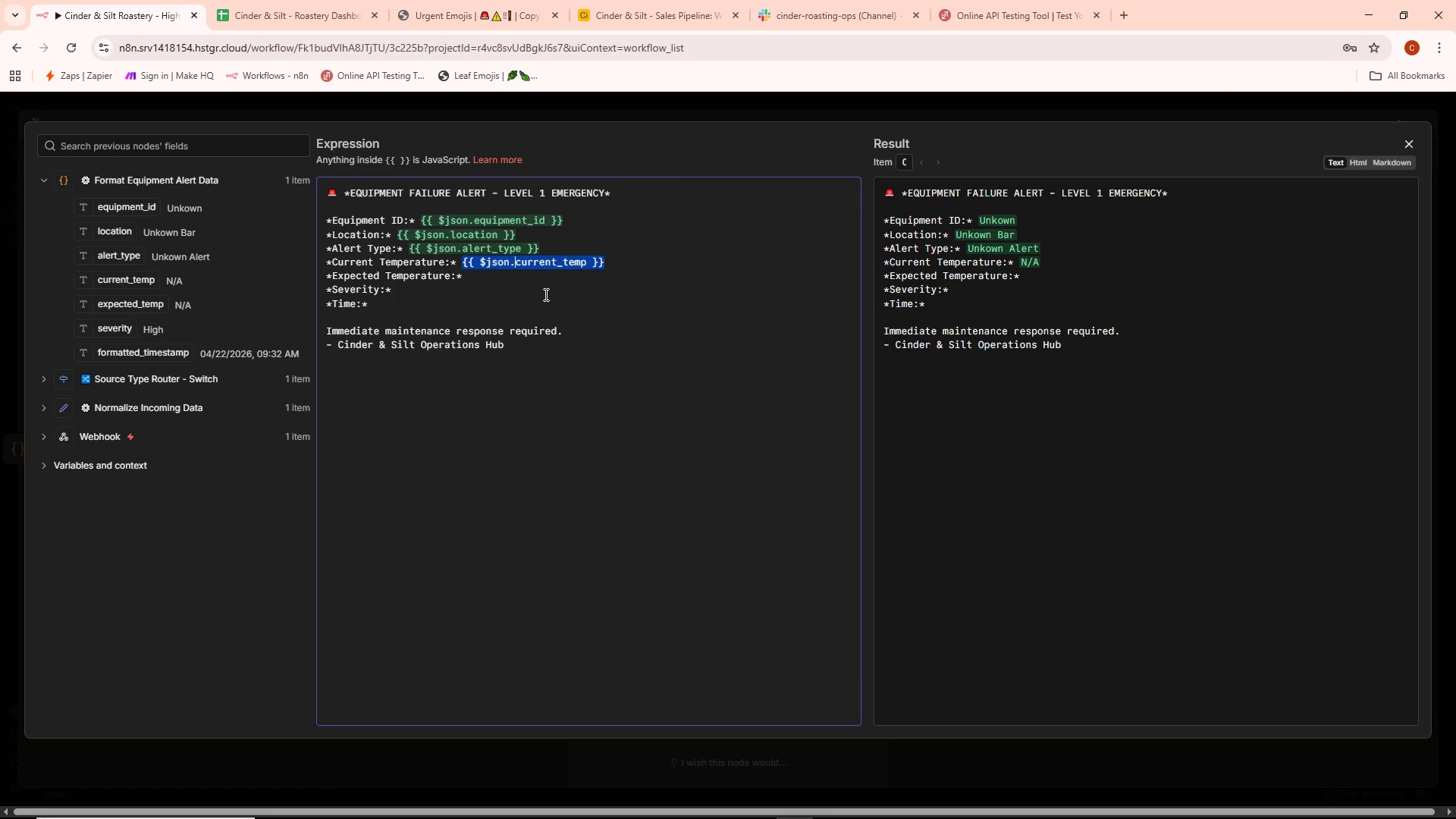 
left_click([629, 262])
 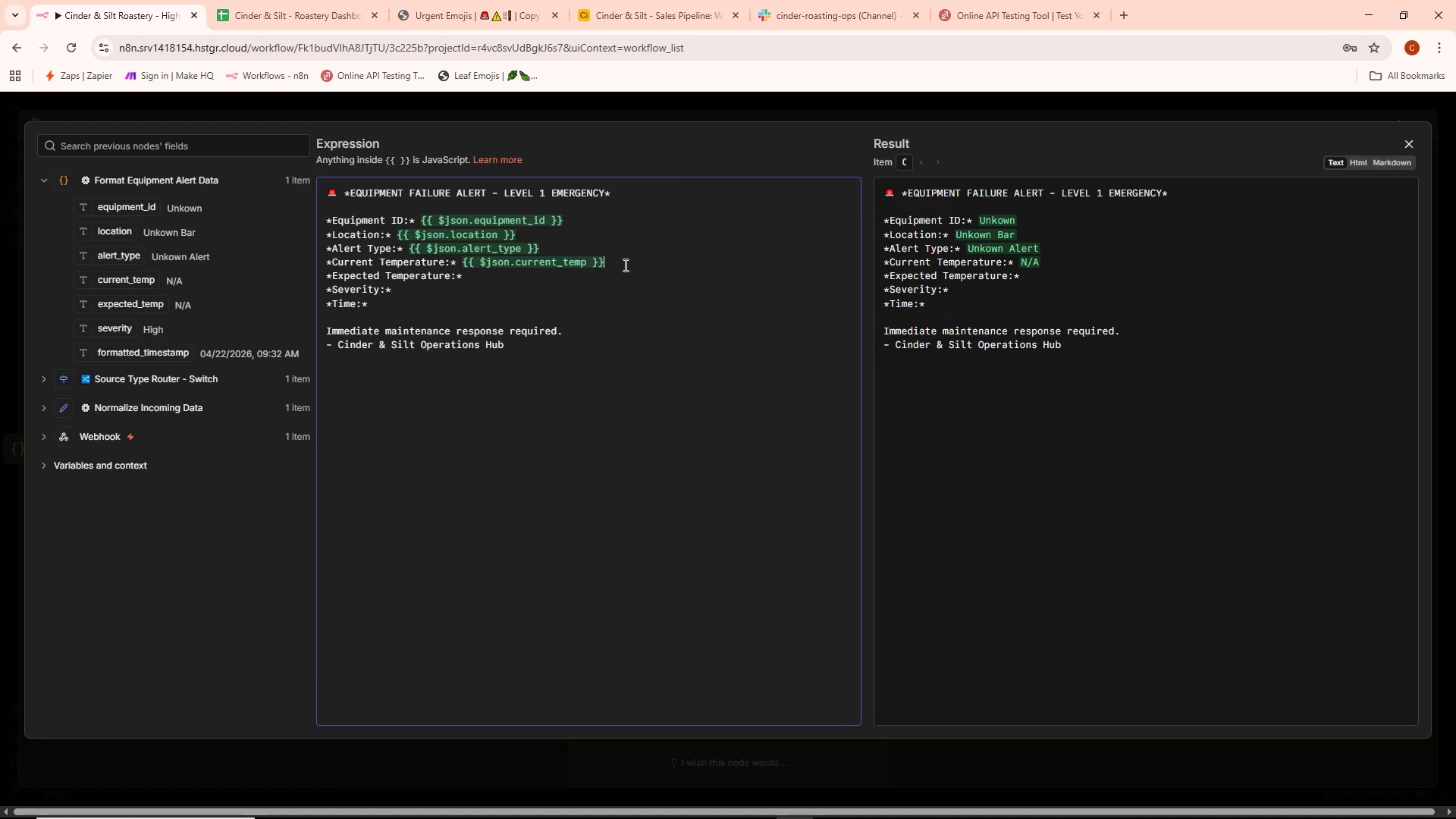 
key(Space)
 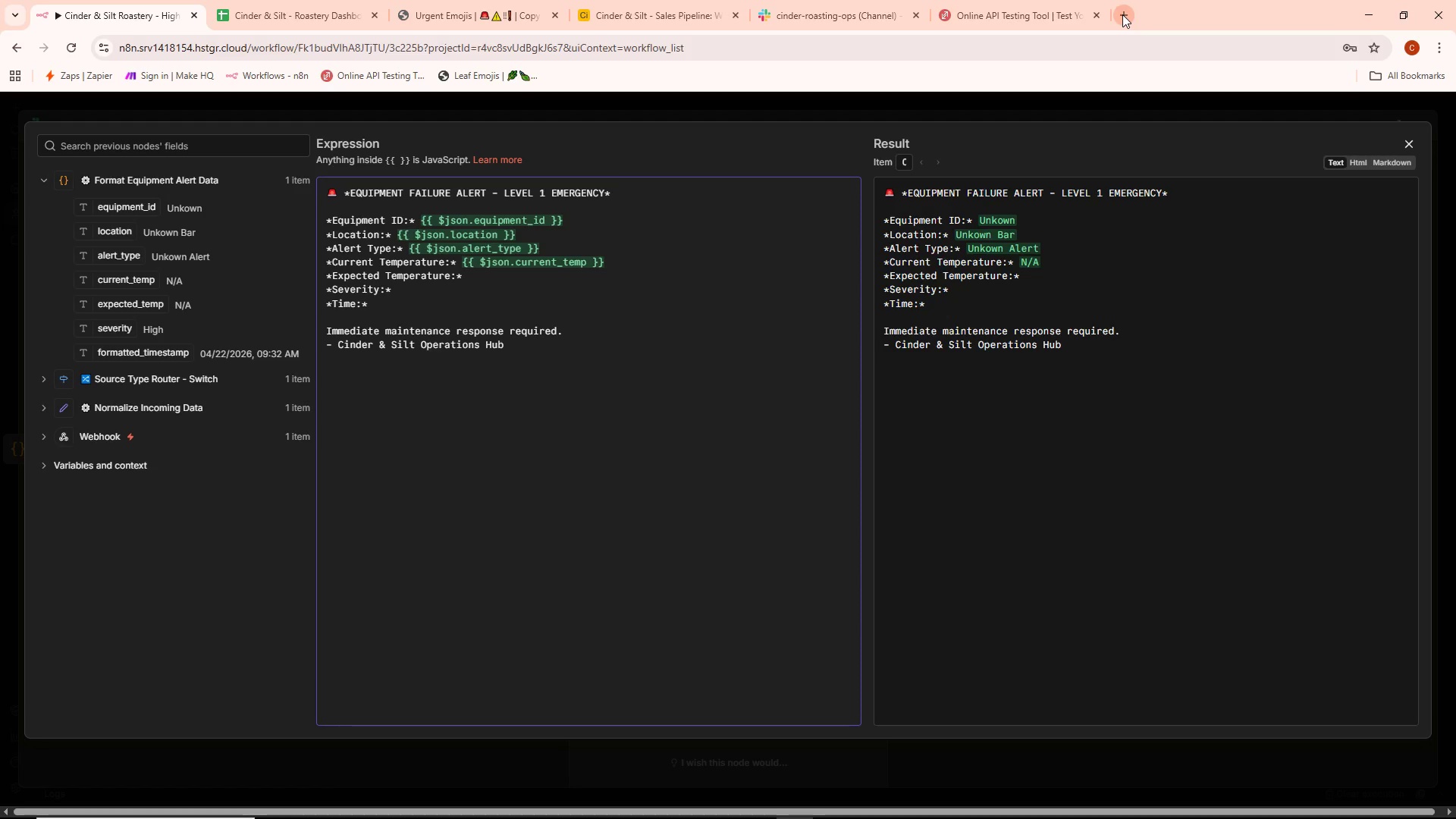 
wait(5.56)
 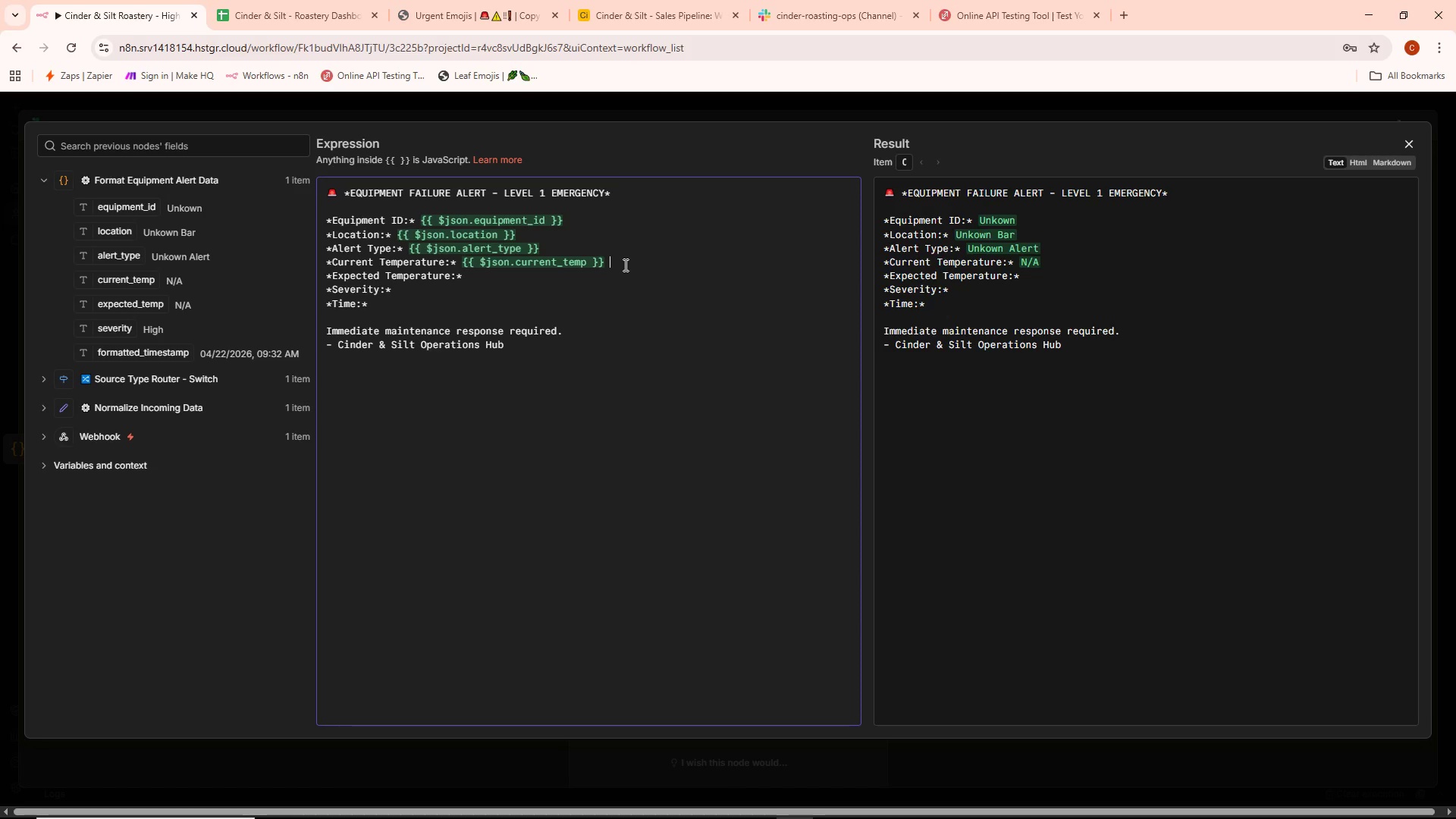 
left_click([1122, 14])
 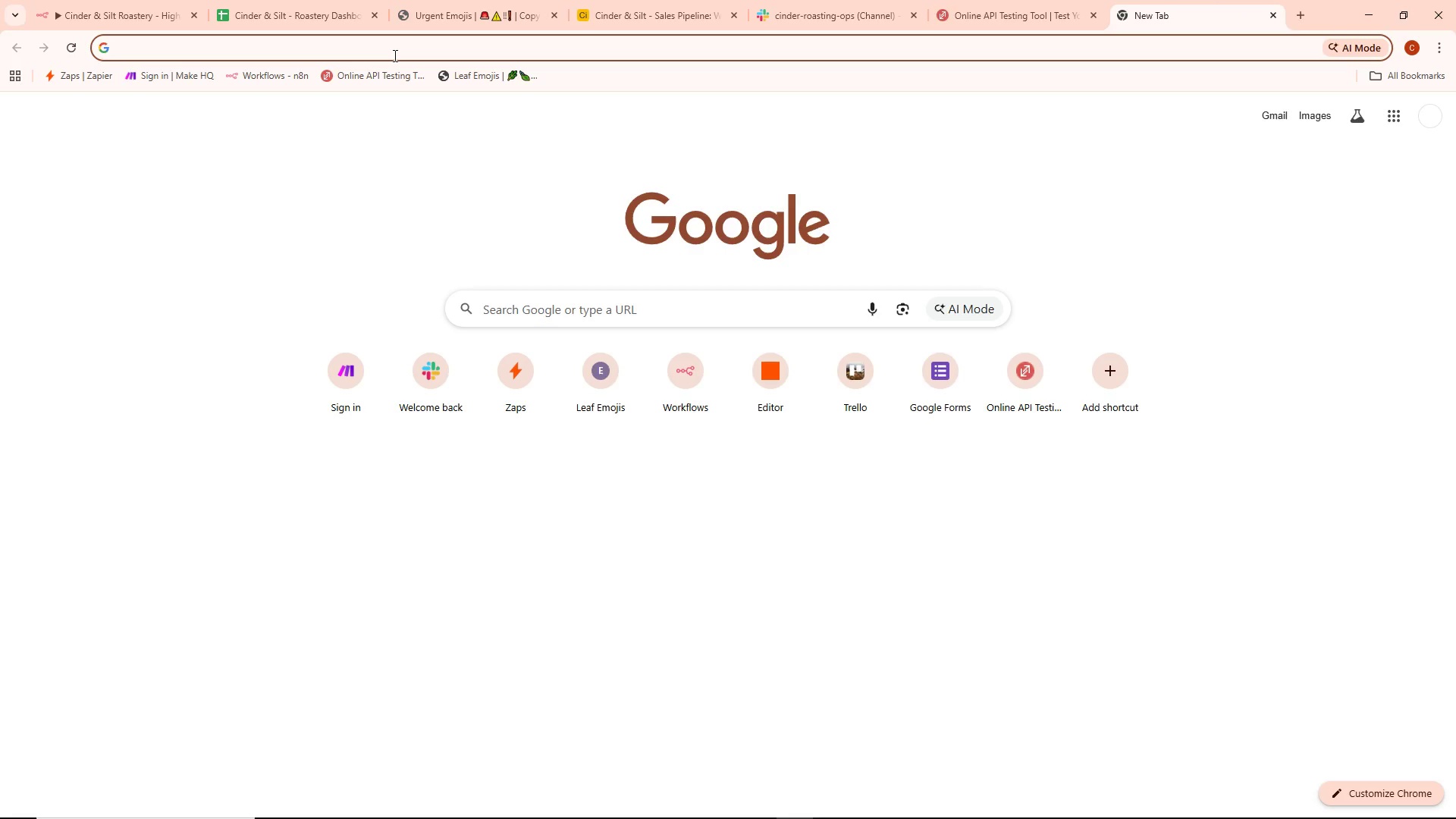 
type(deg)
 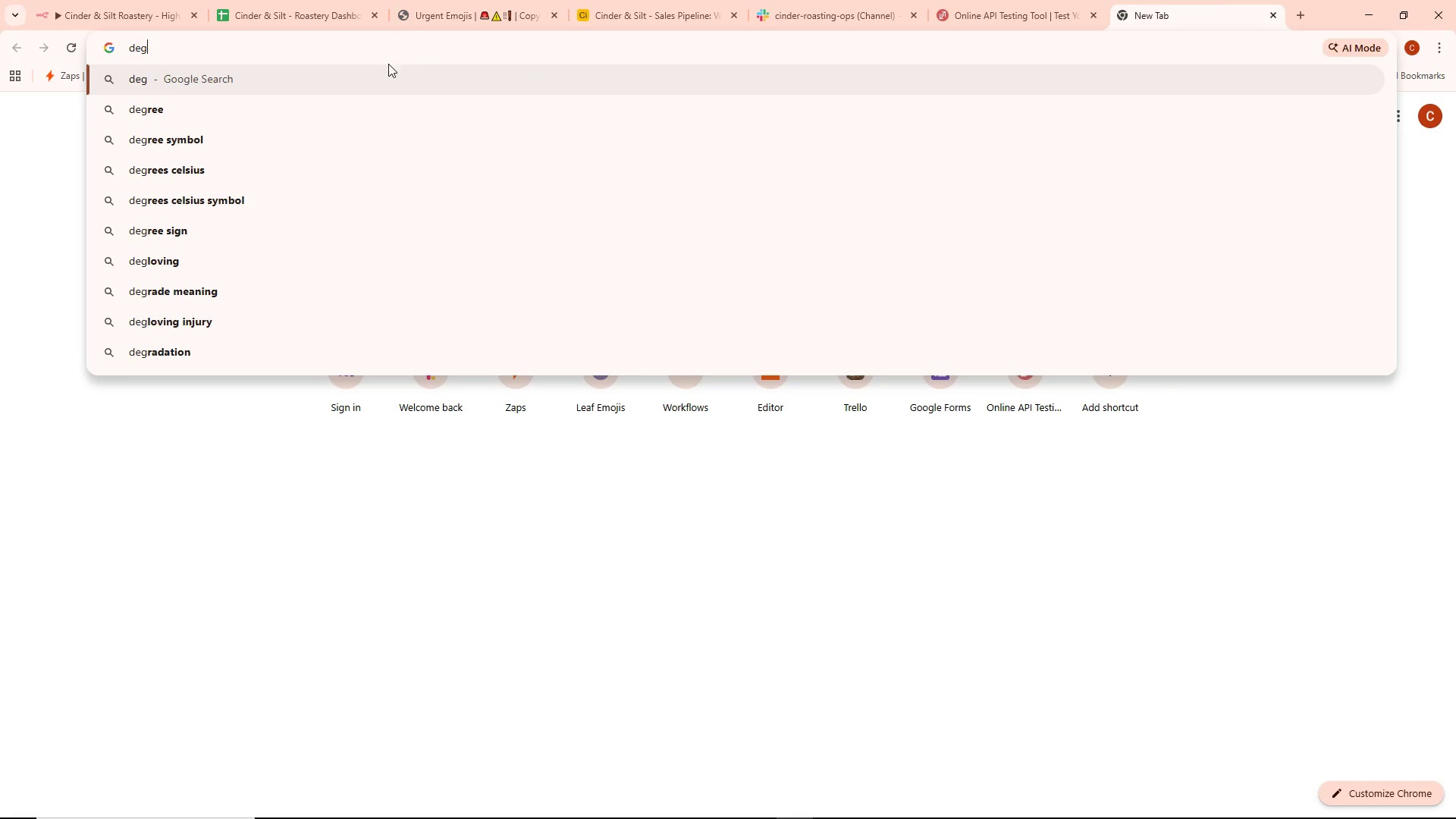 
left_click([363, 146])
 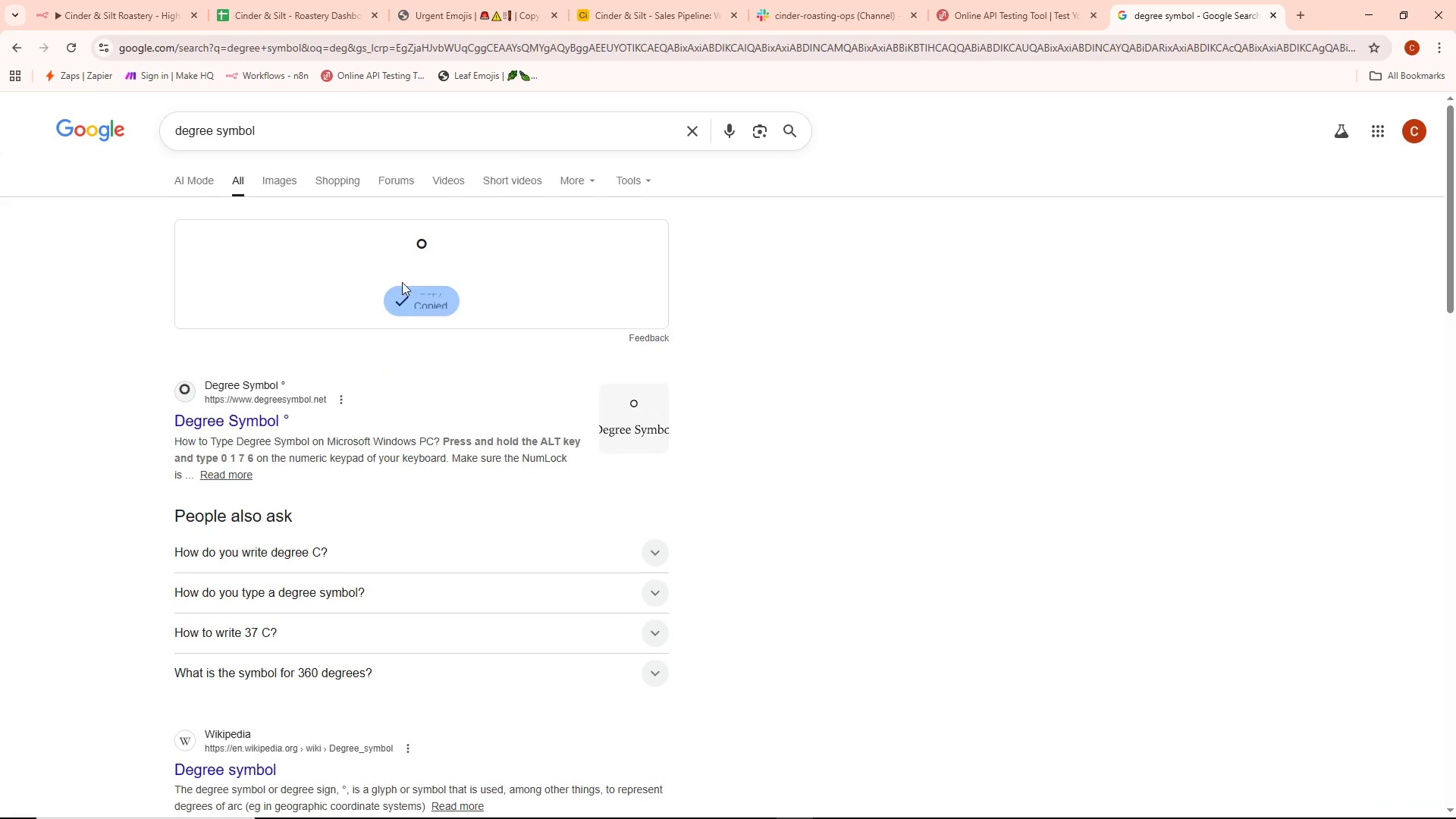 
left_click([109, 30])
 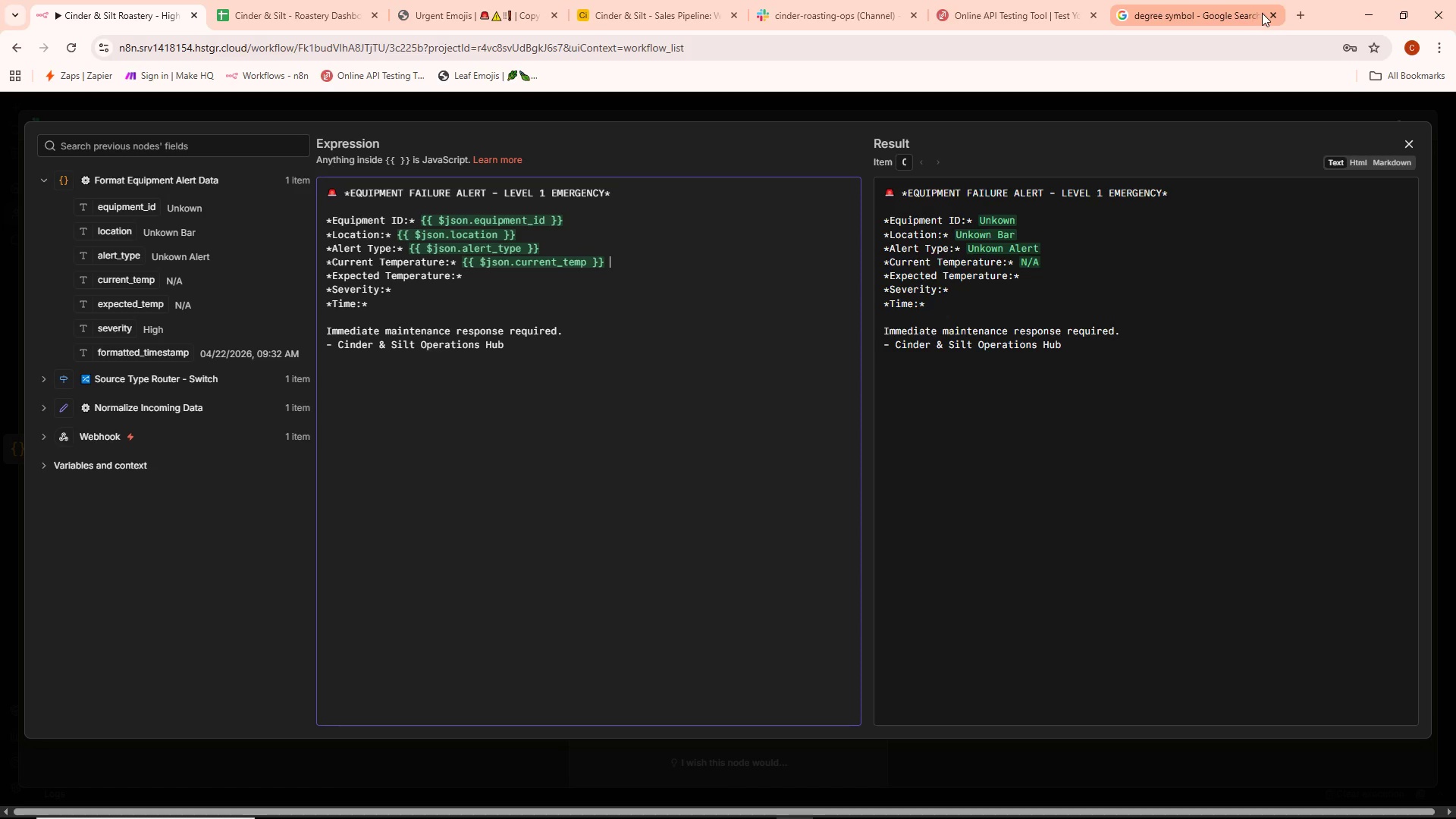 
left_click([1277, 13])
 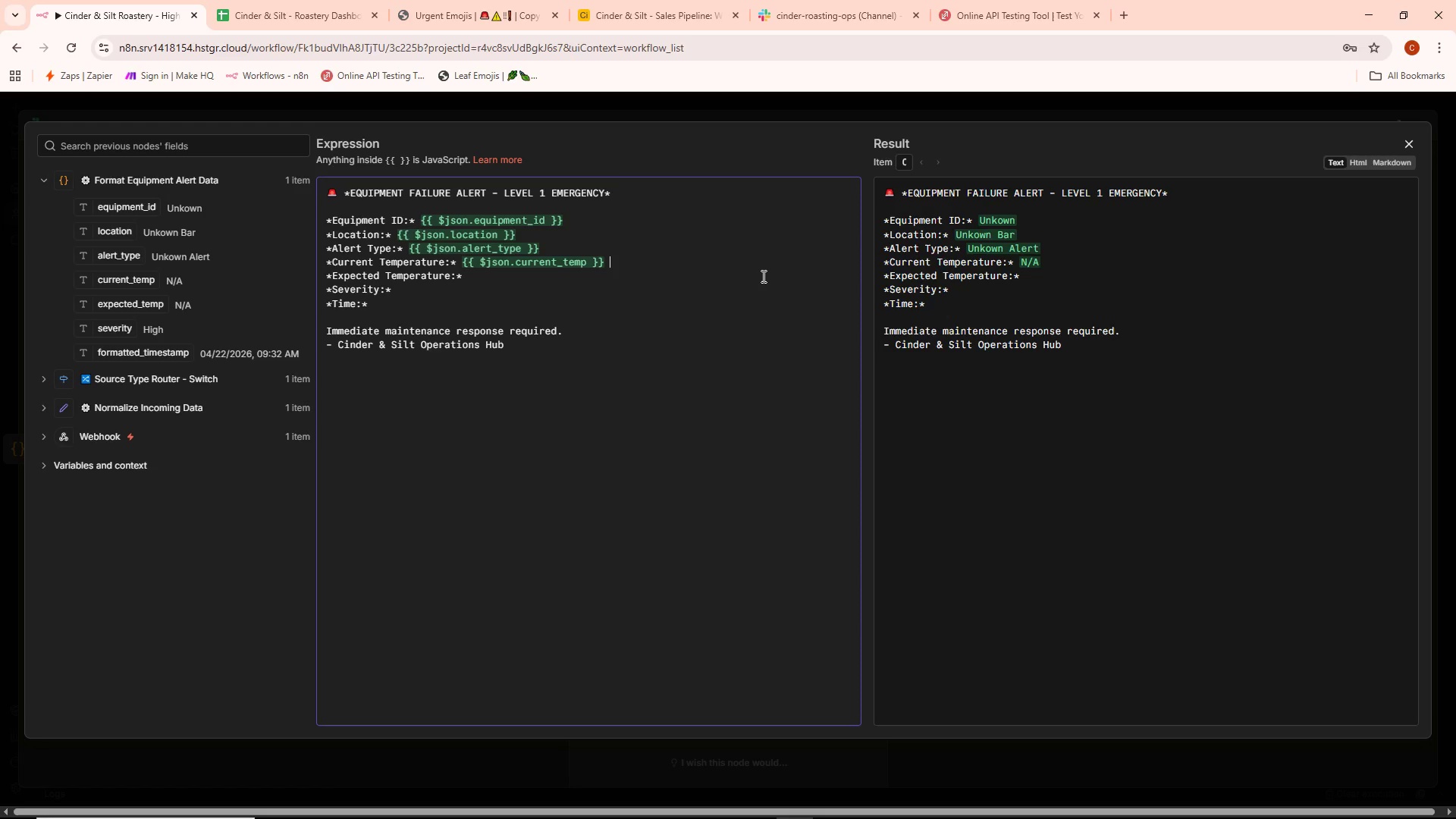 
key(Control+ControlLeft)
 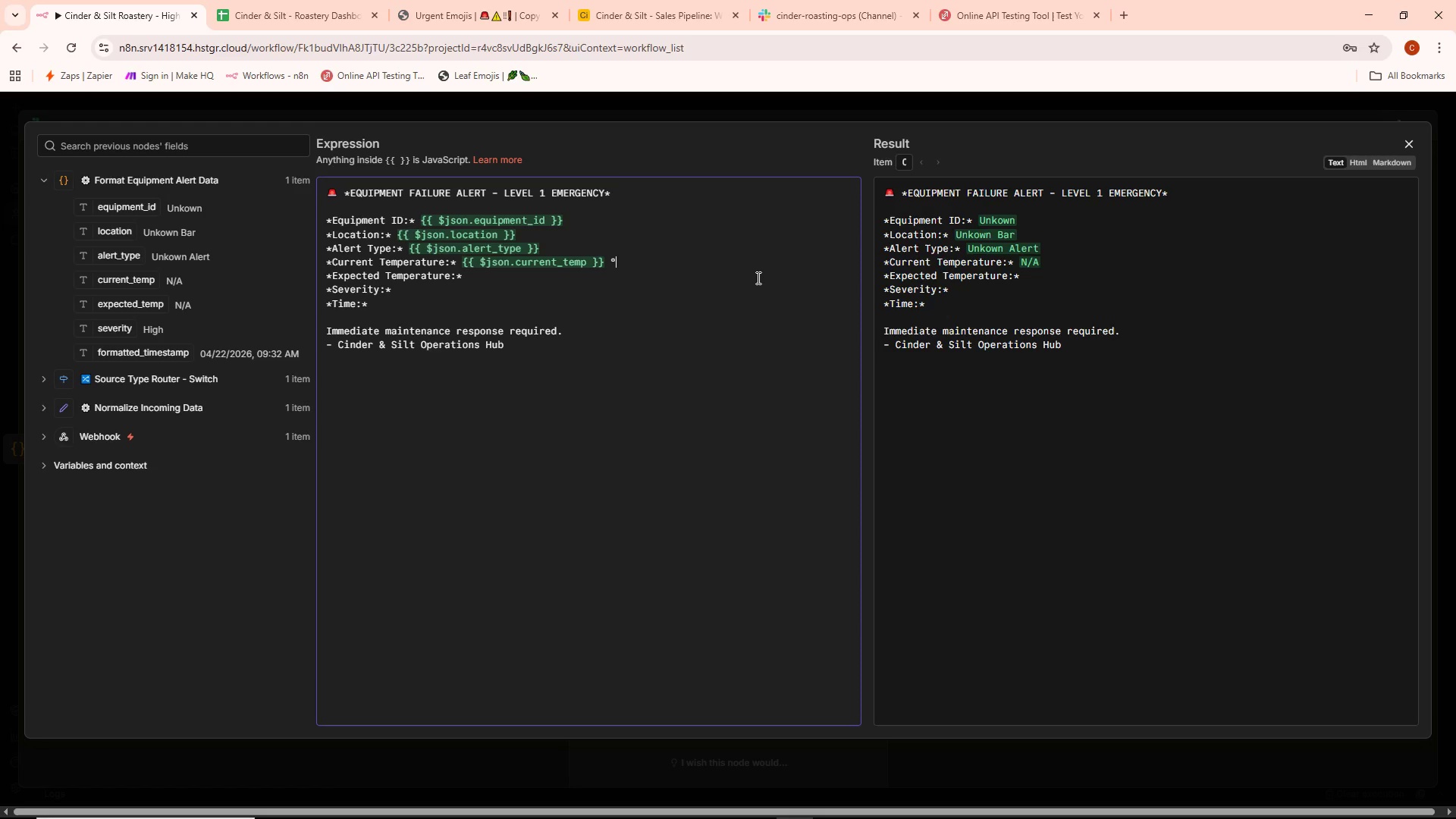 
key(Control+V)
 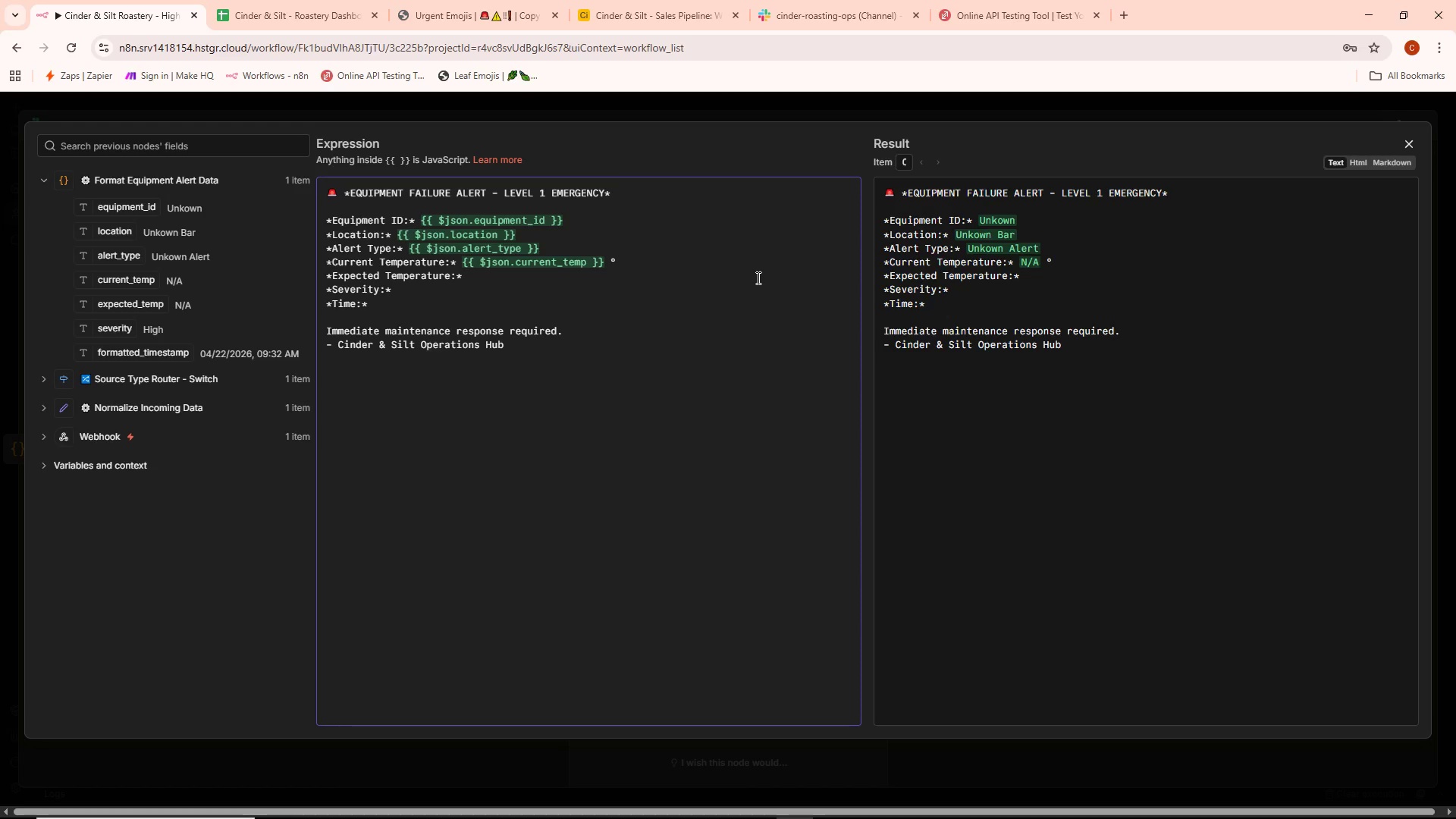 
key(Shift+F)
 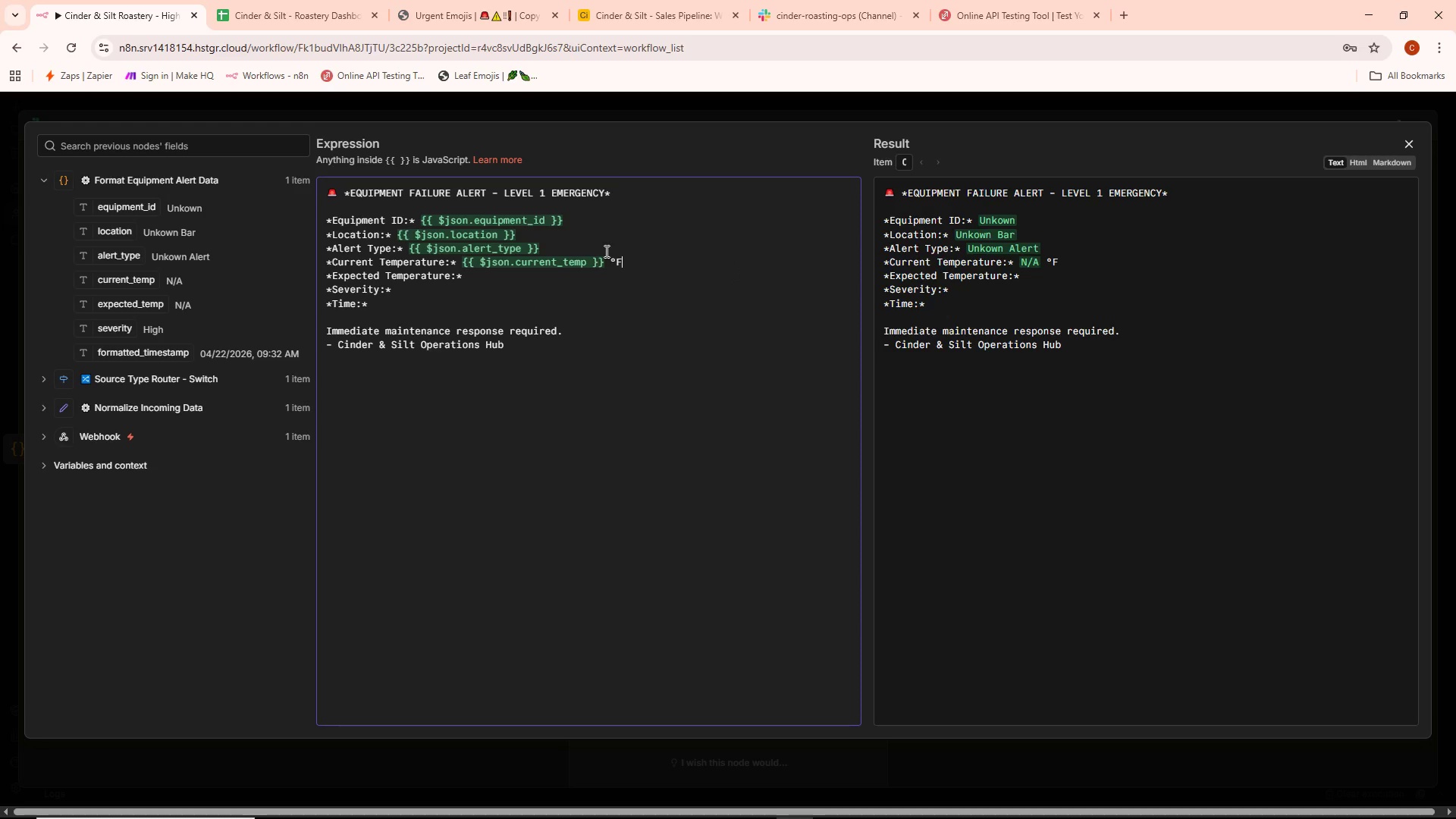 
key(ArrowRight)
 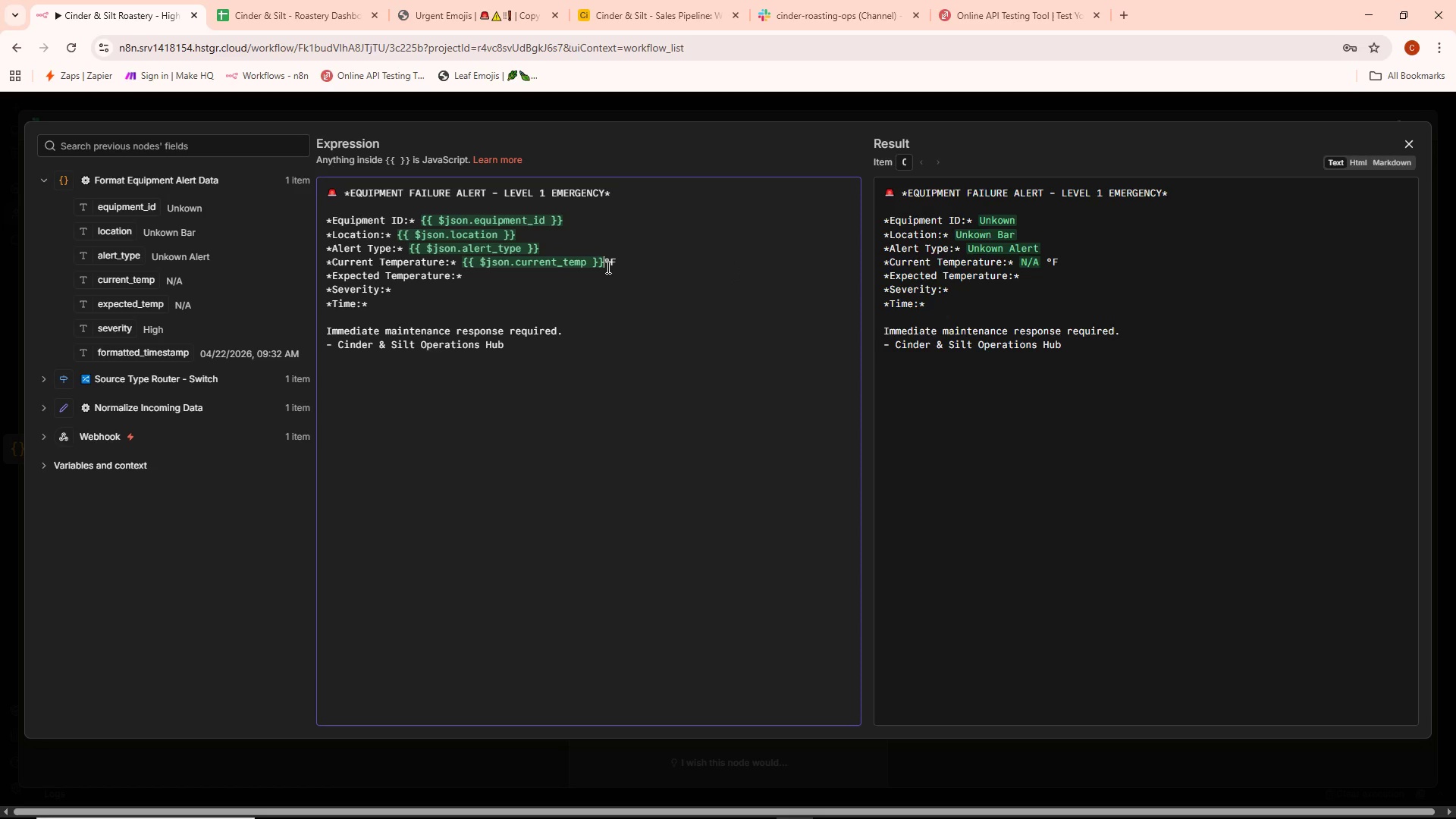 
key(Backspace)
 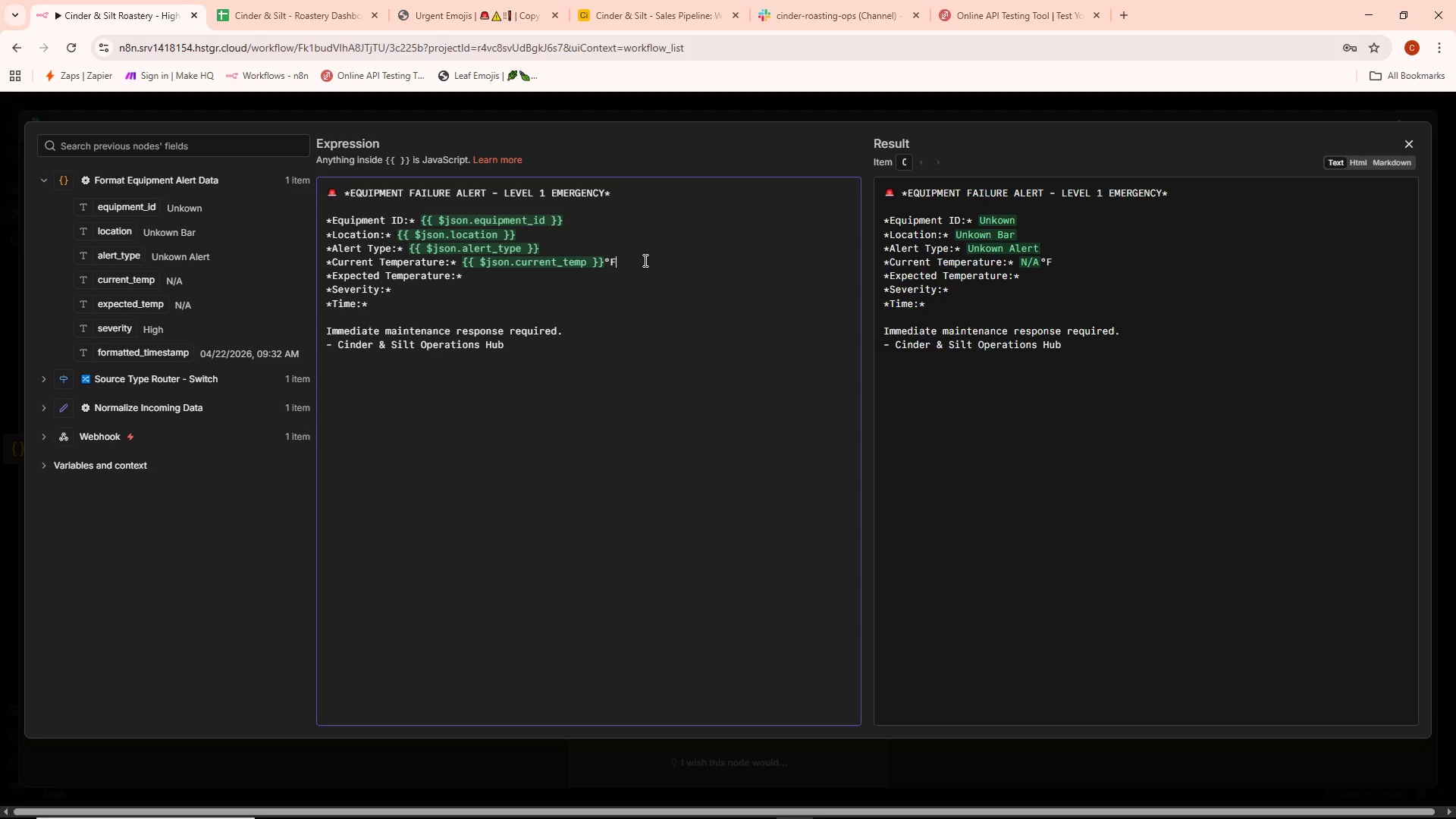 
double_click([465, 289])
 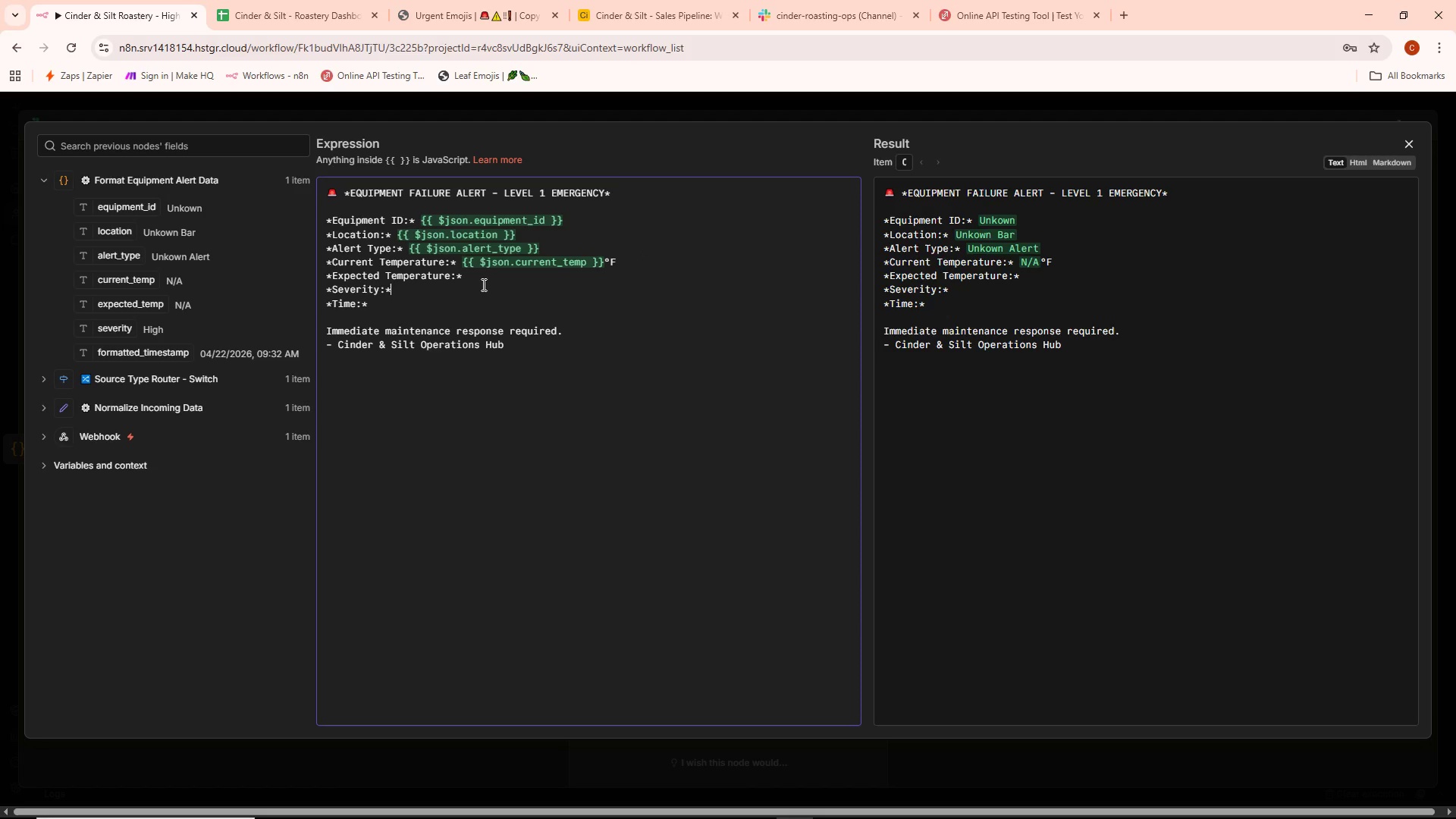 
triple_click([483, 284])
 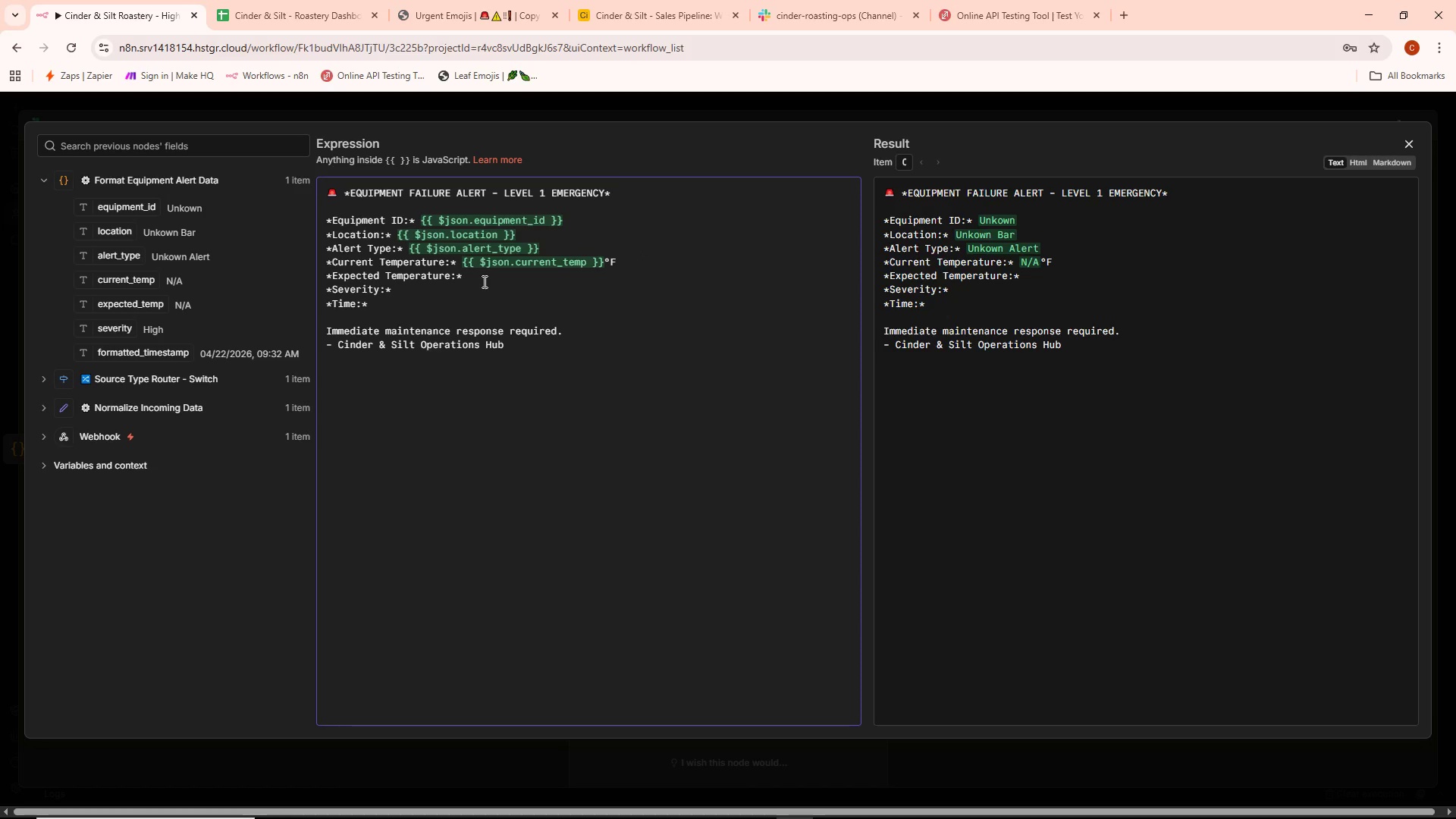 
triple_click([482, 275])
 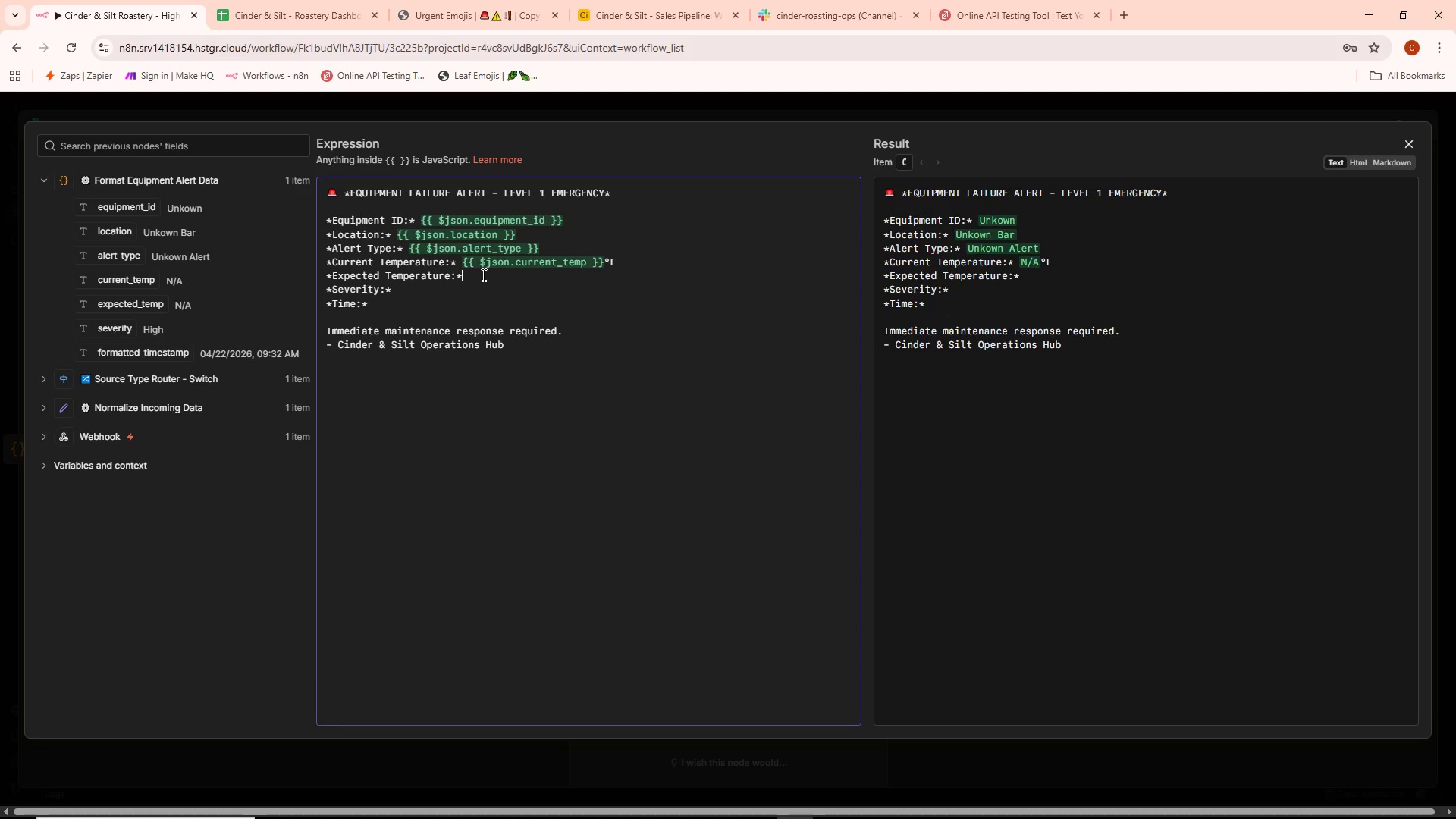 
key(Space)
 